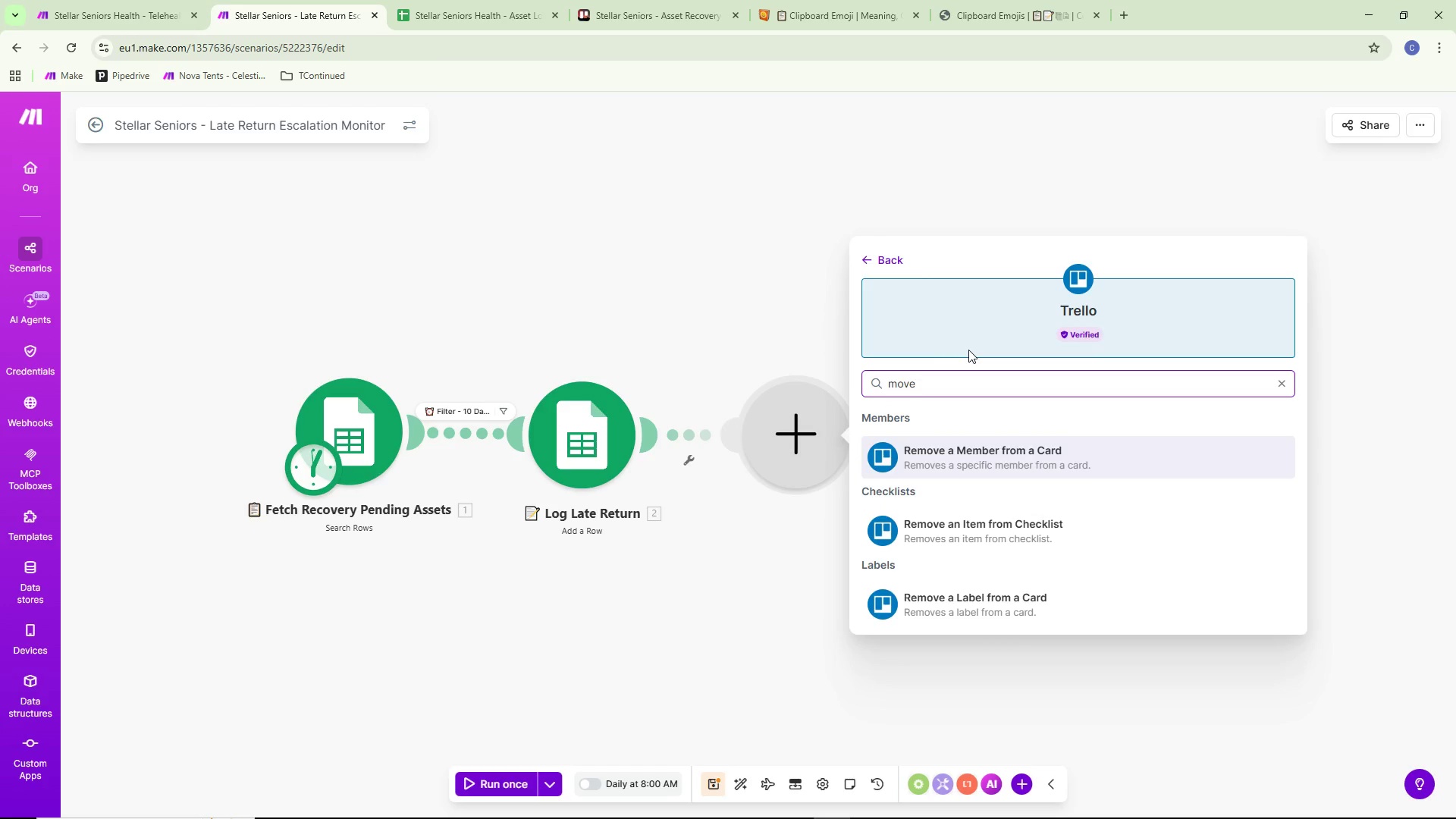 
key(Control+ControlLeft)
 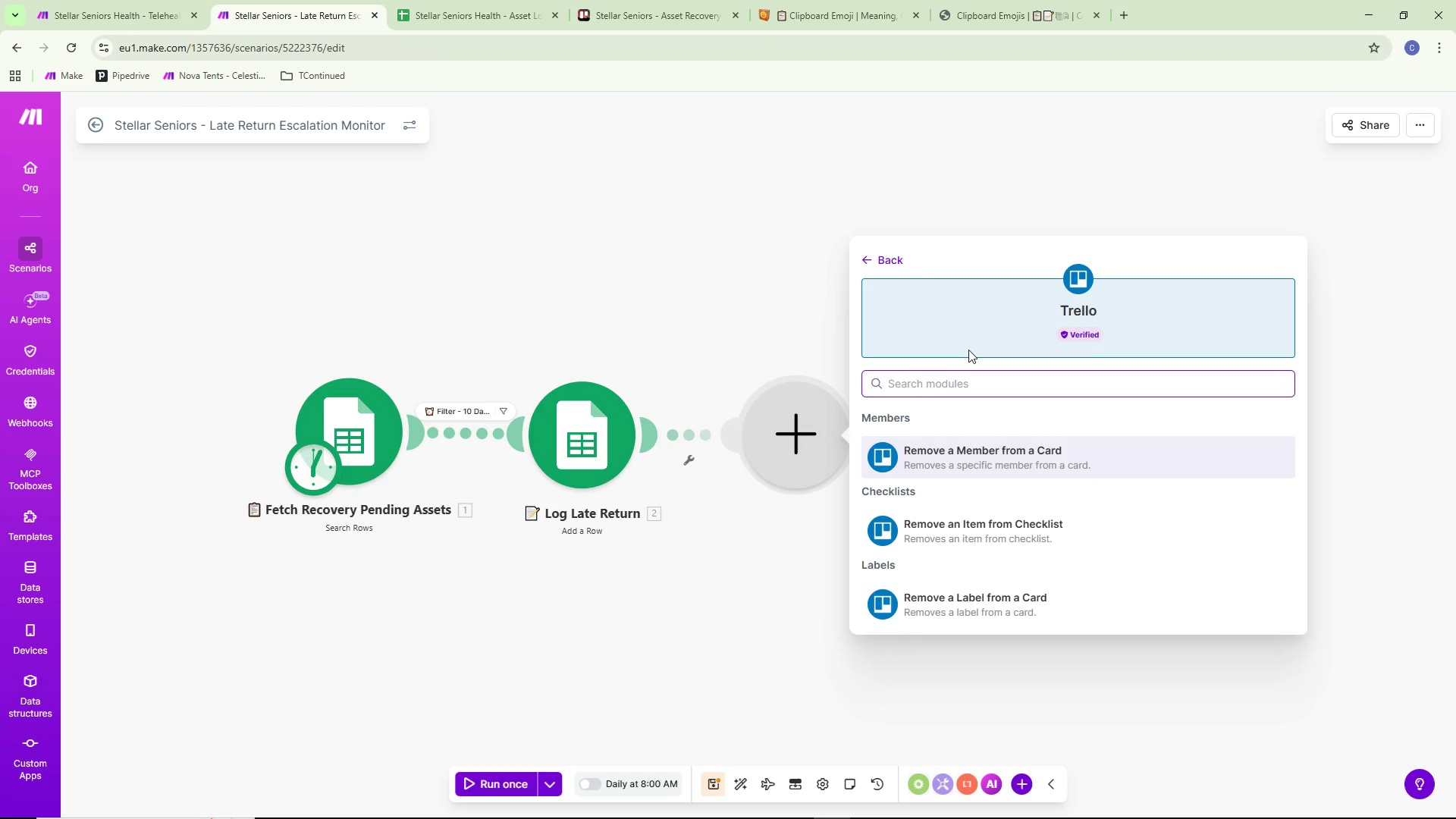 
key(Control+Backspace)
 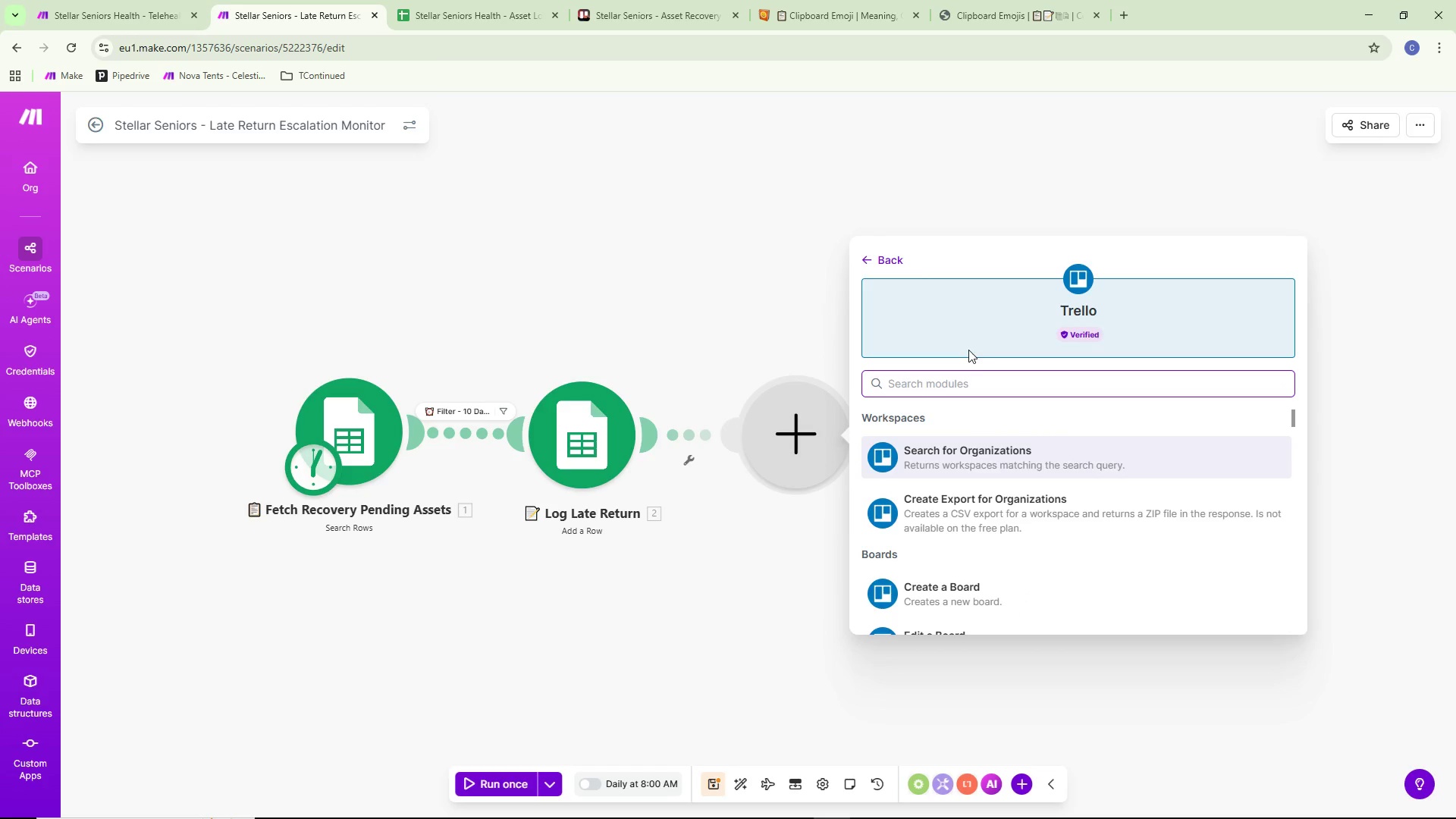 
scroll: coordinate [991, 490], scroll_direction: down, amount: 46.0
 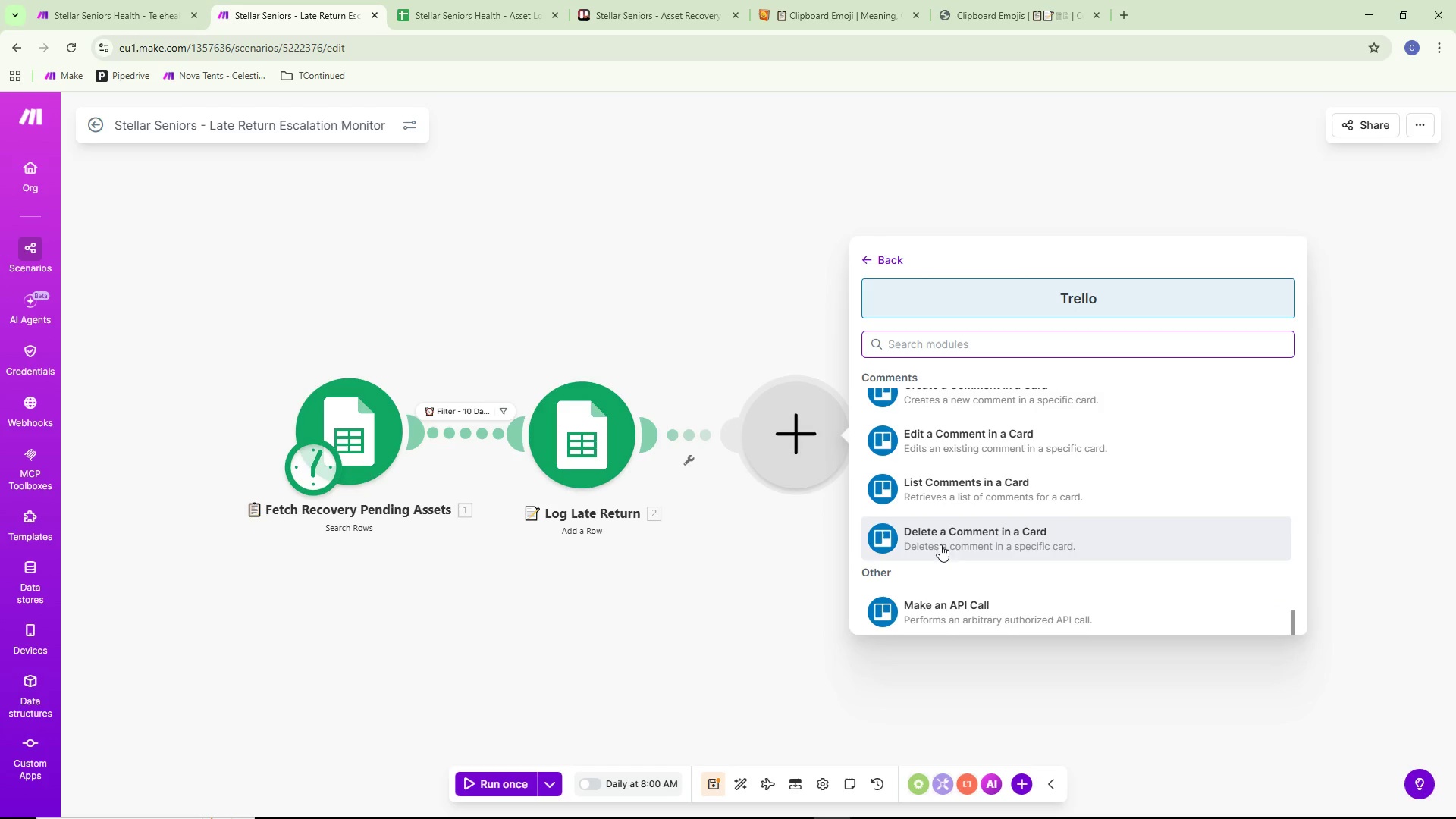 
scroll: coordinate [959, 459], scroll_direction: up, amount: 6.0
 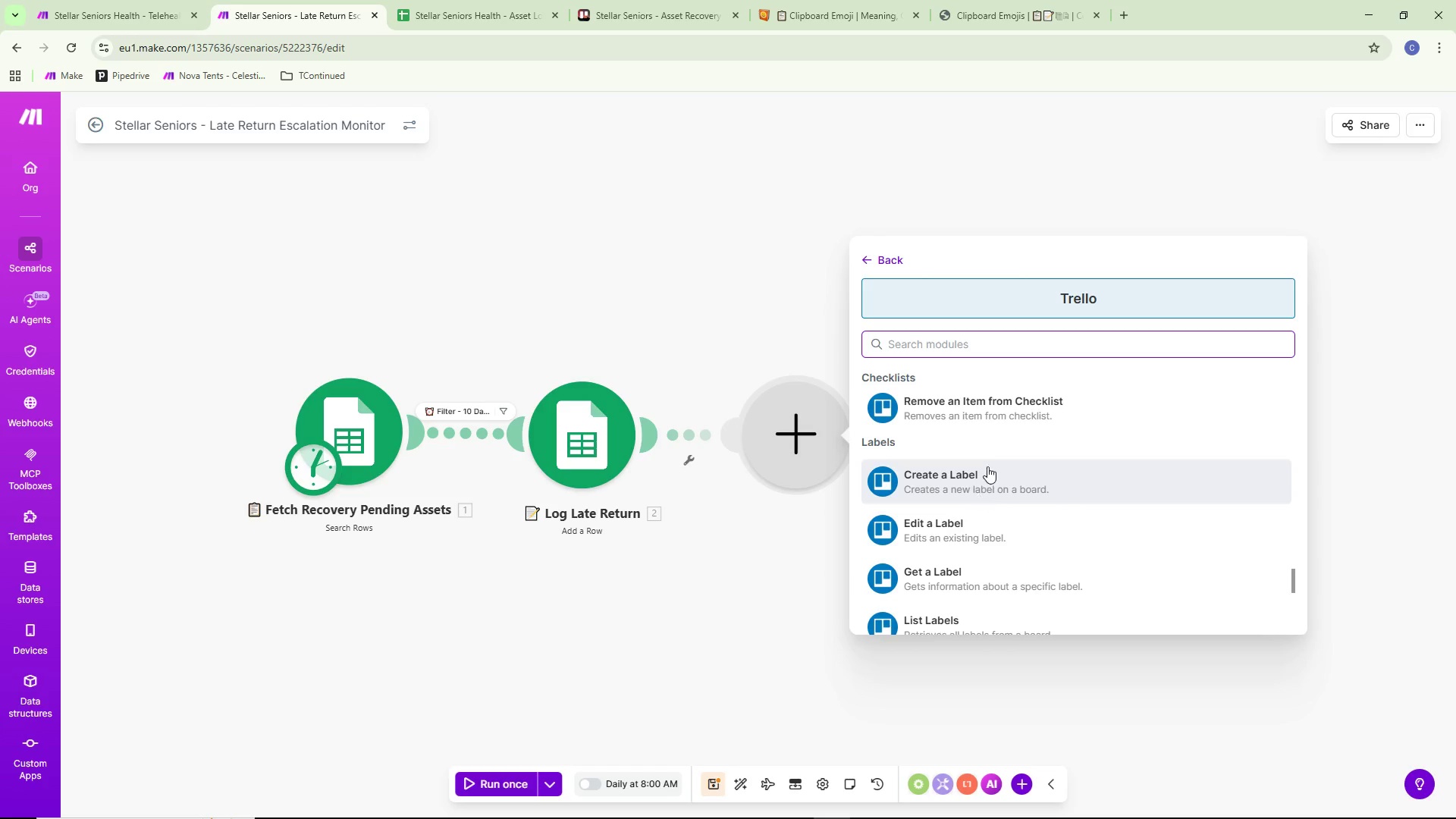 
scroll: coordinate [967, 529], scroll_direction: up, amount: 6.0
 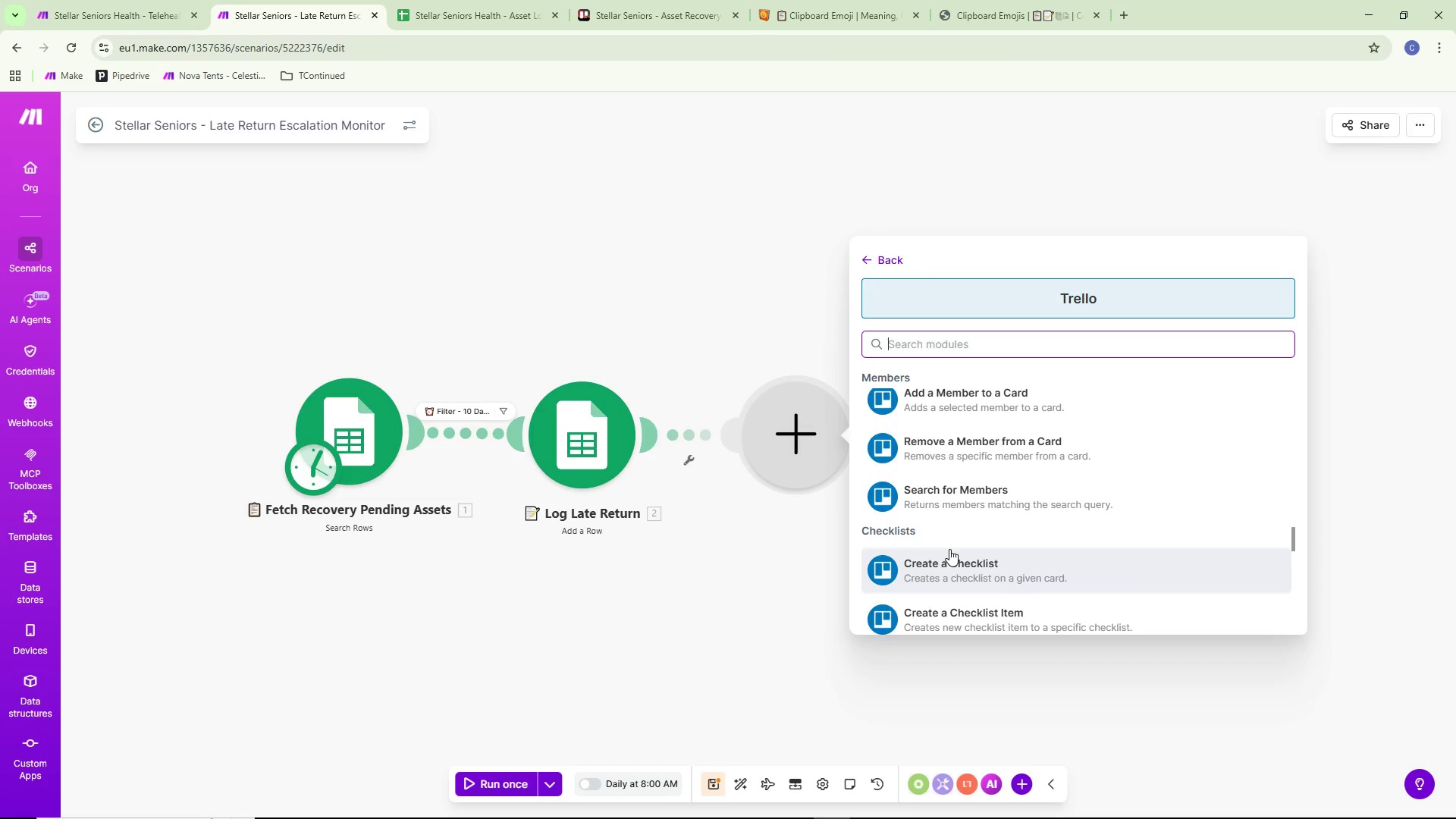 
scroll: coordinate [990, 493], scroll_direction: up, amount: 5.0
 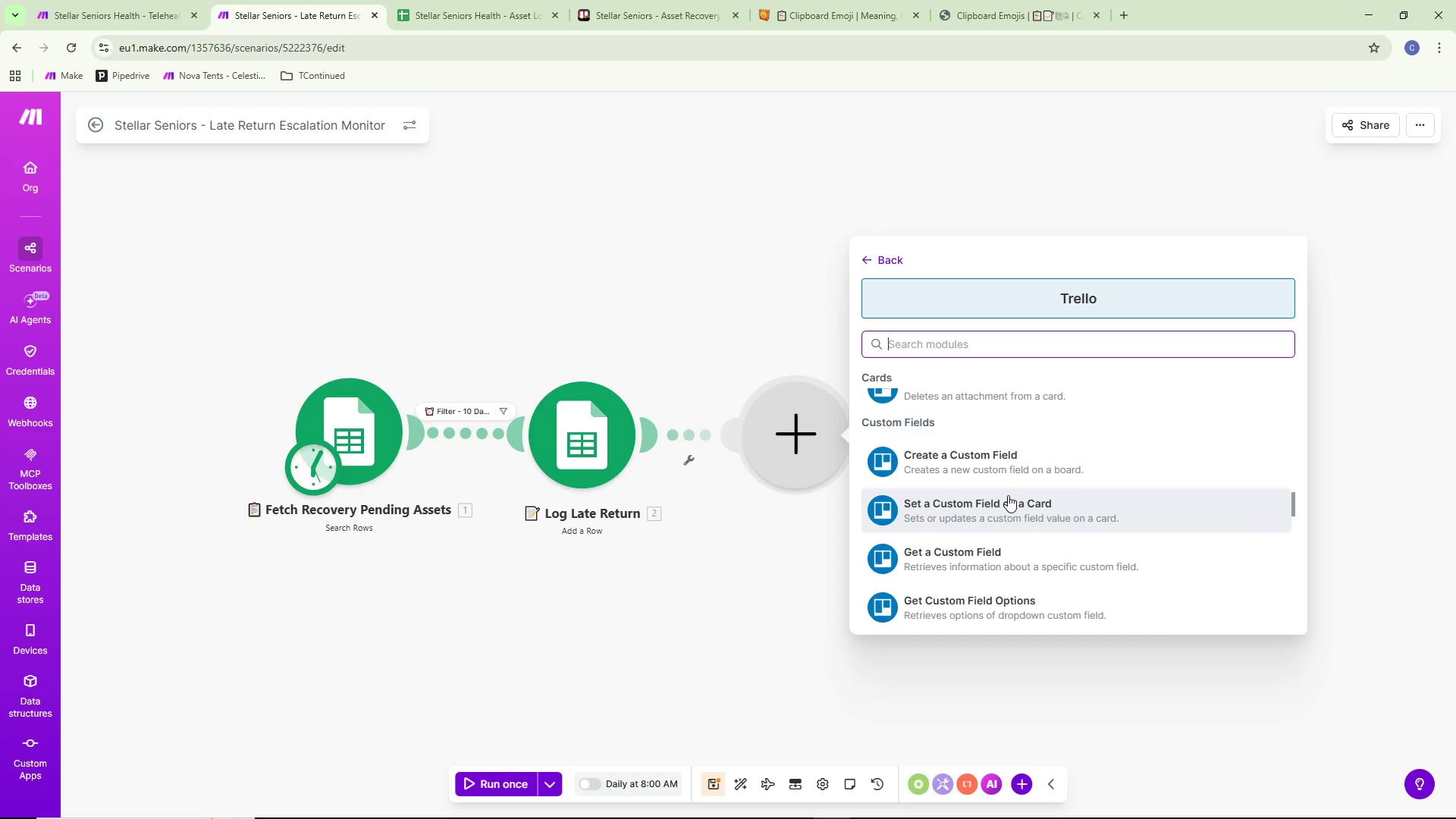 
scroll: coordinate [1023, 458], scroll_direction: up, amount: 3.0
 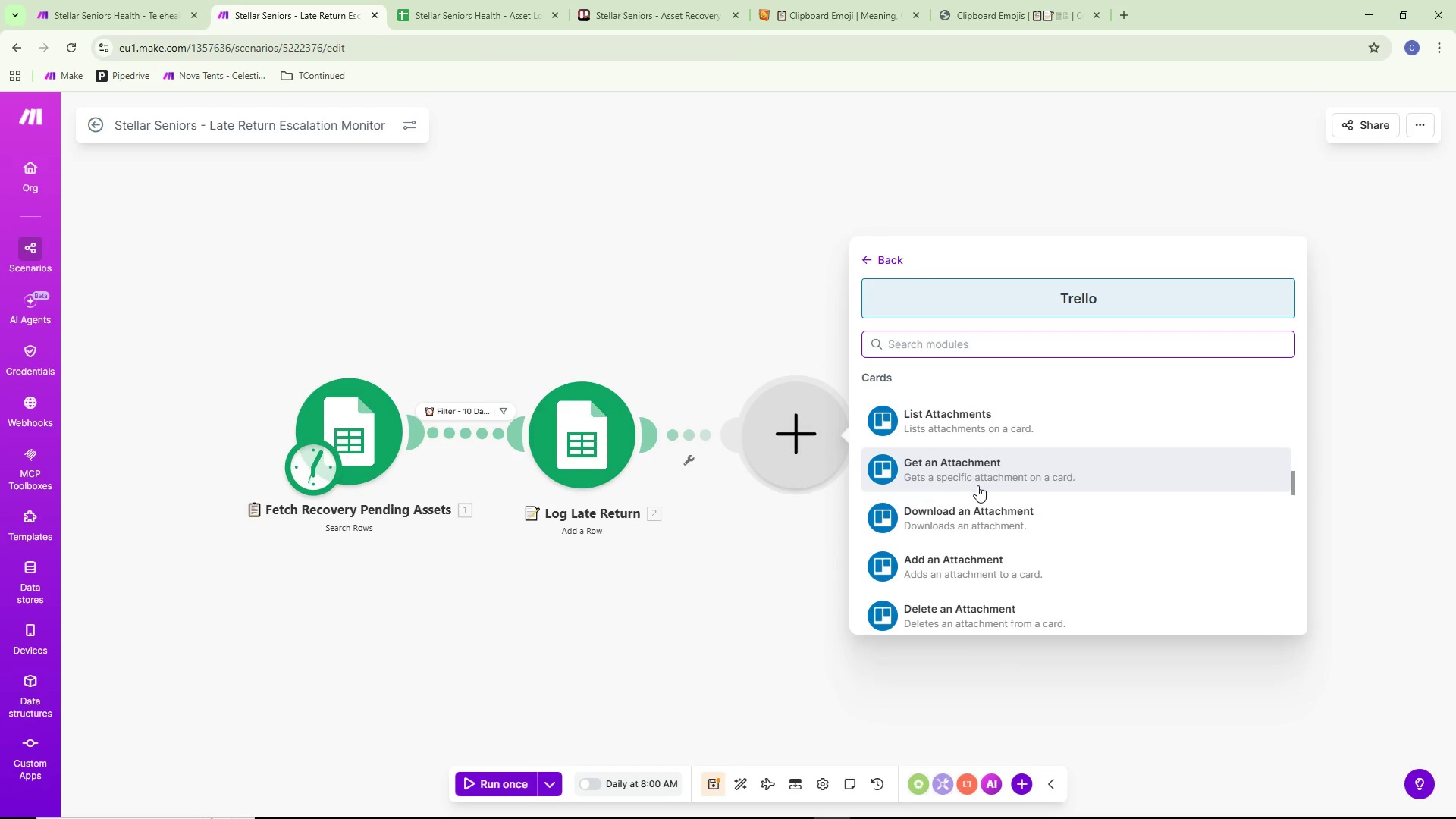 
wait(5.01)
 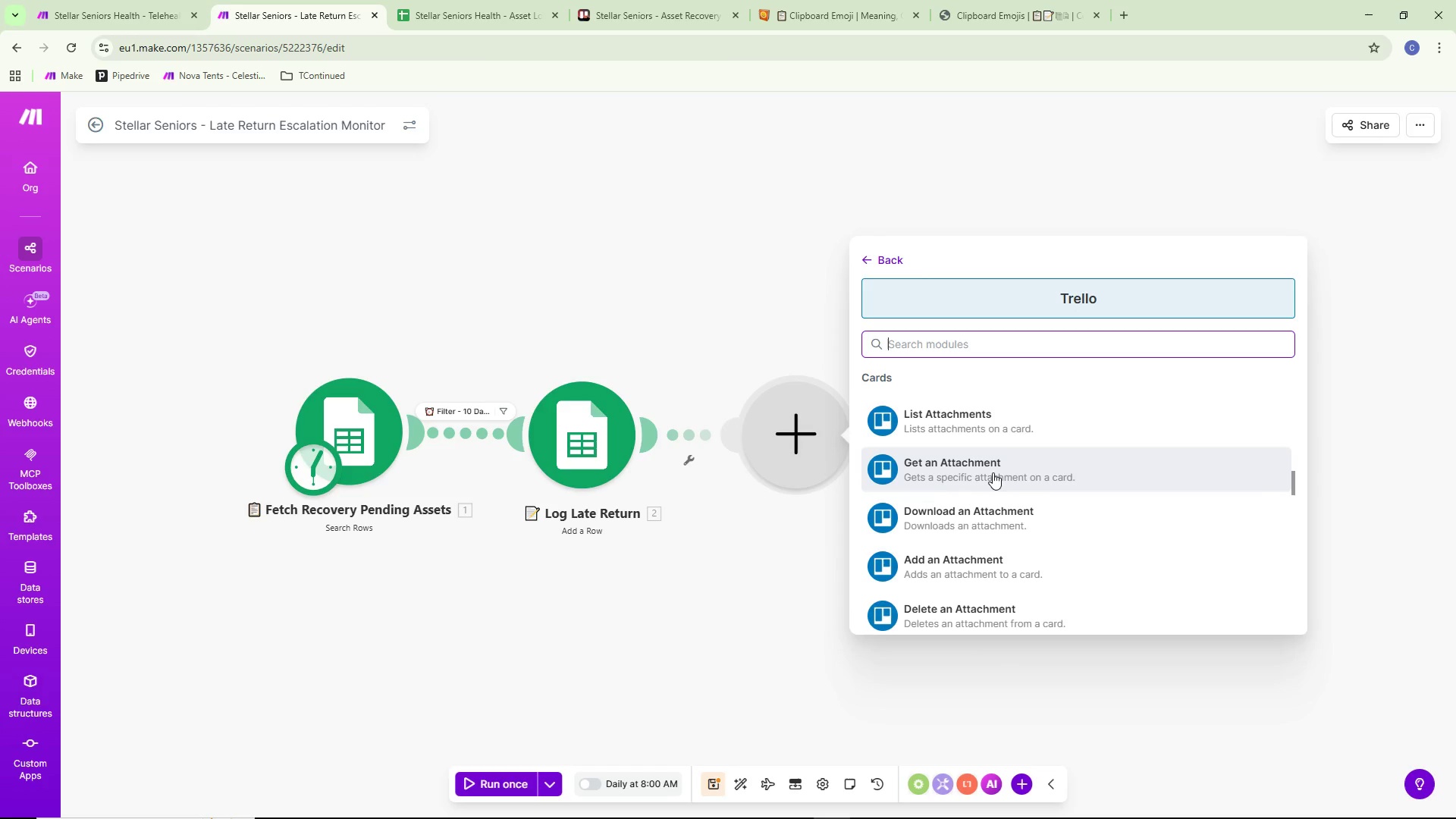 
scroll: coordinate [1035, 476], scroll_direction: up, amount: 27.0
 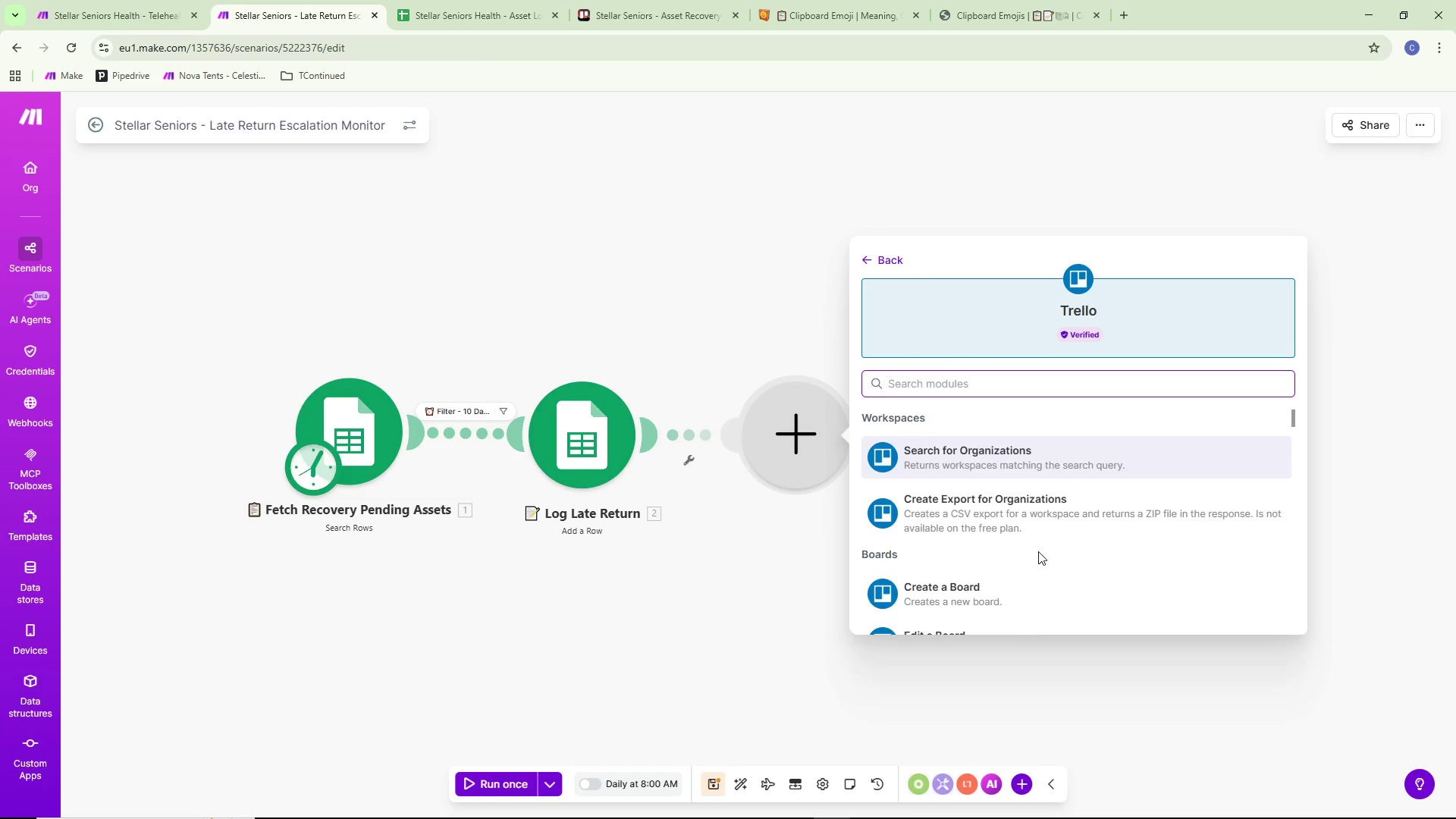 
wait(9.04)
 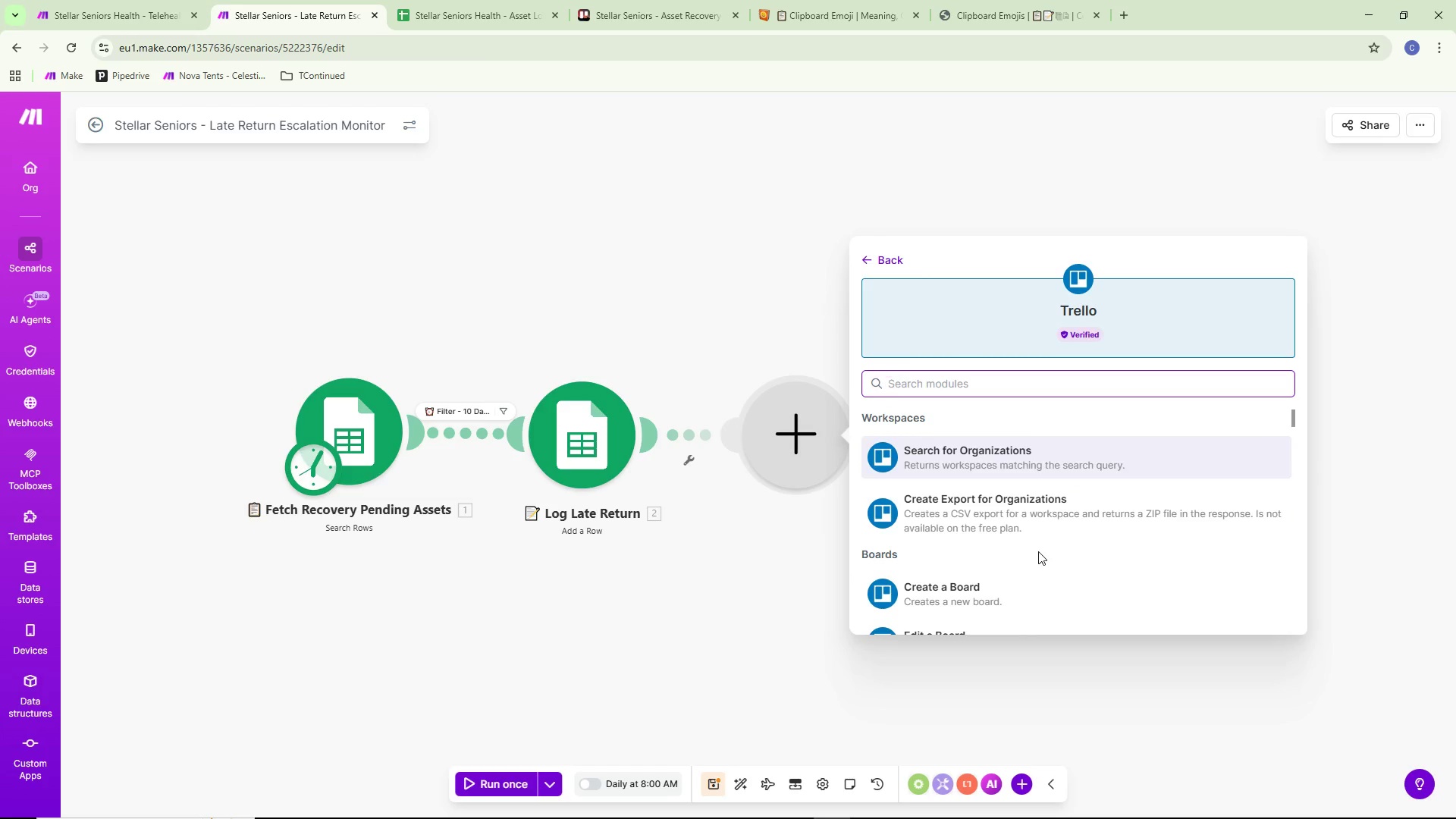 
scroll: coordinate [1025, 561], scroll_direction: down, amount: 2.0
 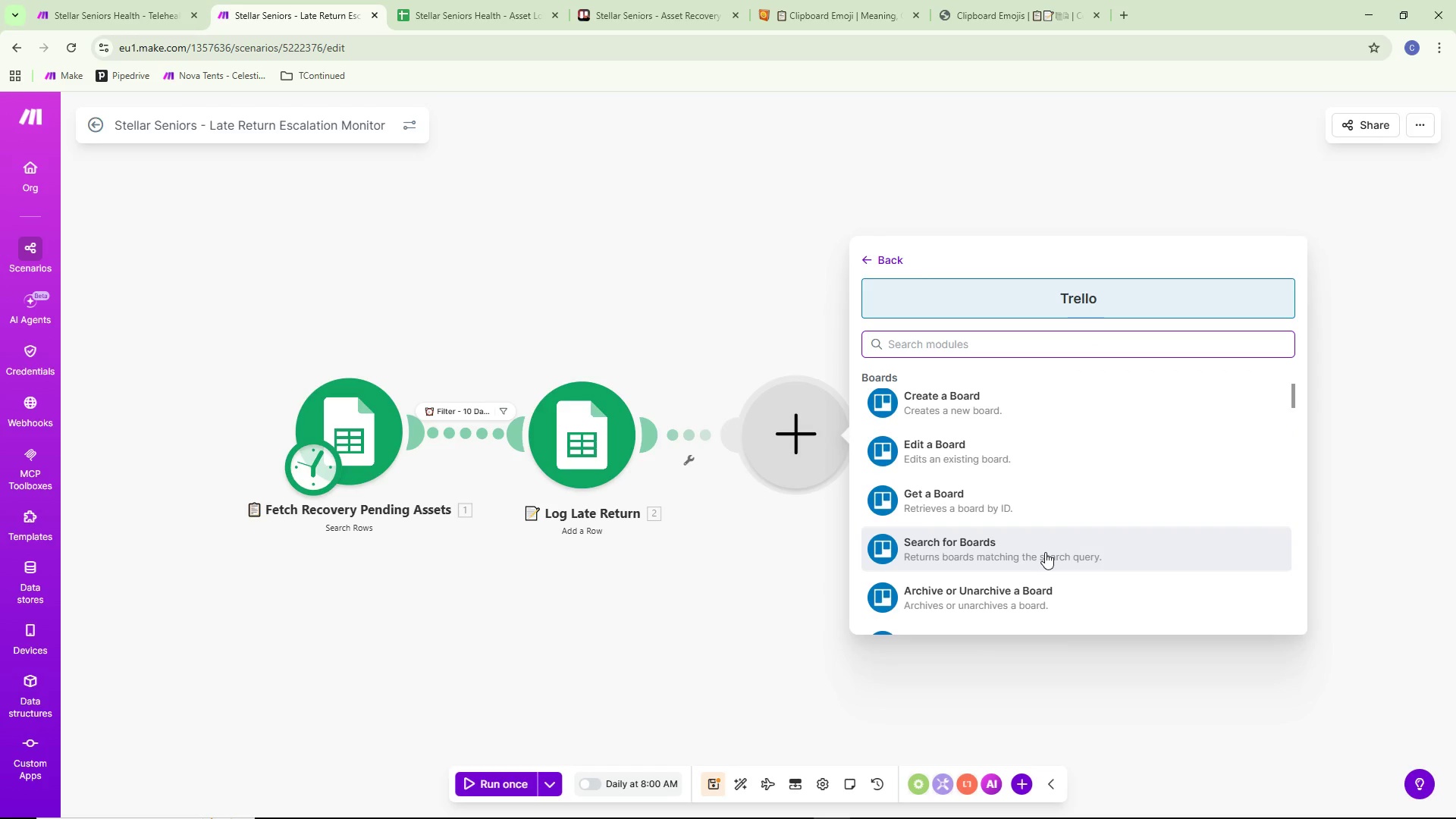 
wait(7.99)
 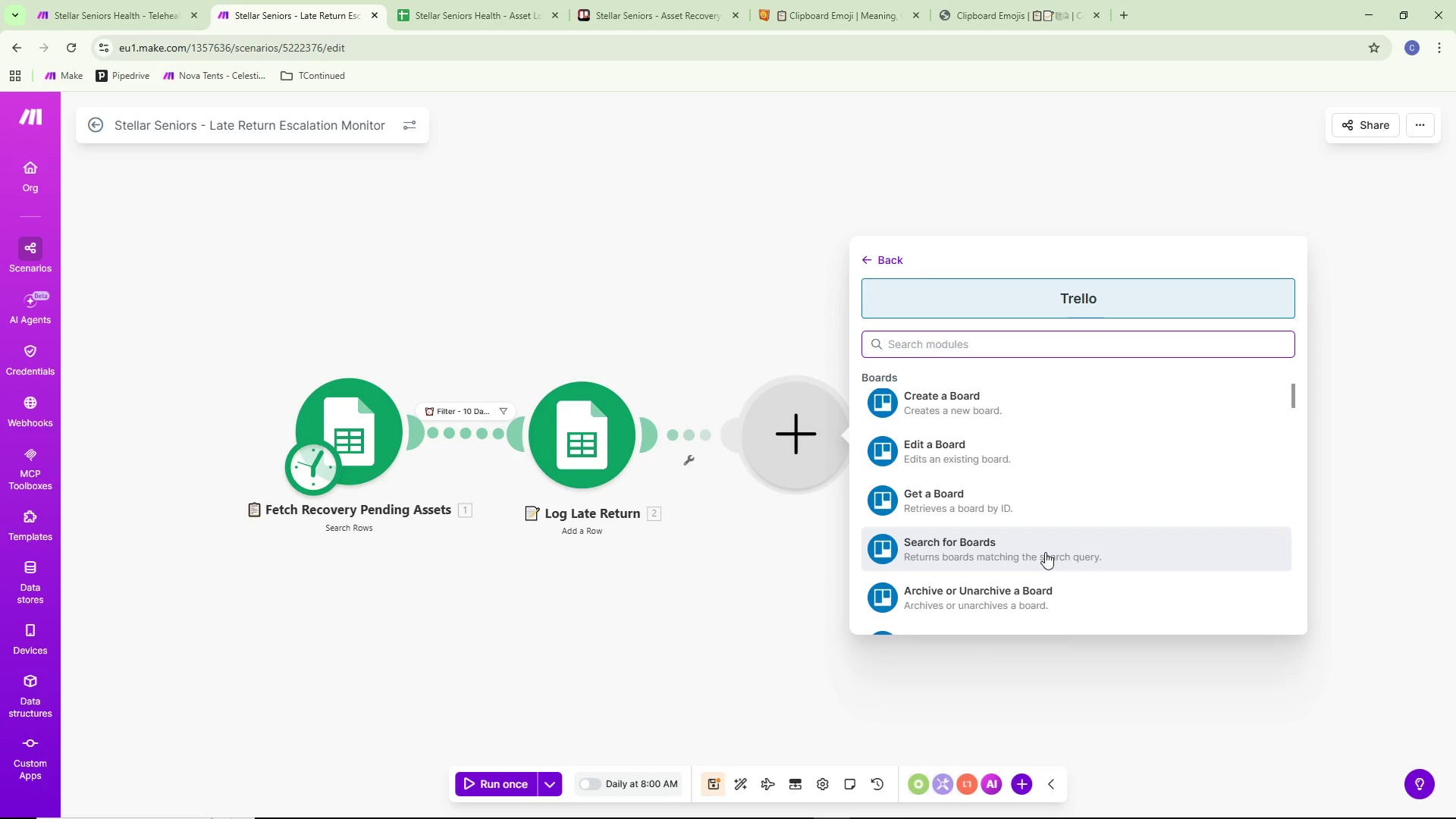 
scroll: coordinate [1047, 554], scroll_direction: down, amount: 3.0
 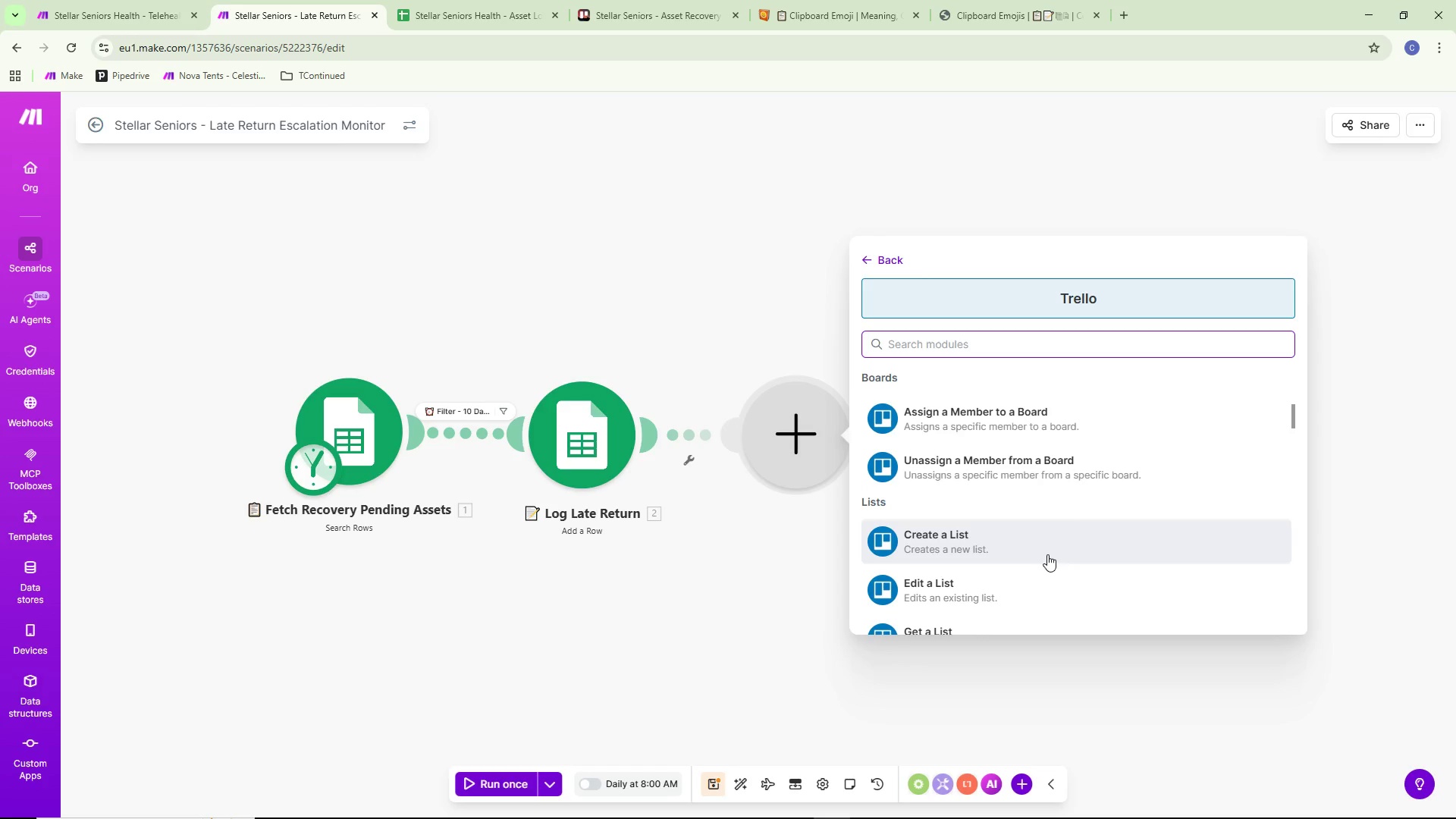 
scroll: coordinate [1047, 555], scroll_direction: up, amount: 9.0
 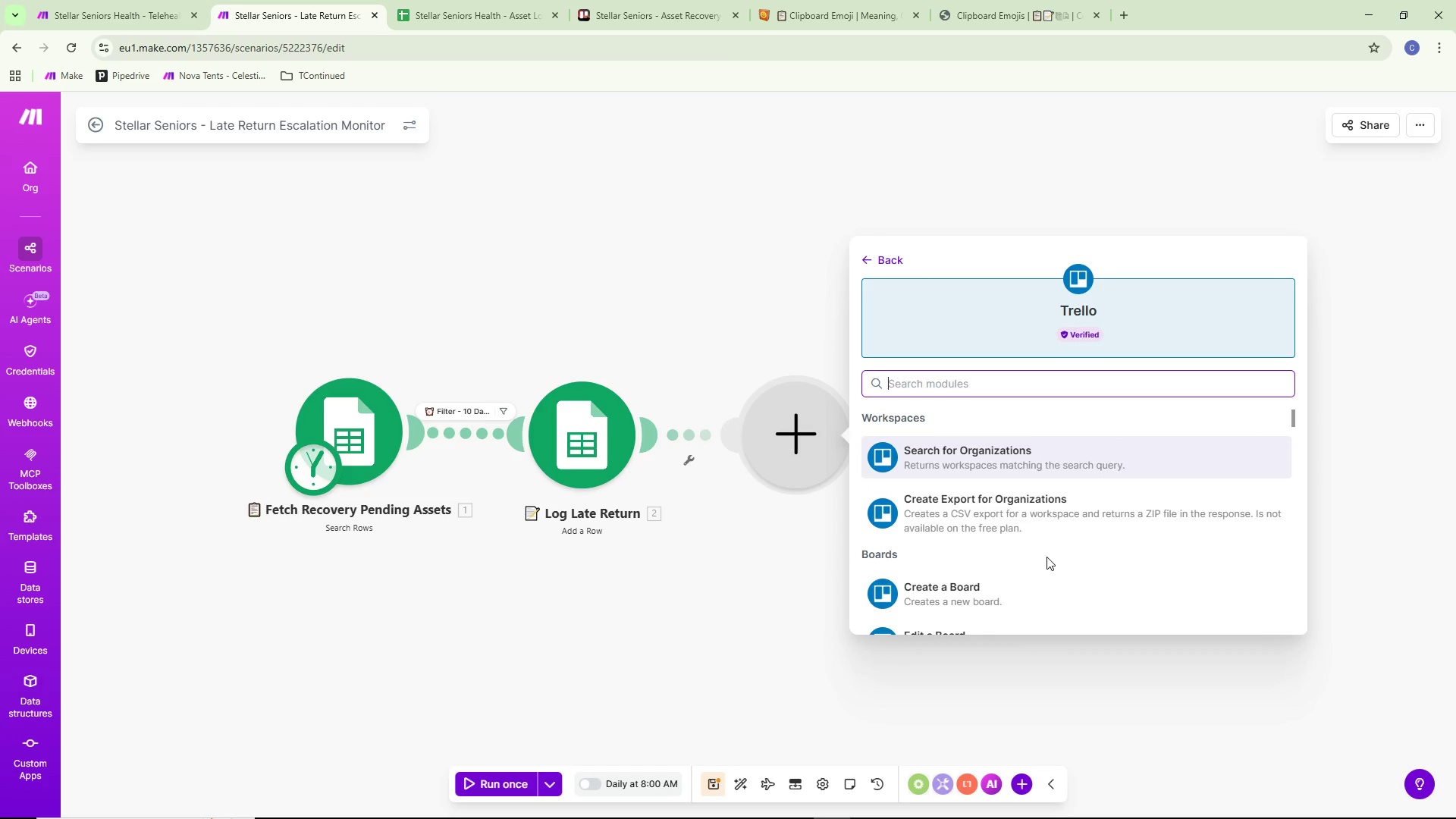 
scroll: coordinate [1085, 549], scroll_direction: down, amount: 11.0
 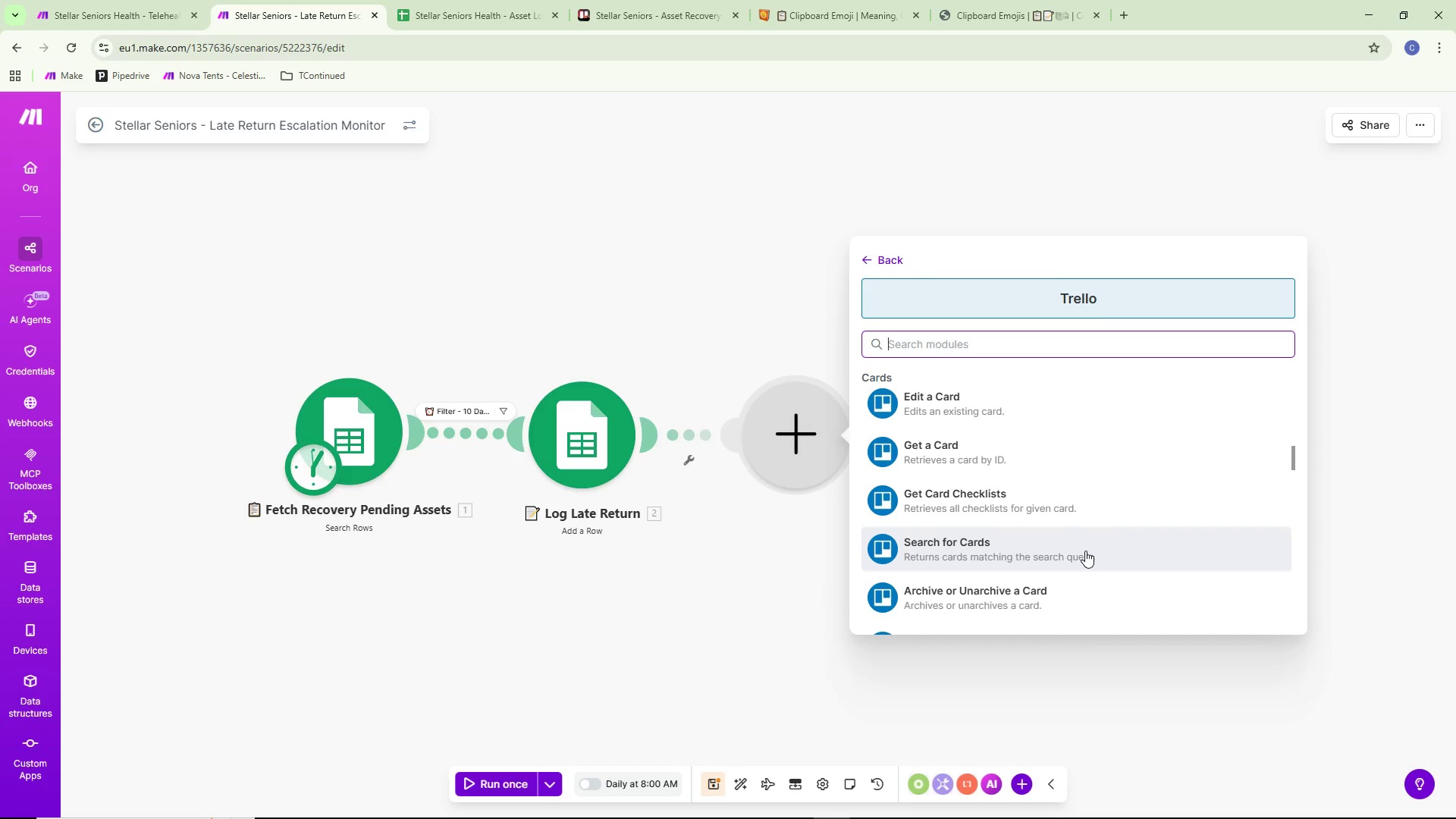 
scroll: coordinate [1085, 551], scroll_direction: up, amount: 2.0
 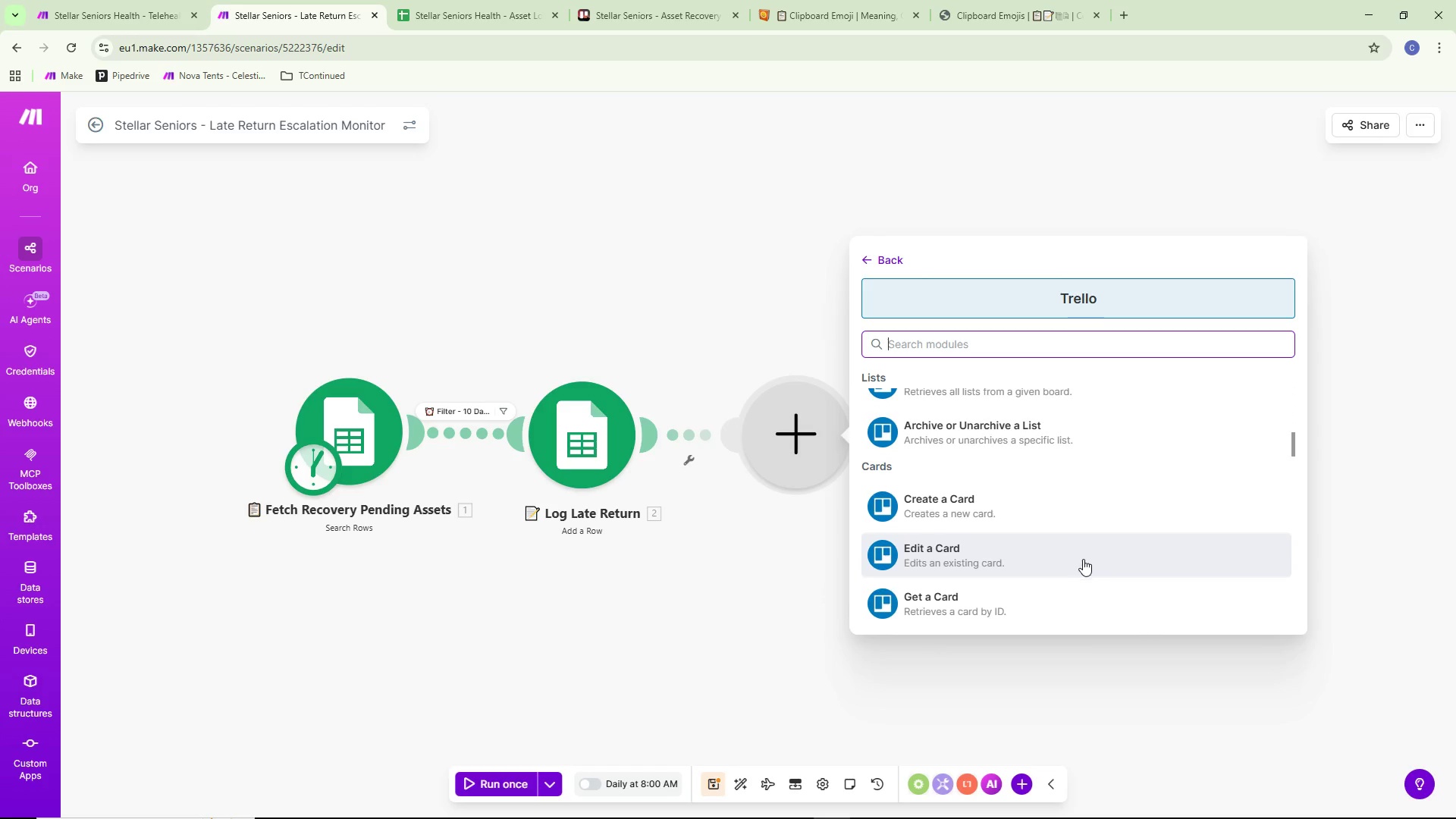 
scroll: coordinate [1058, 554], scroll_direction: down, amount: 5.0
 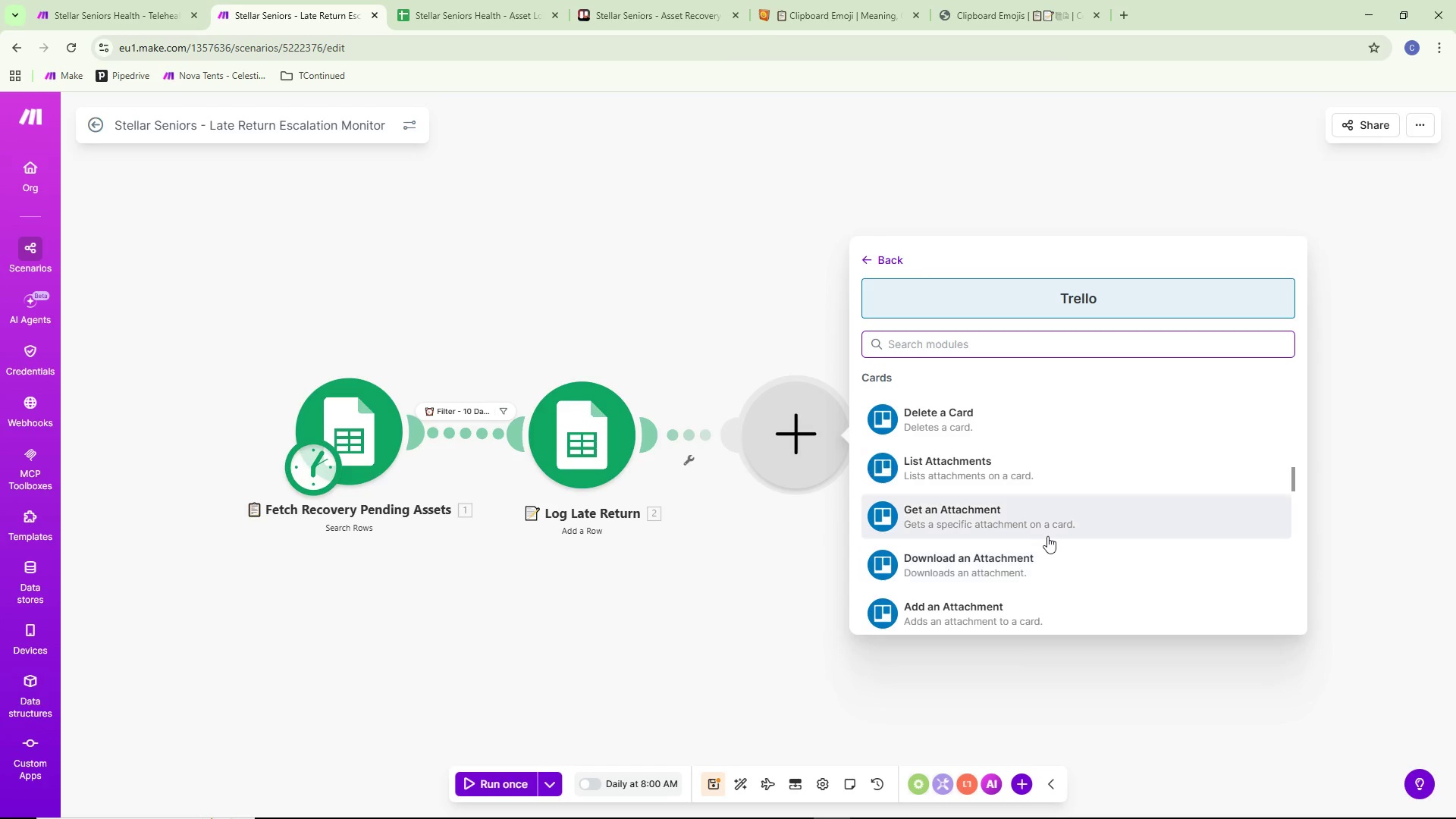 
scroll: coordinate [1046, 536], scroll_direction: down, amount: 2.0
 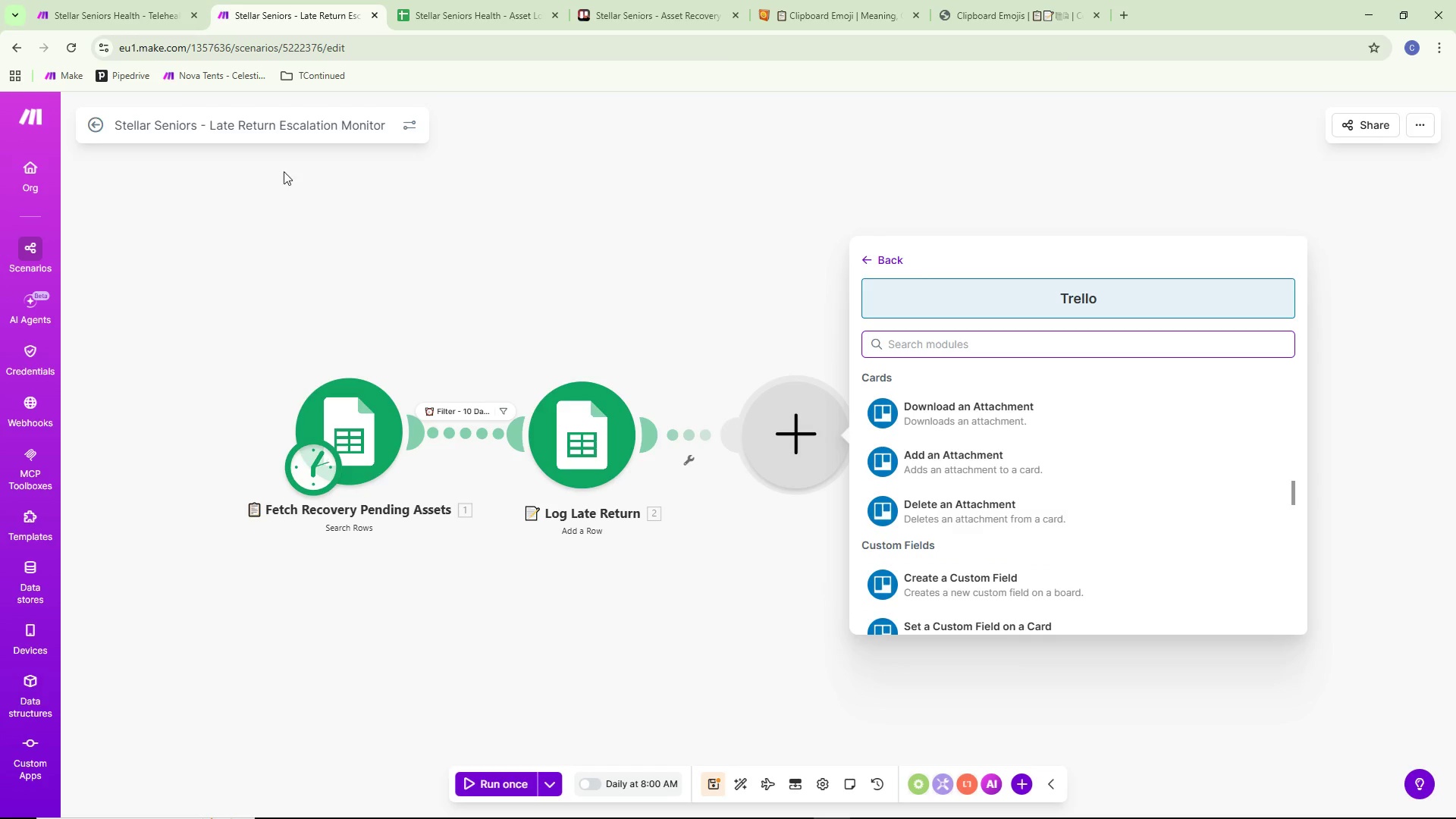 
left_click([457, 0])
 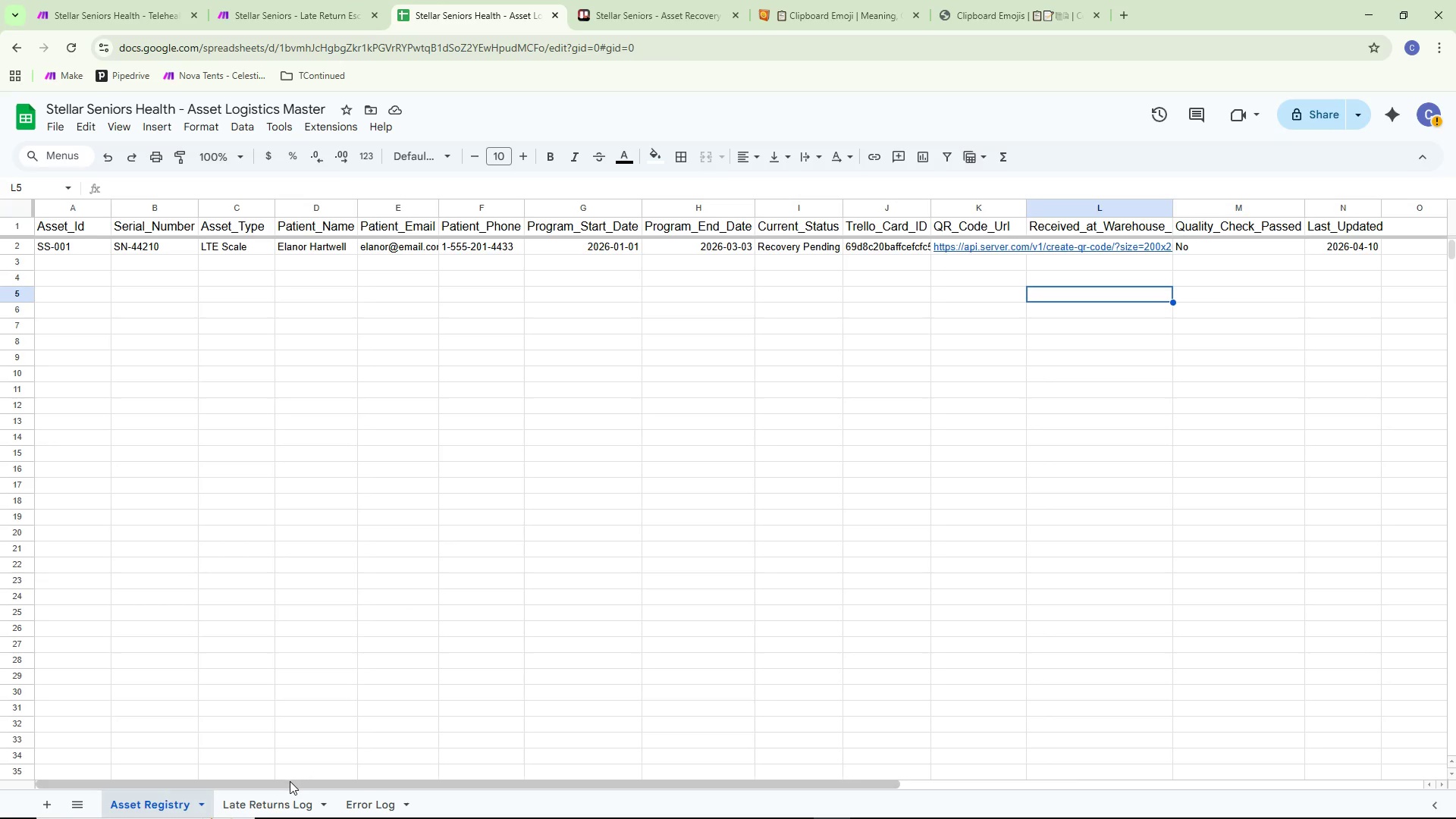 
left_click([280, 796])
 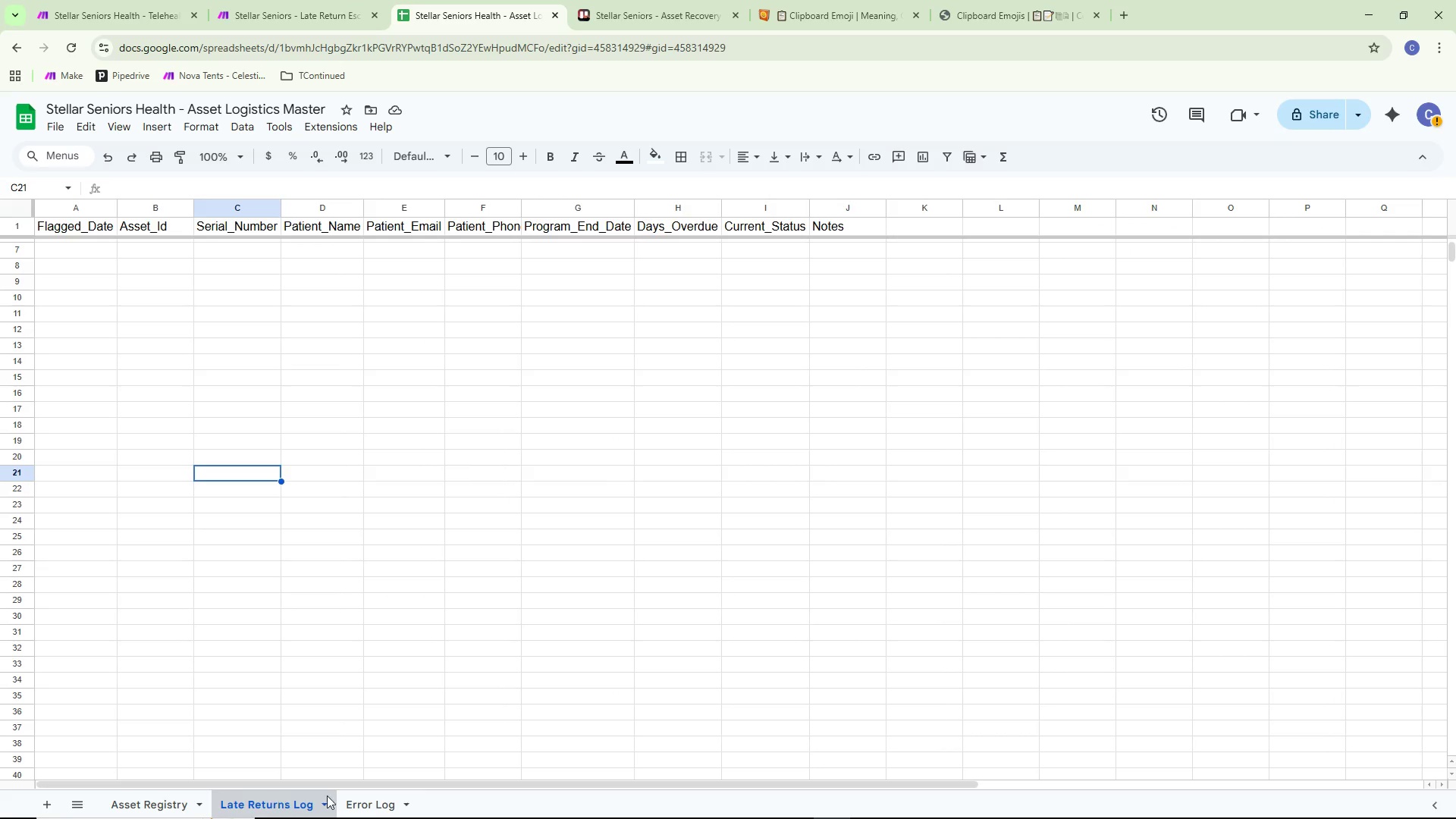 
left_click([376, 795])
 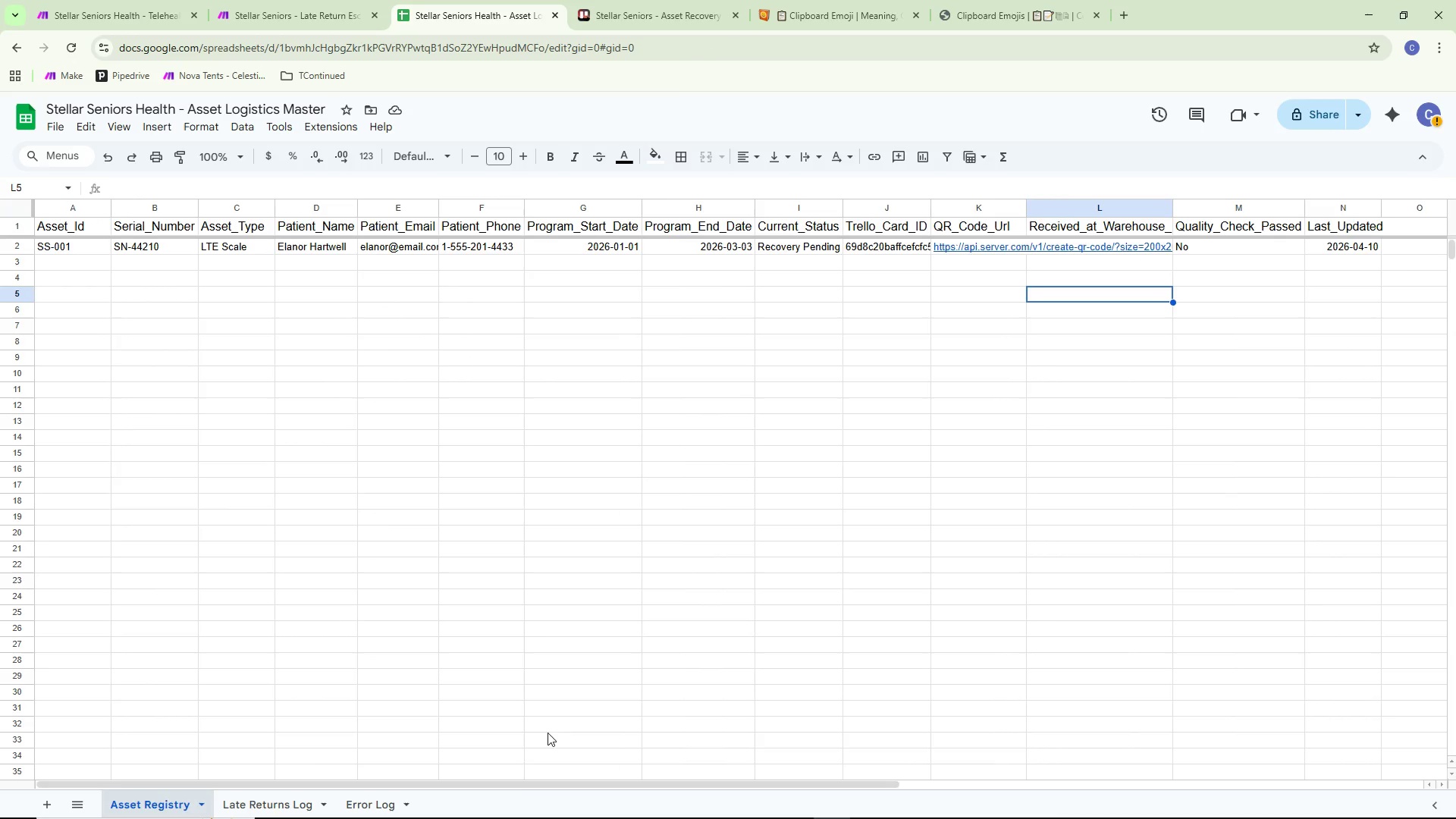 
left_click_drag(start_coordinate=[514, 777], to_coordinate=[658, 761])
 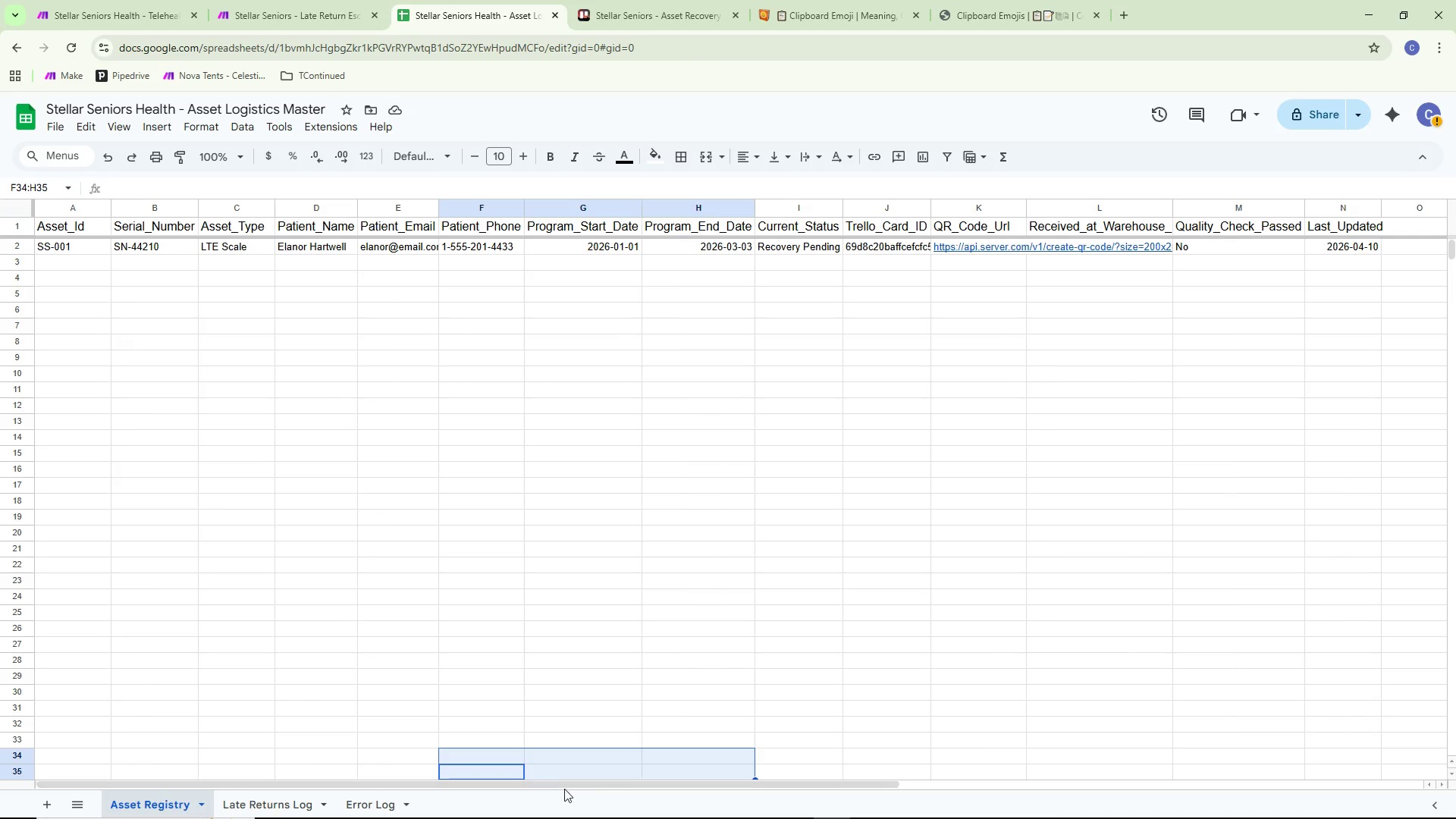 
left_click_drag(start_coordinate=[564, 789], to_coordinate=[601, 782])
 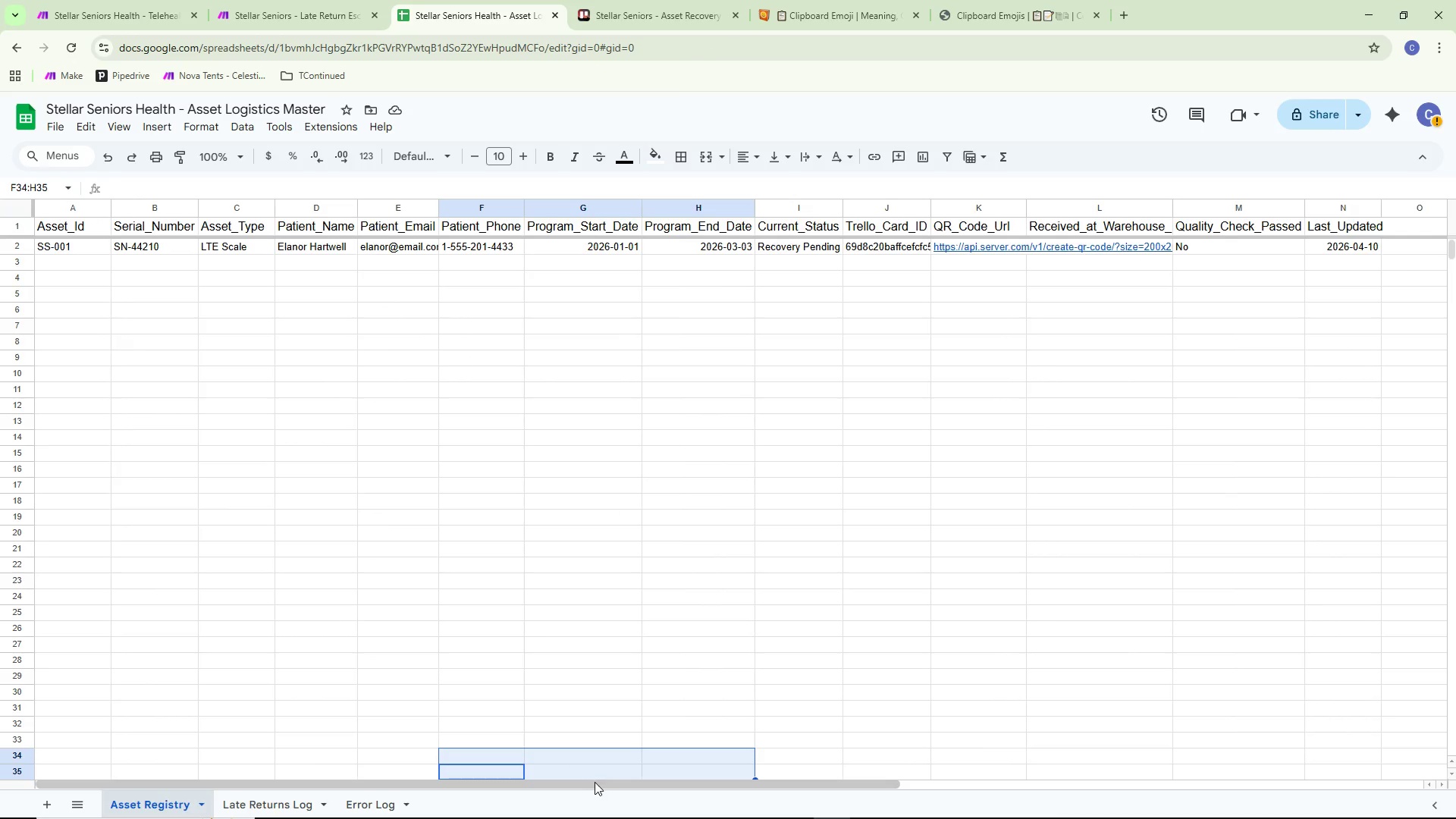 
left_click_drag(start_coordinate=[595, 782], to_coordinate=[512, 780])
 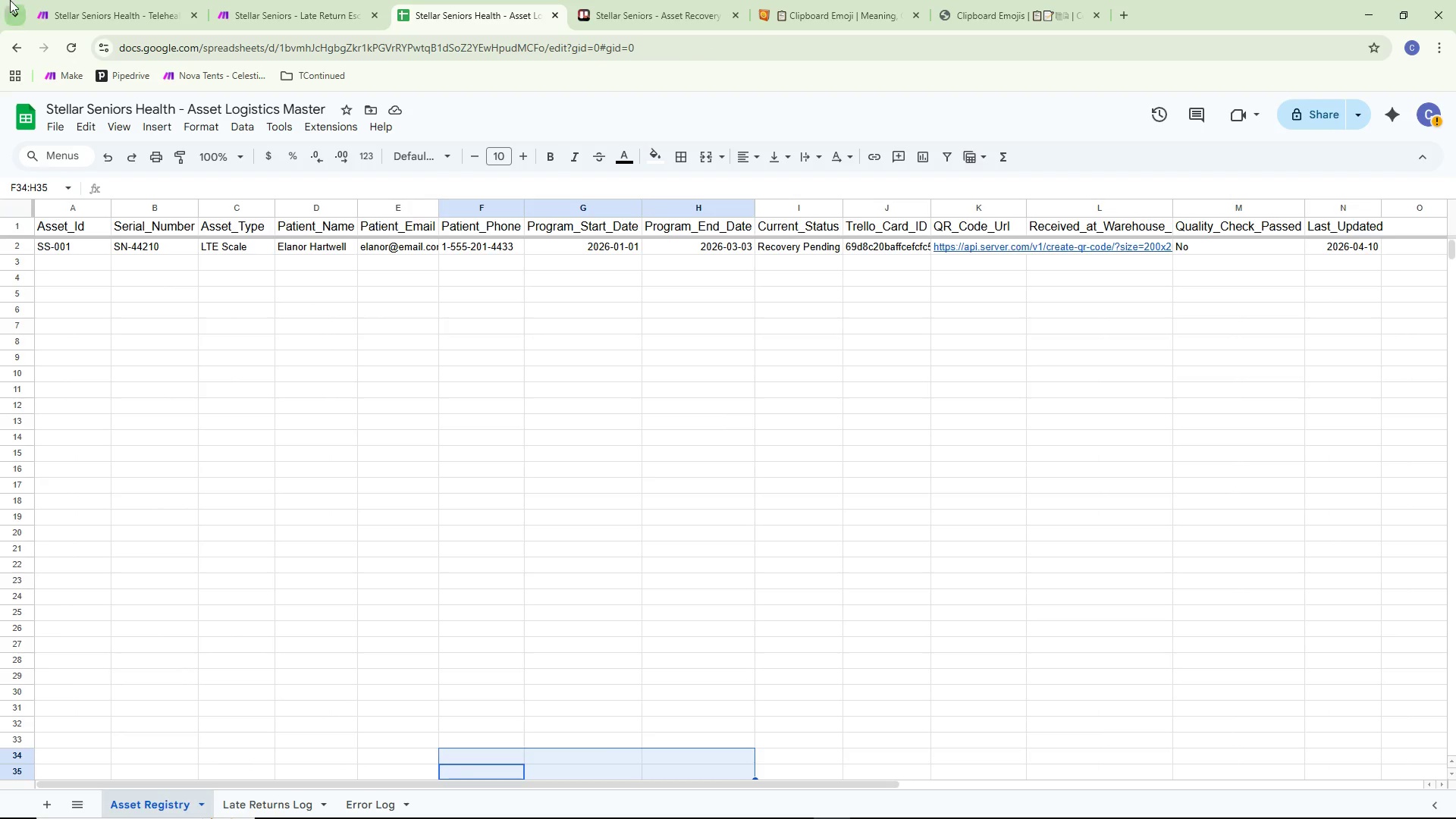 
left_click([268, 0])
 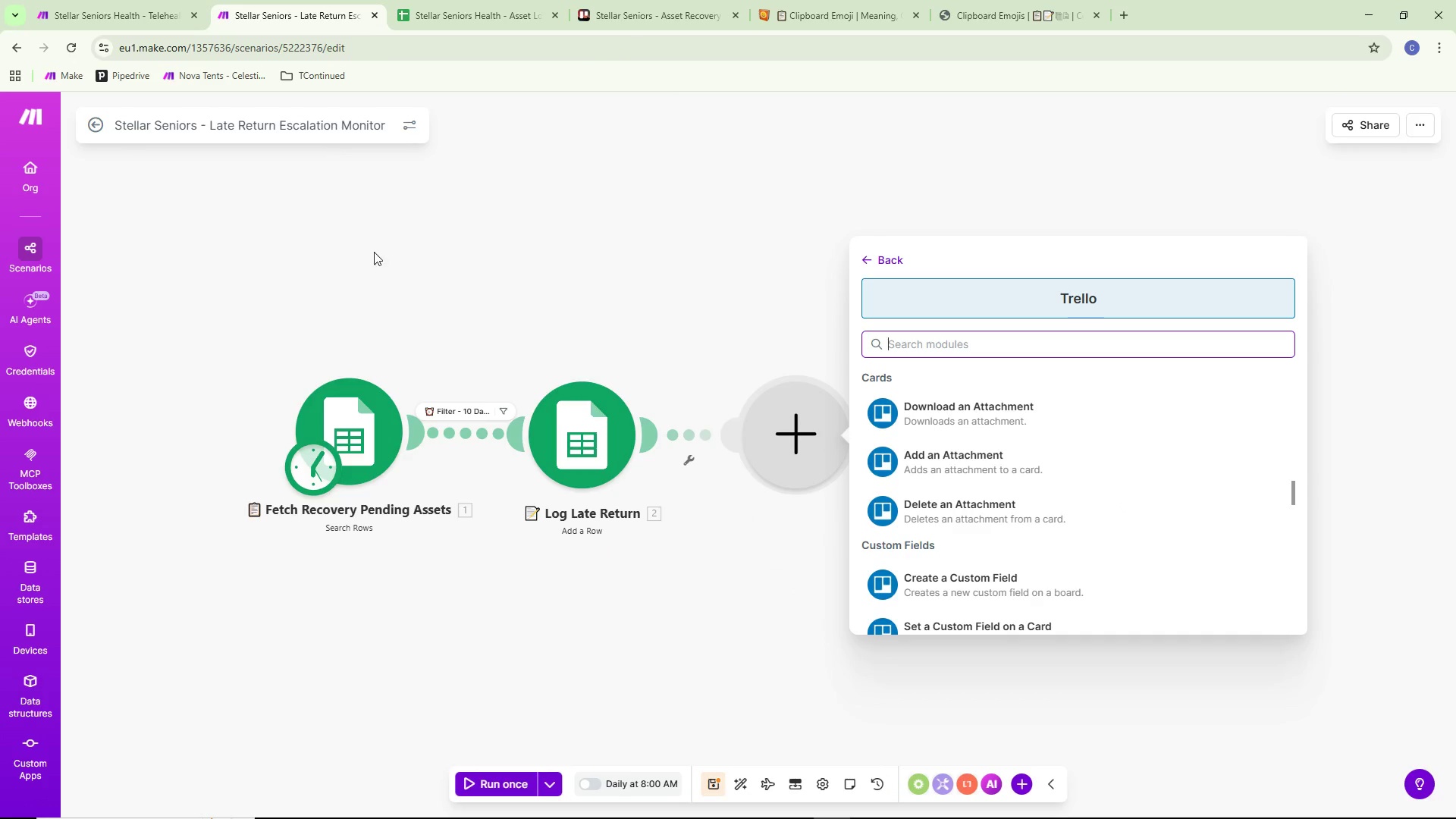 
left_click_drag(start_coordinate=[374, 253], to_coordinate=[364, 218])
 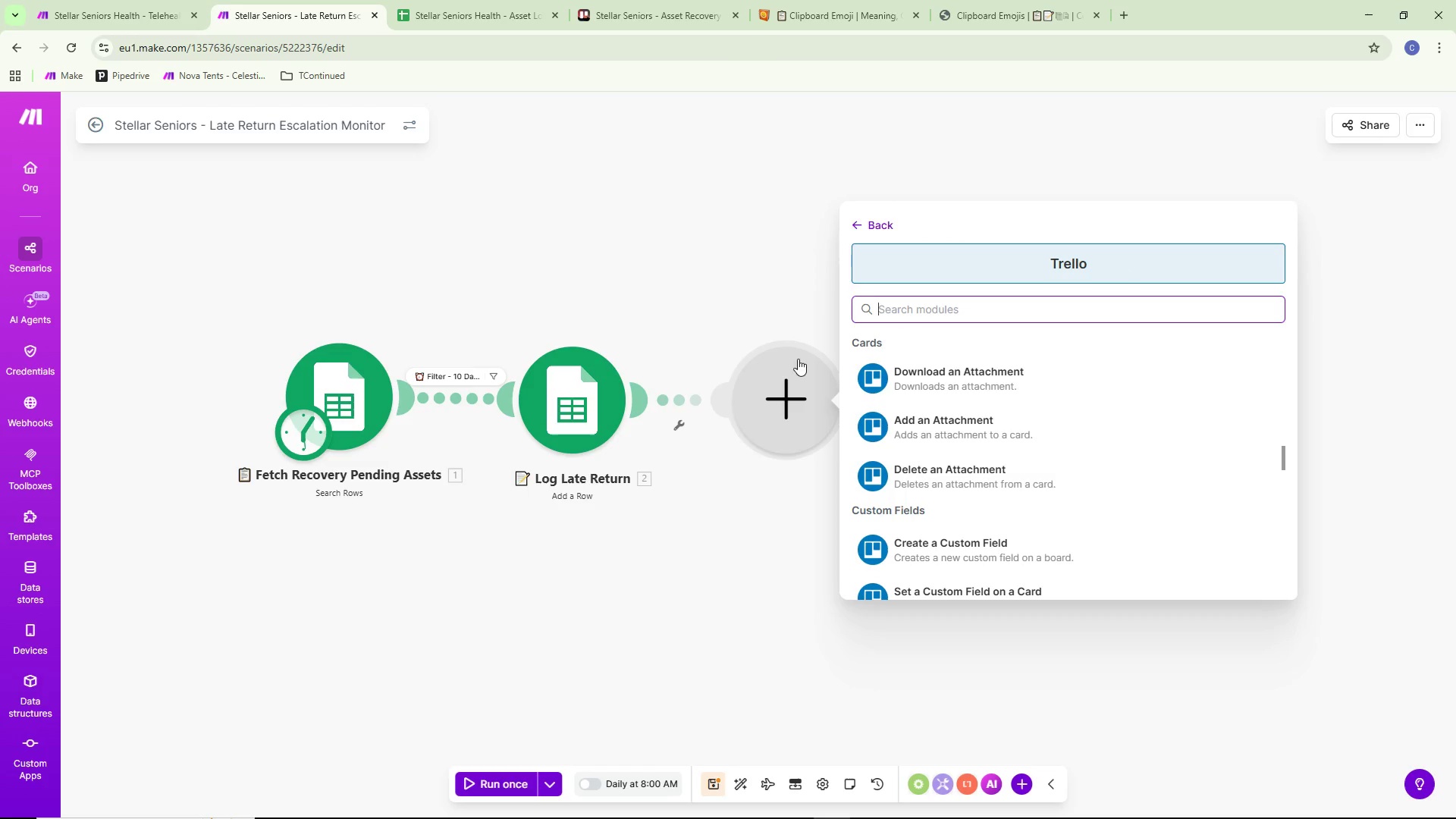 
scroll: coordinate [977, 450], scroll_direction: up, amount: 2.0
 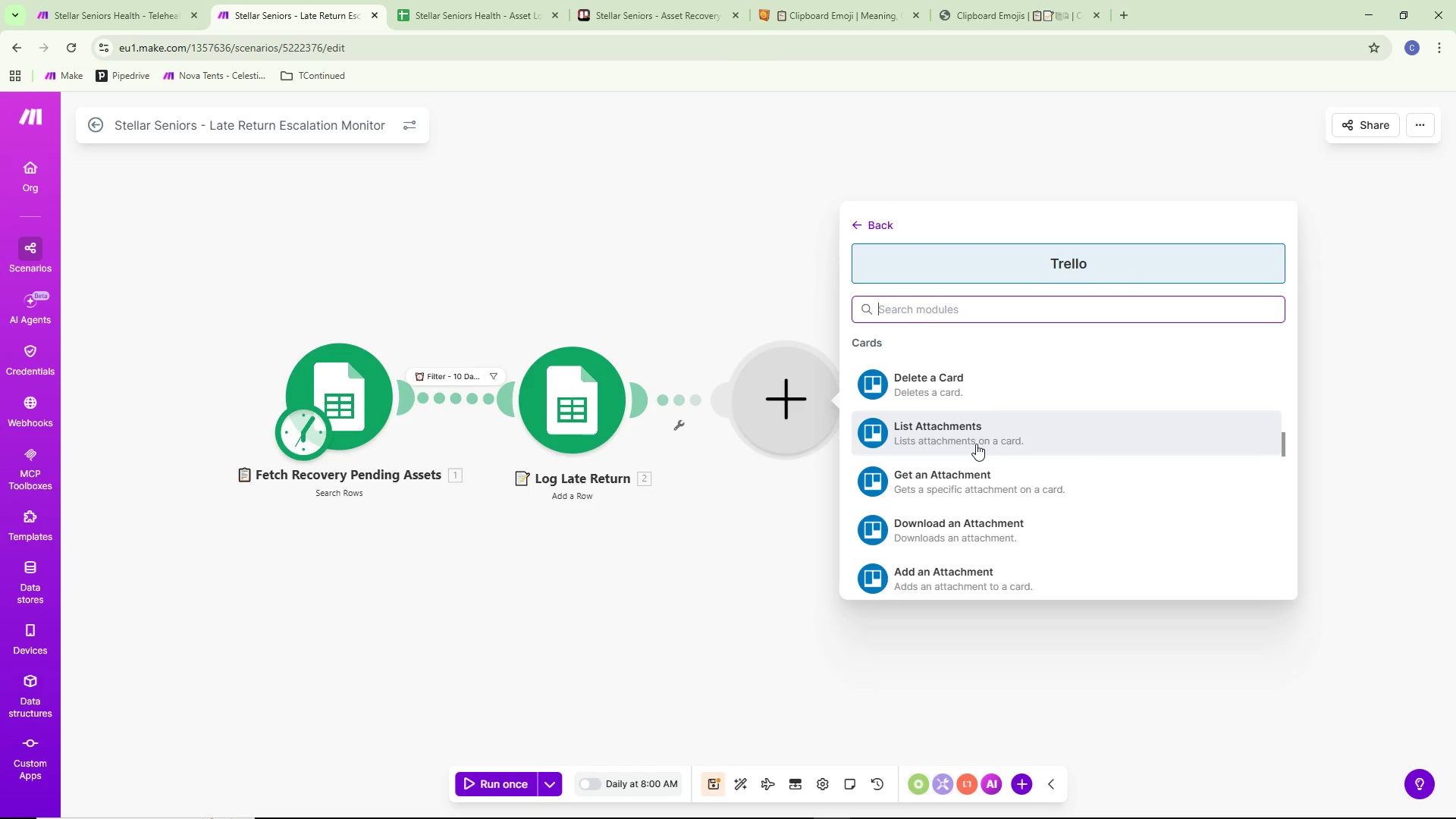 
wait(6.96)
 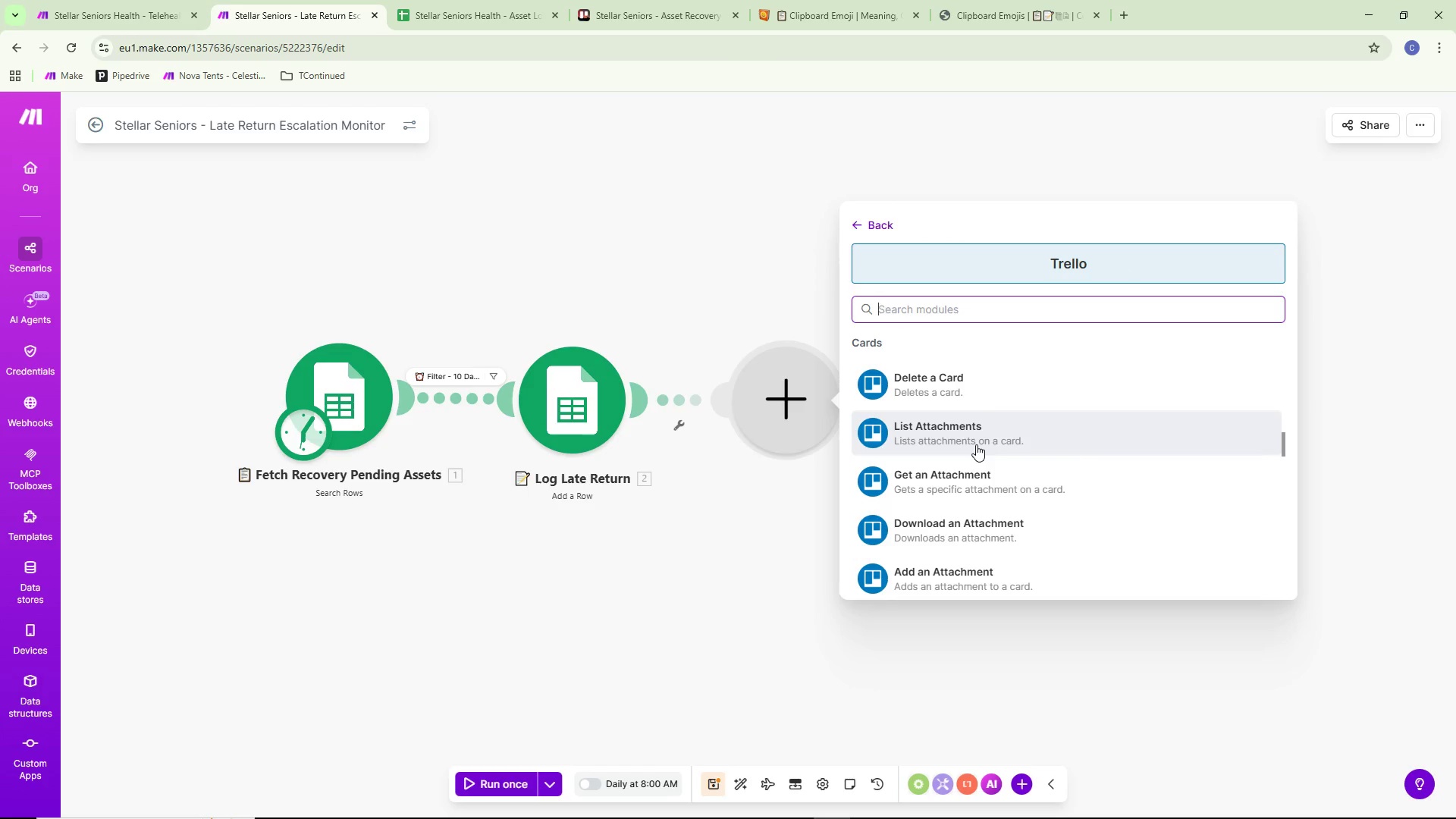 
scroll: coordinate [953, 412], scroll_direction: down, amount: 2.0
 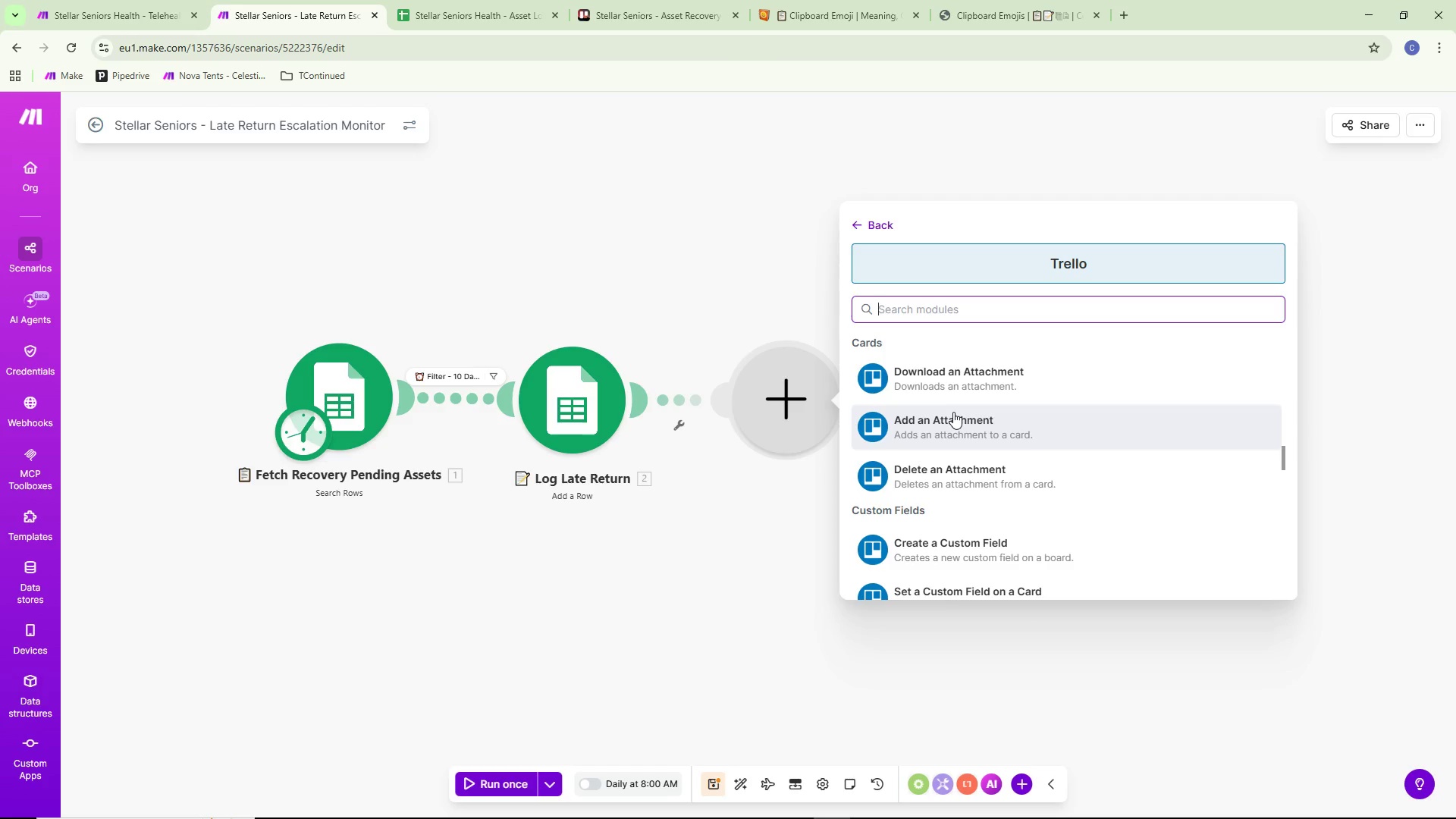 
wait(5.77)
 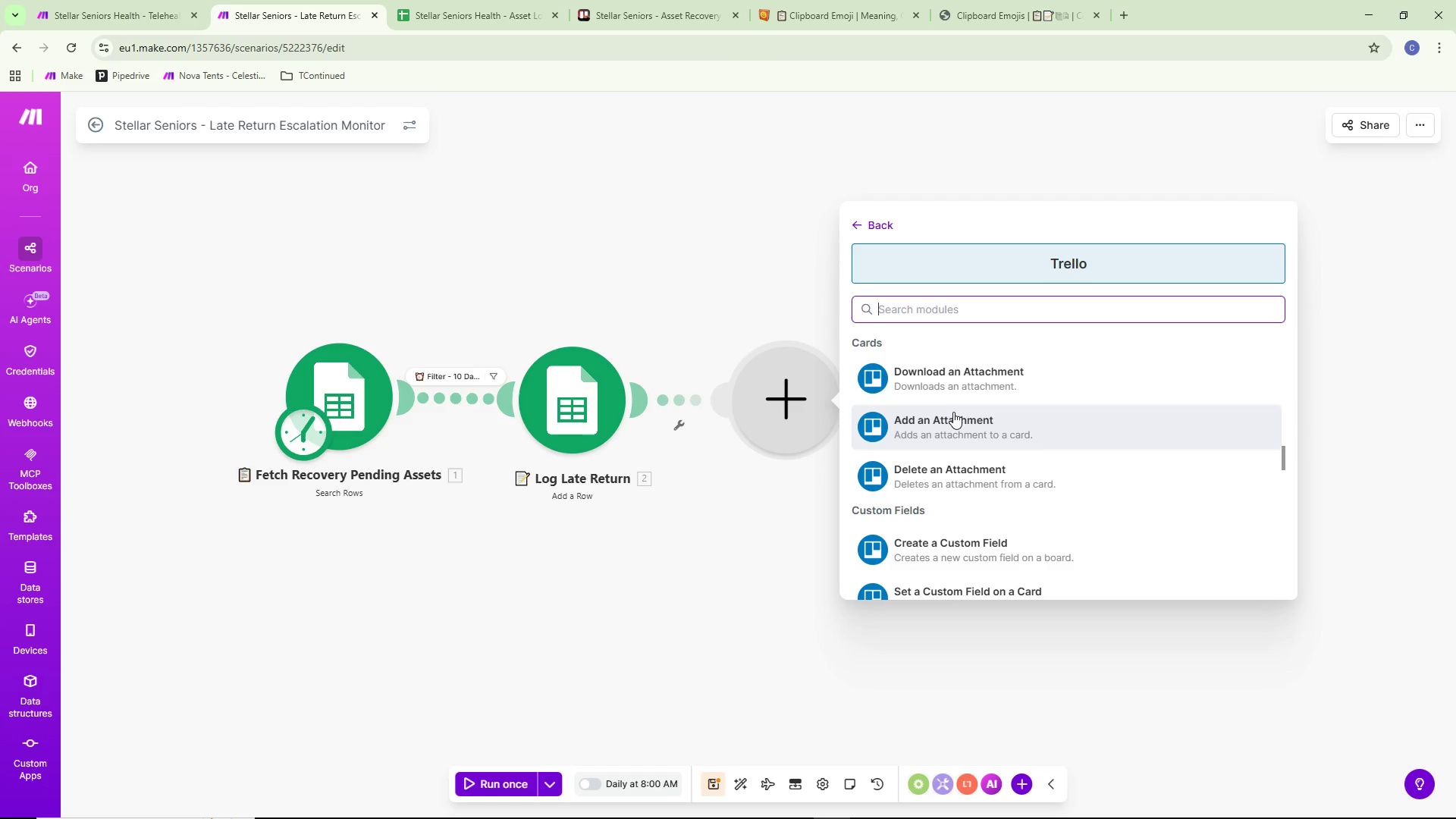 
scroll: coordinate [1000, 435], scroll_direction: down, amount: 10.0
 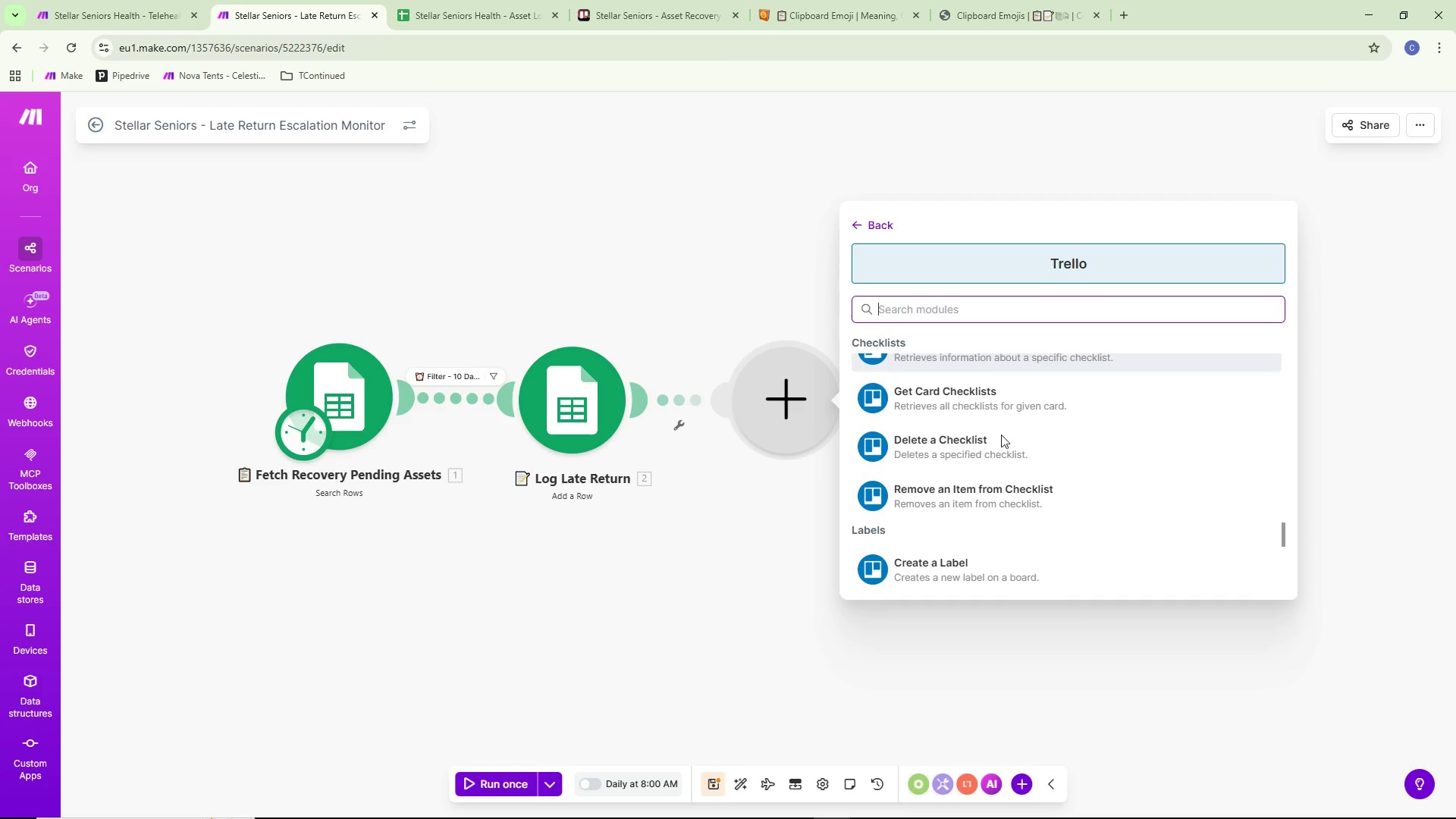 
scroll: coordinate [1003, 435], scroll_direction: down, amount: 2.0
 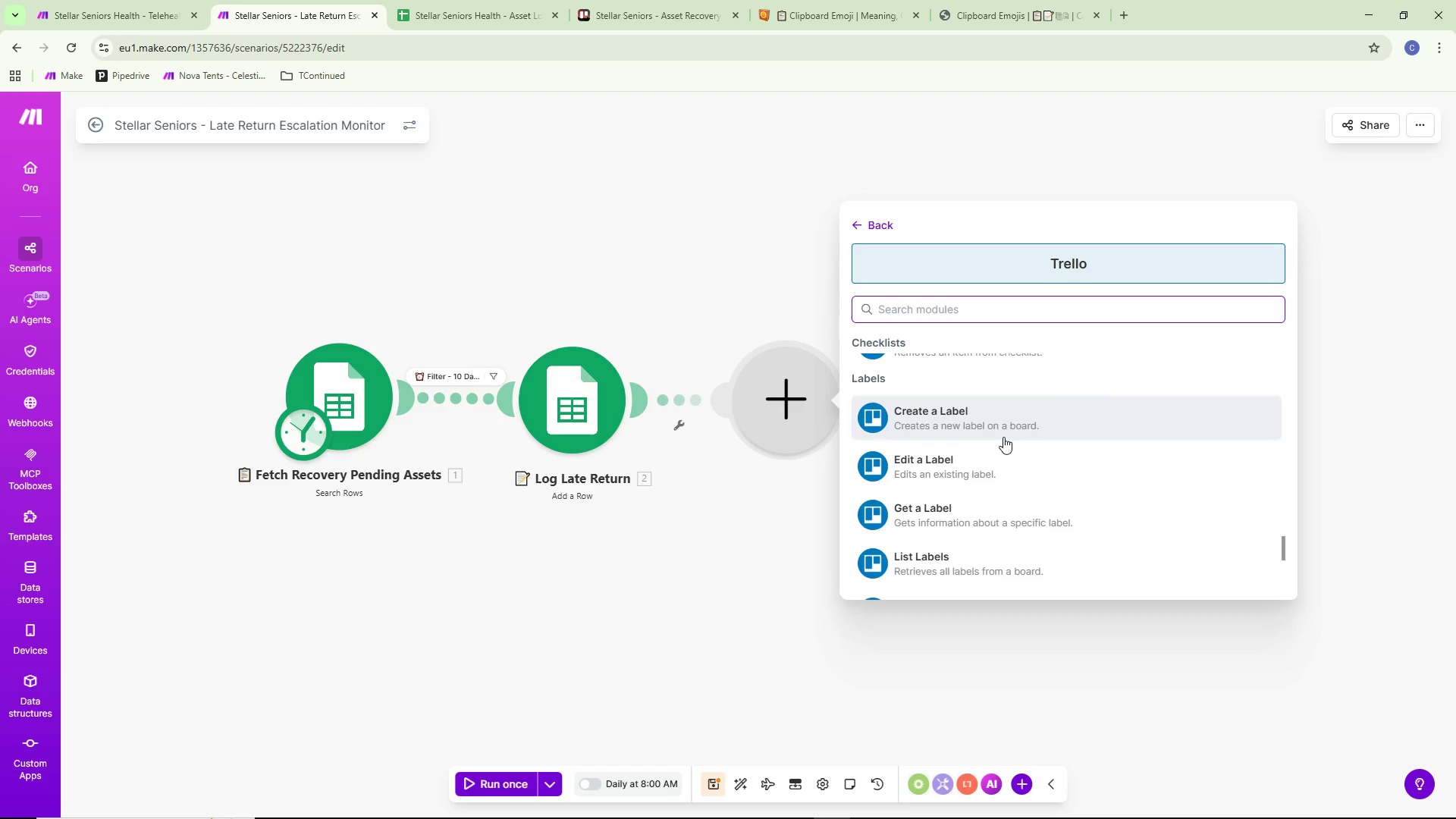 
scroll: coordinate [1012, 438], scroll_direction: up, amount: 9.0
 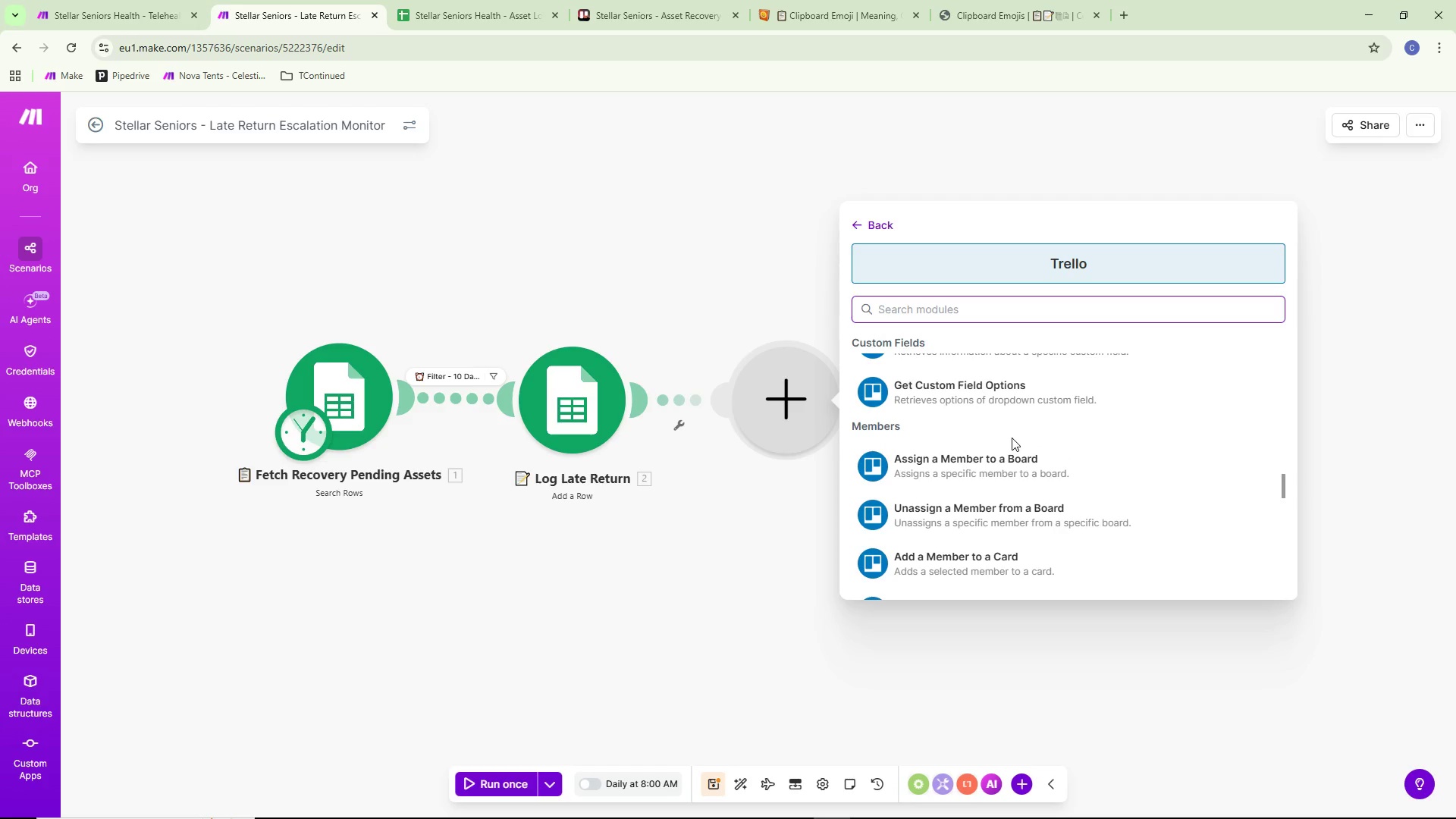 
type(card)
 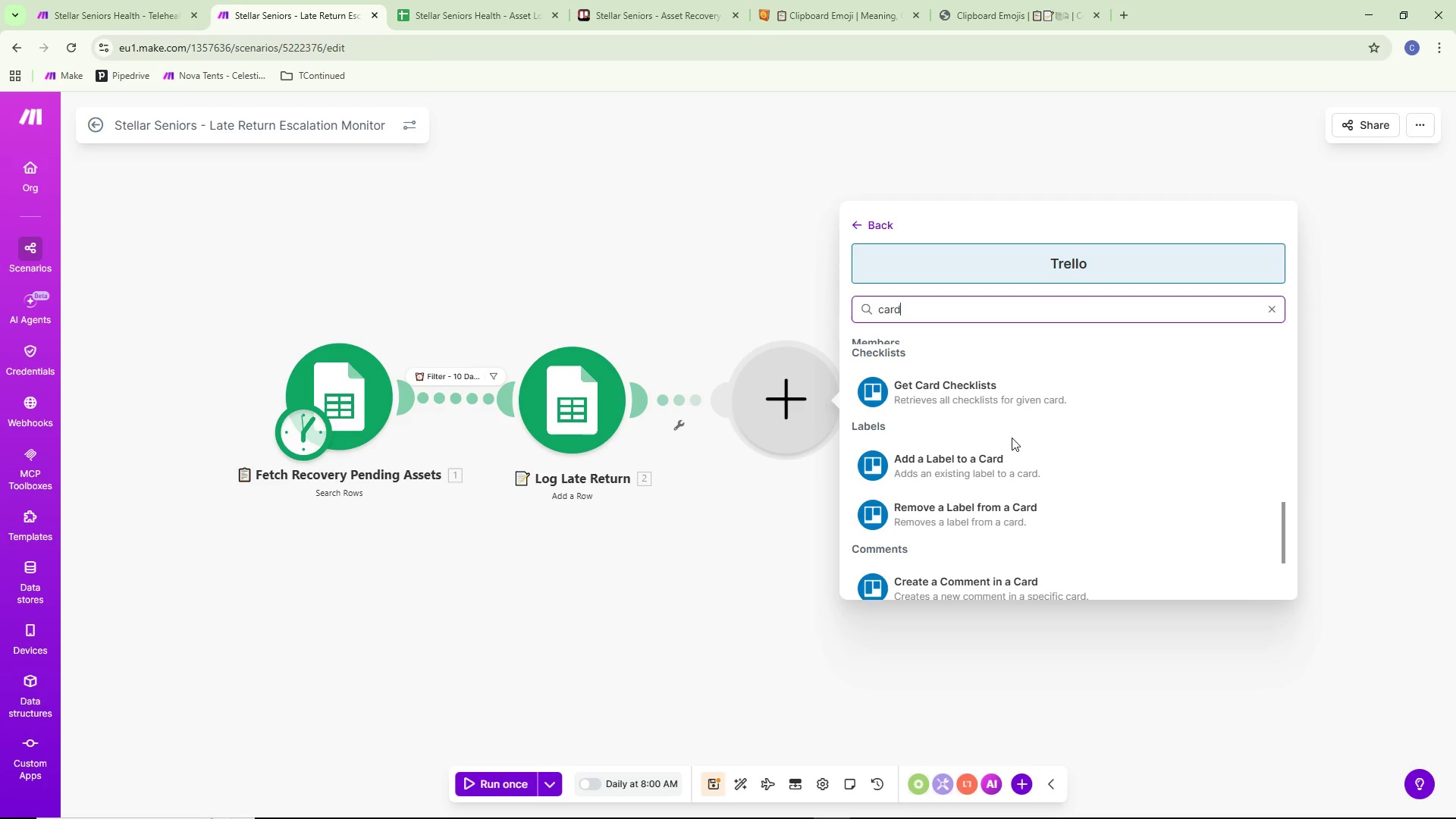 
wait(6.03)
 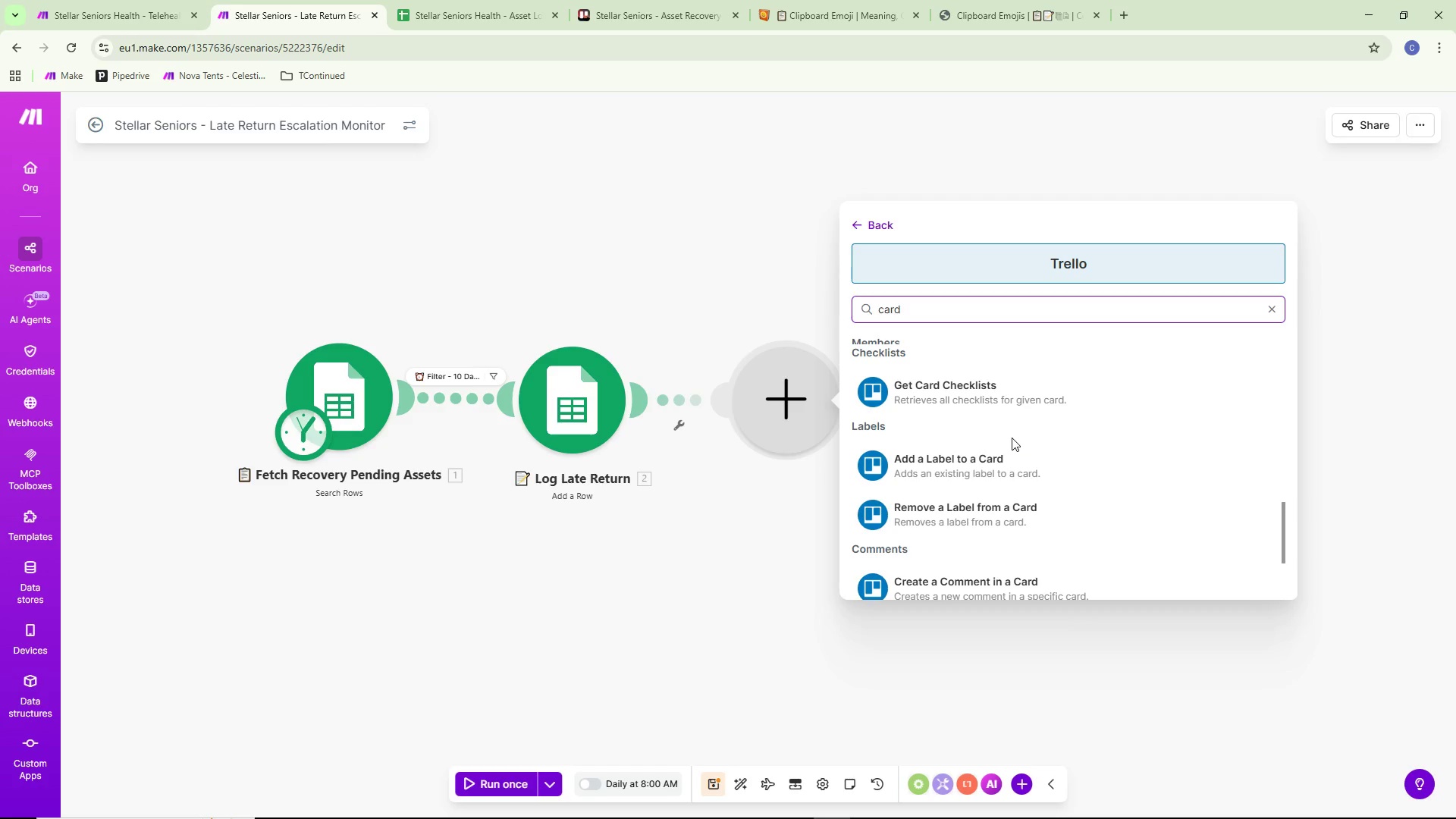 
scroll: coordinate [1012, 438], scroll_direction: down, amount: 3.0
 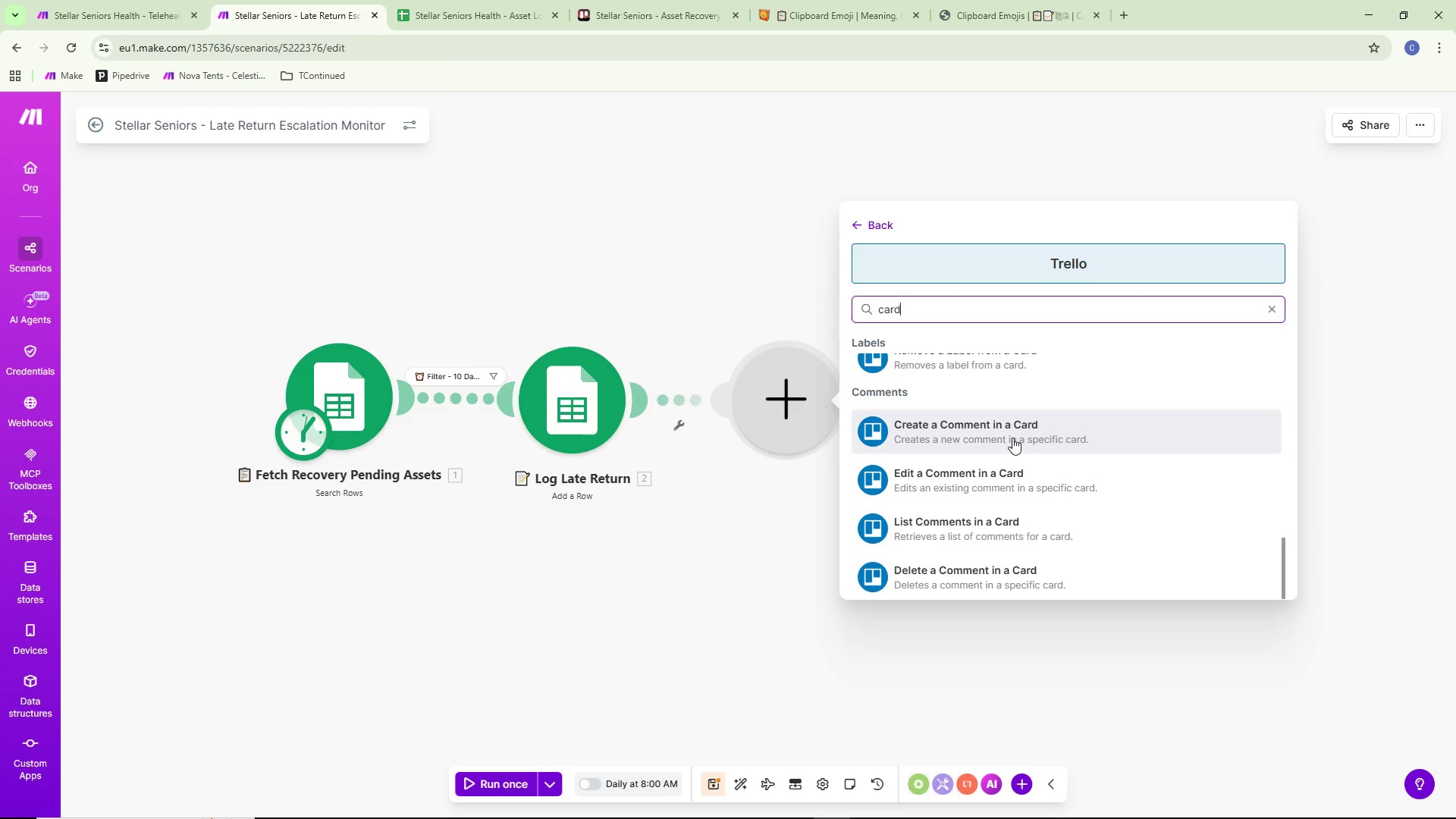 
scroll: coordinate [1084, 459], scroll_direction: up, amount: 3.0
 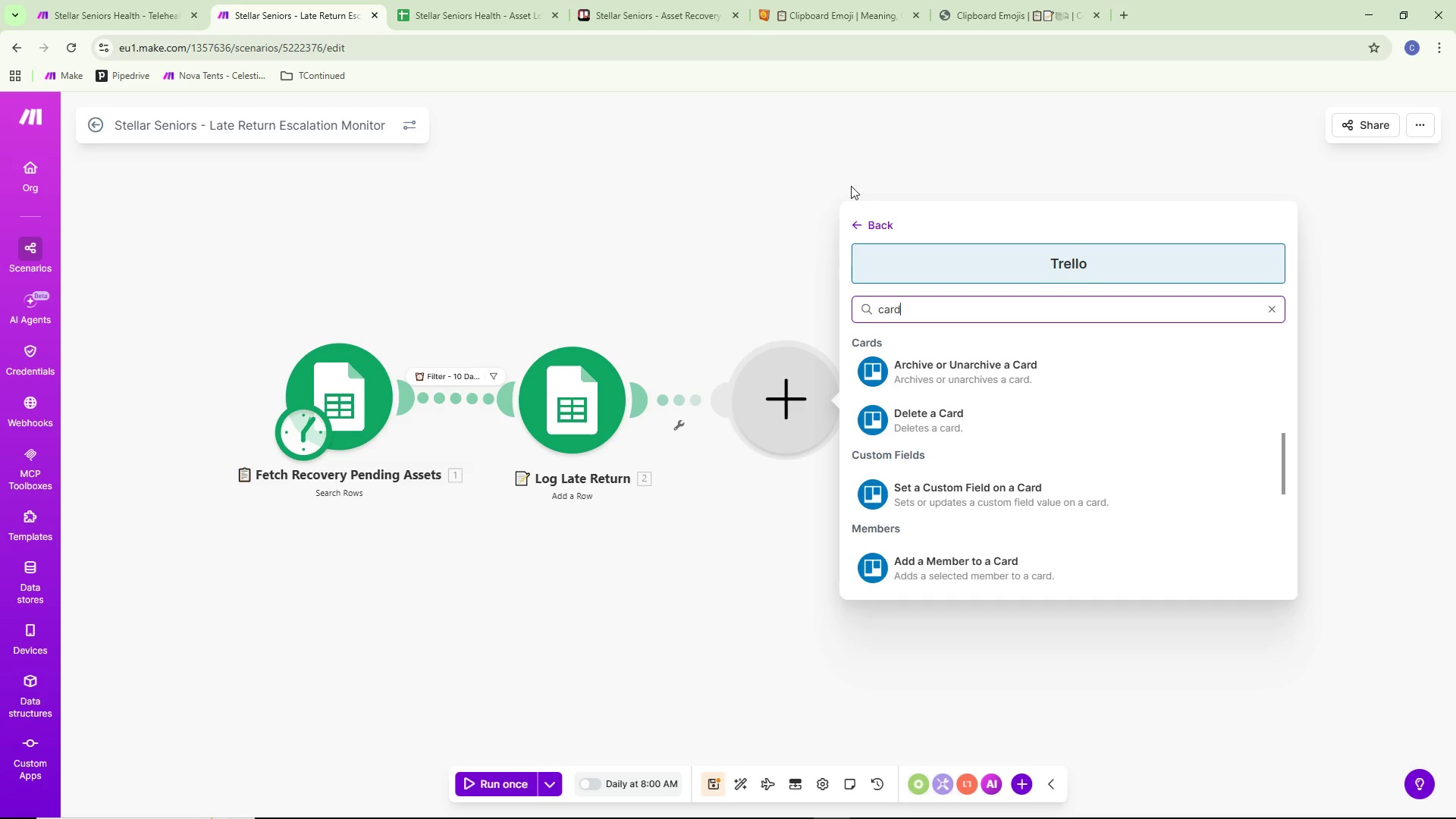 
left_click([880, 217])
 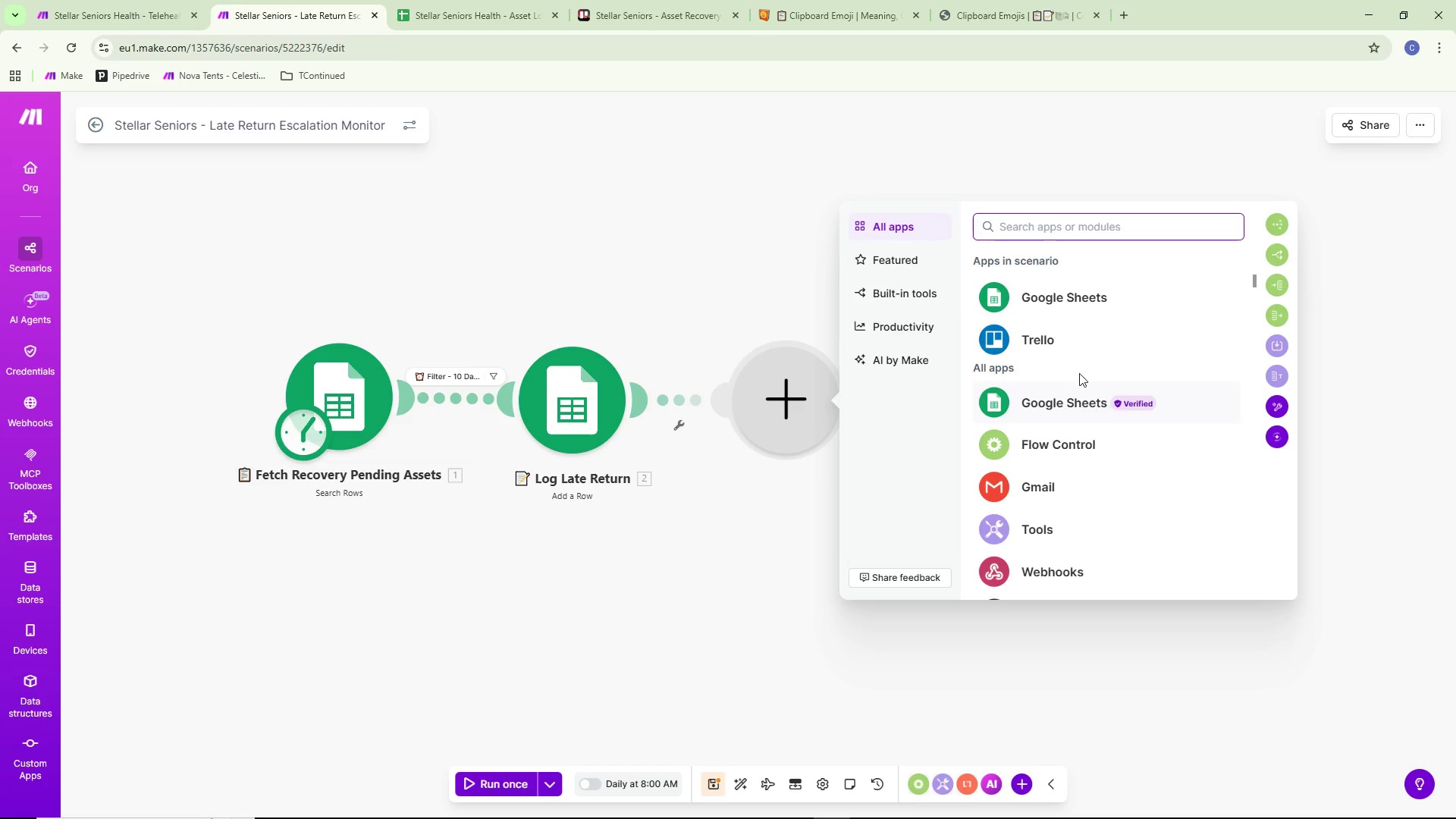 
left_click([1047, 344])
 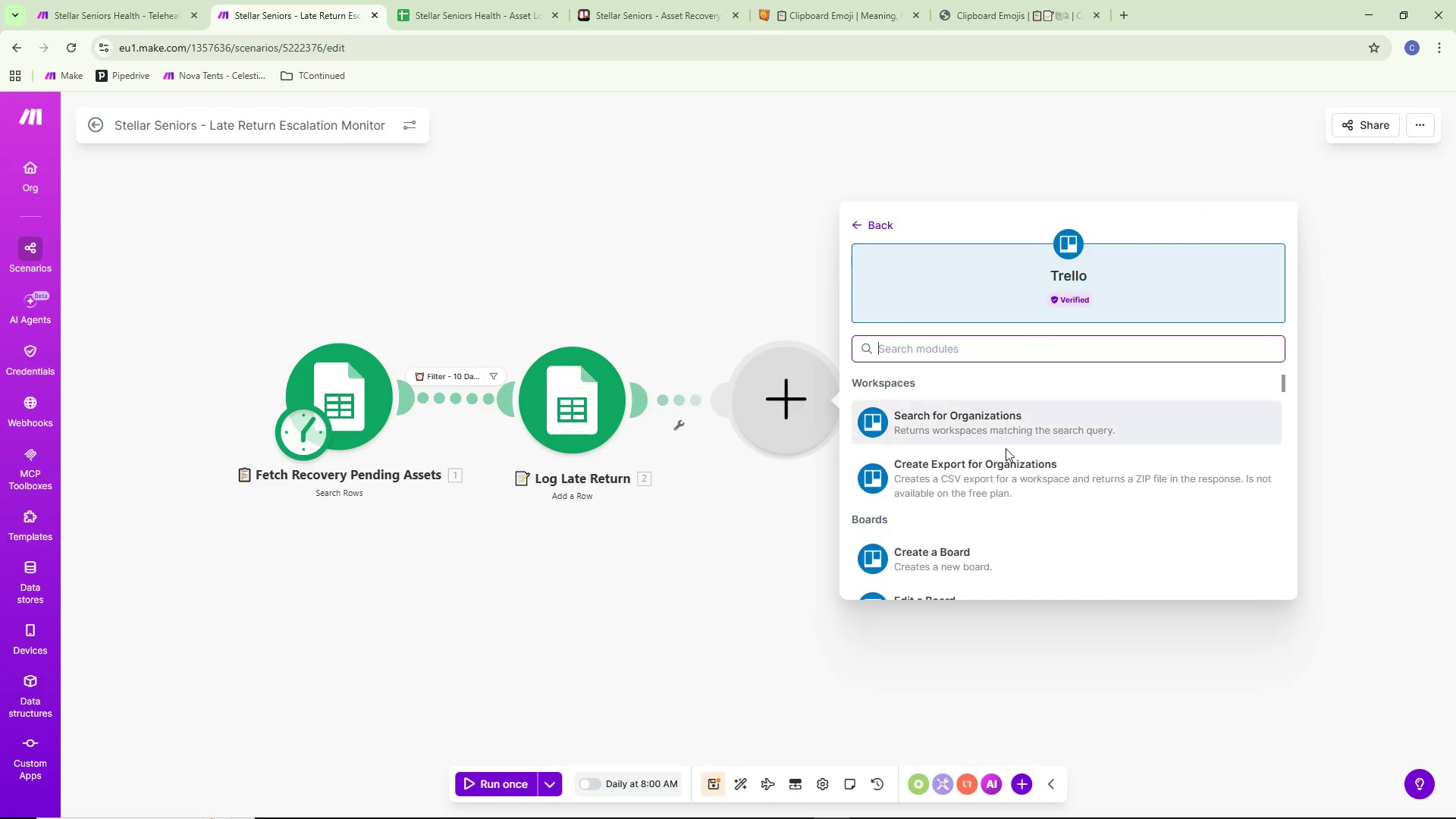 
scroll: coordinate [1068, 472], scroll_direction: down, amount: 6.0
 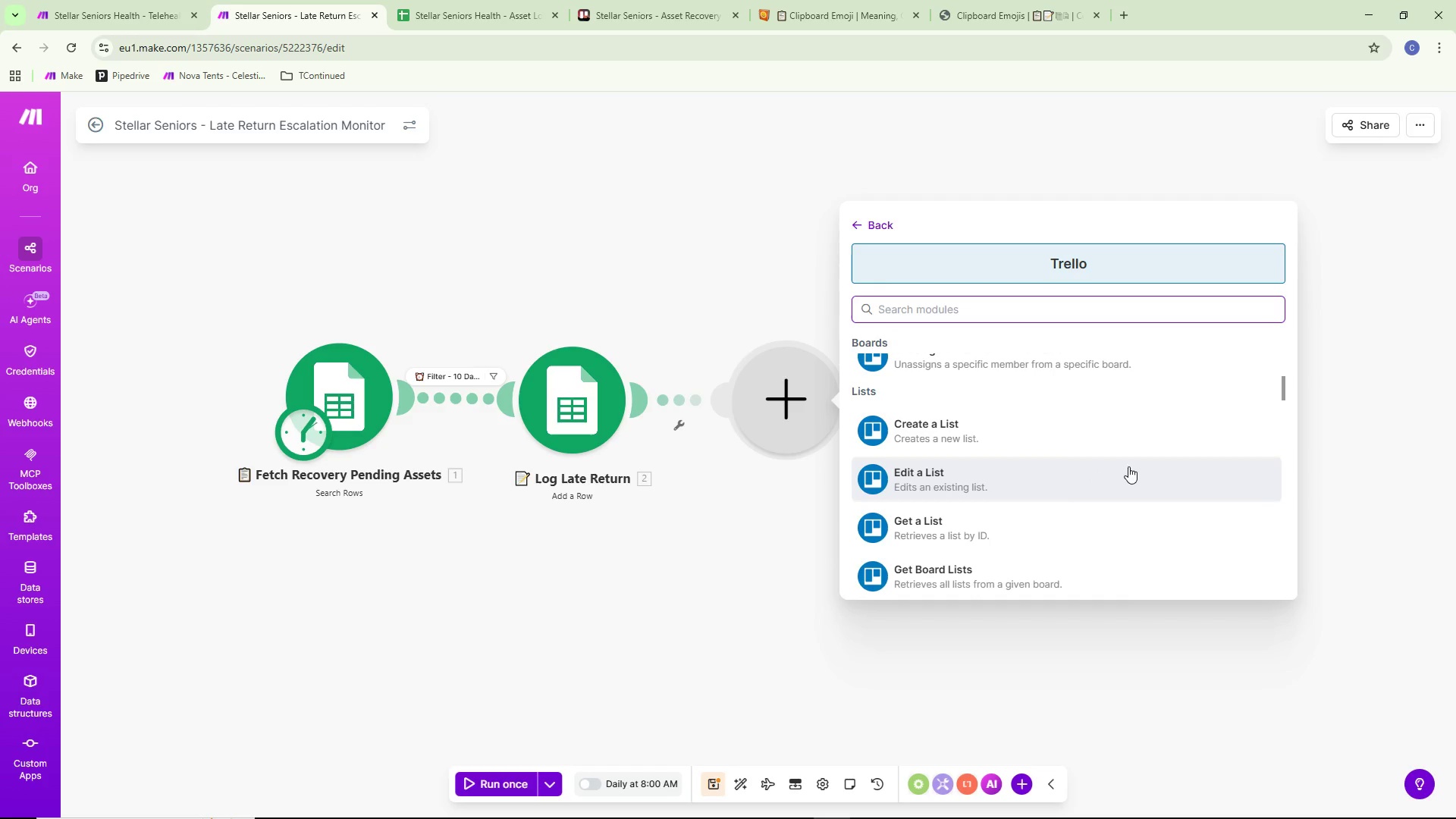 
scroll: coordinate [1132, 466], scroll_direction: none, amount: 0.0
 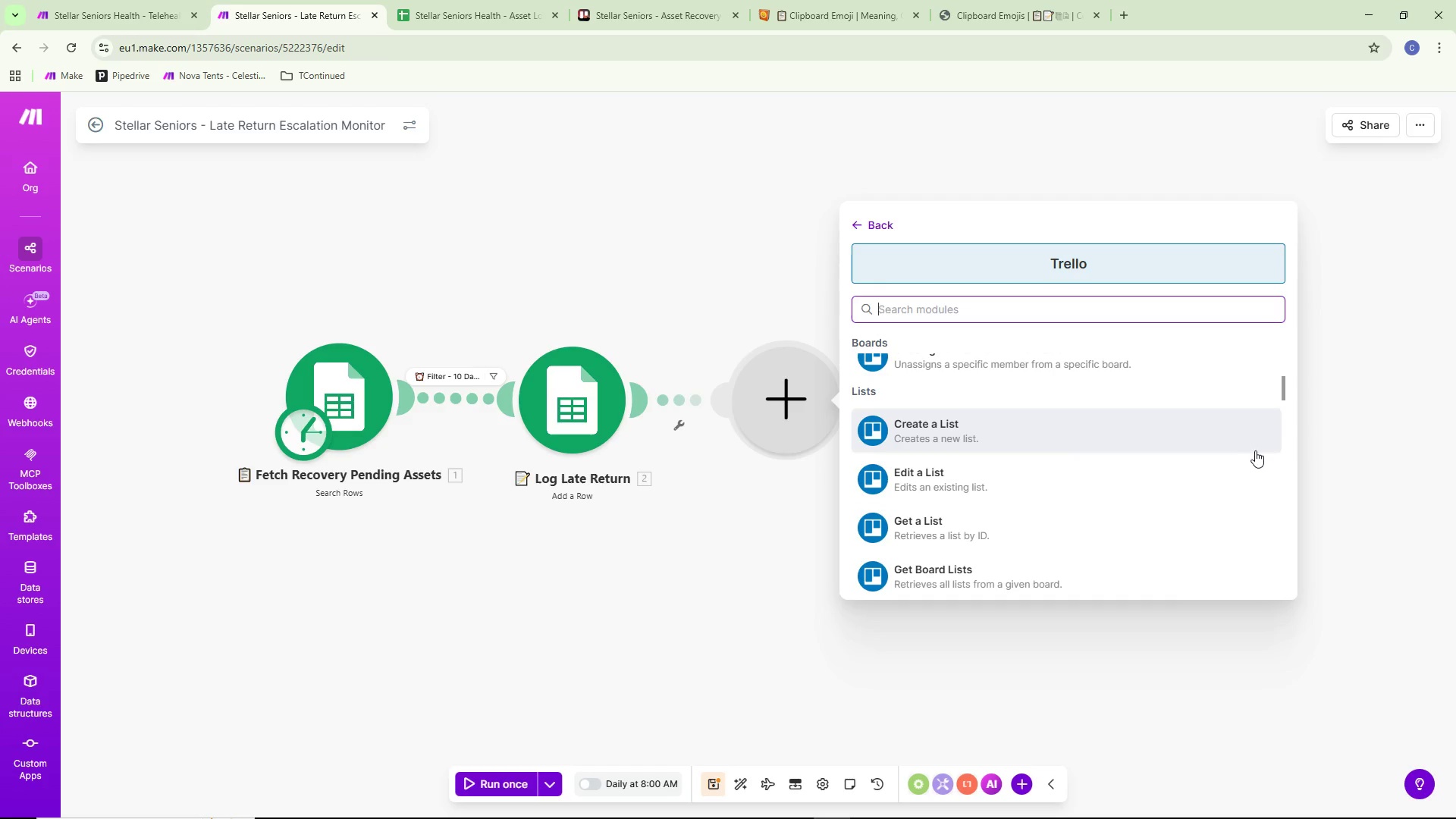 
wait(7.42)
 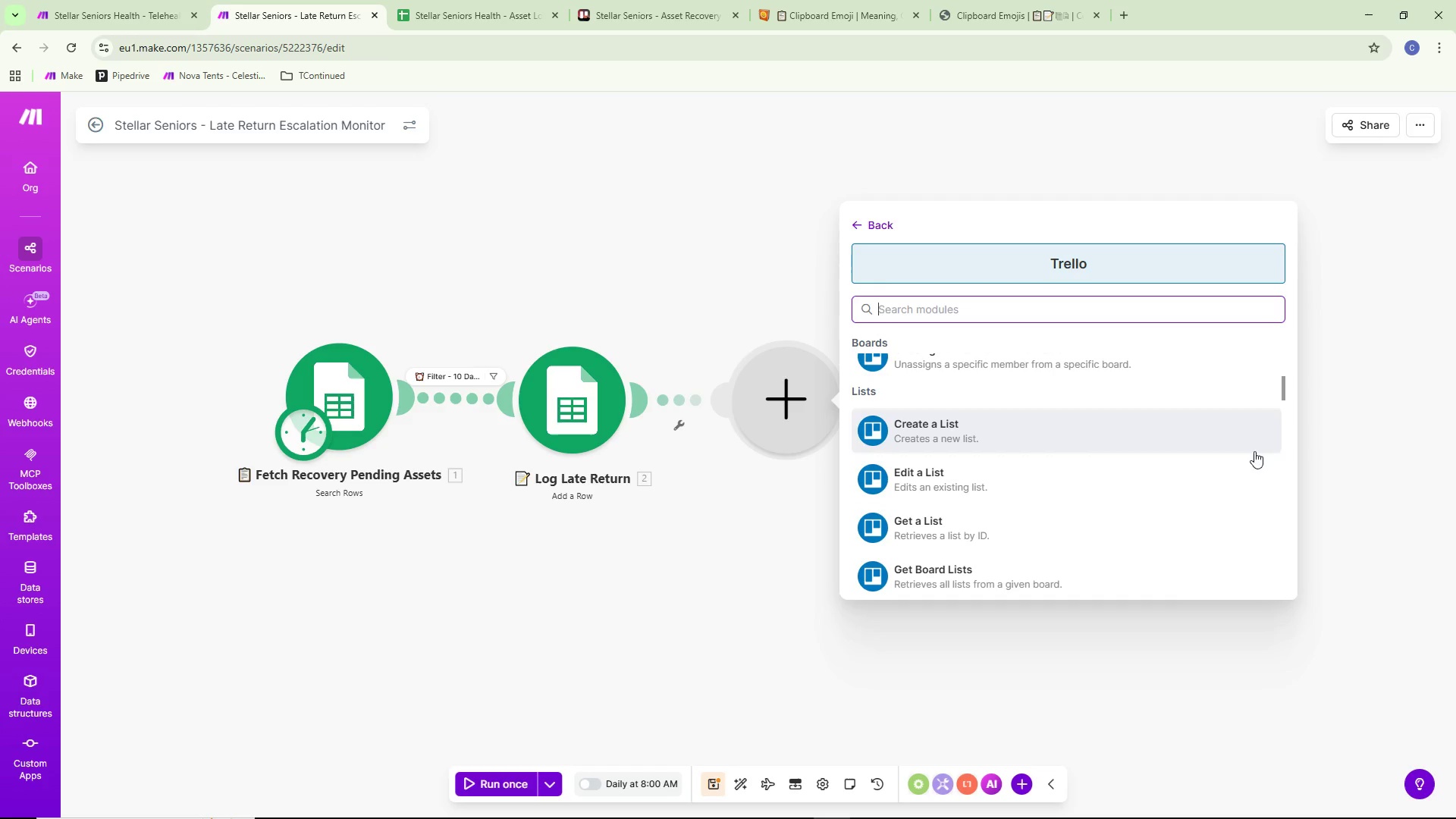 
scroll: coordinate [1181, 459], scroll_direction: down, amount: 1.0
 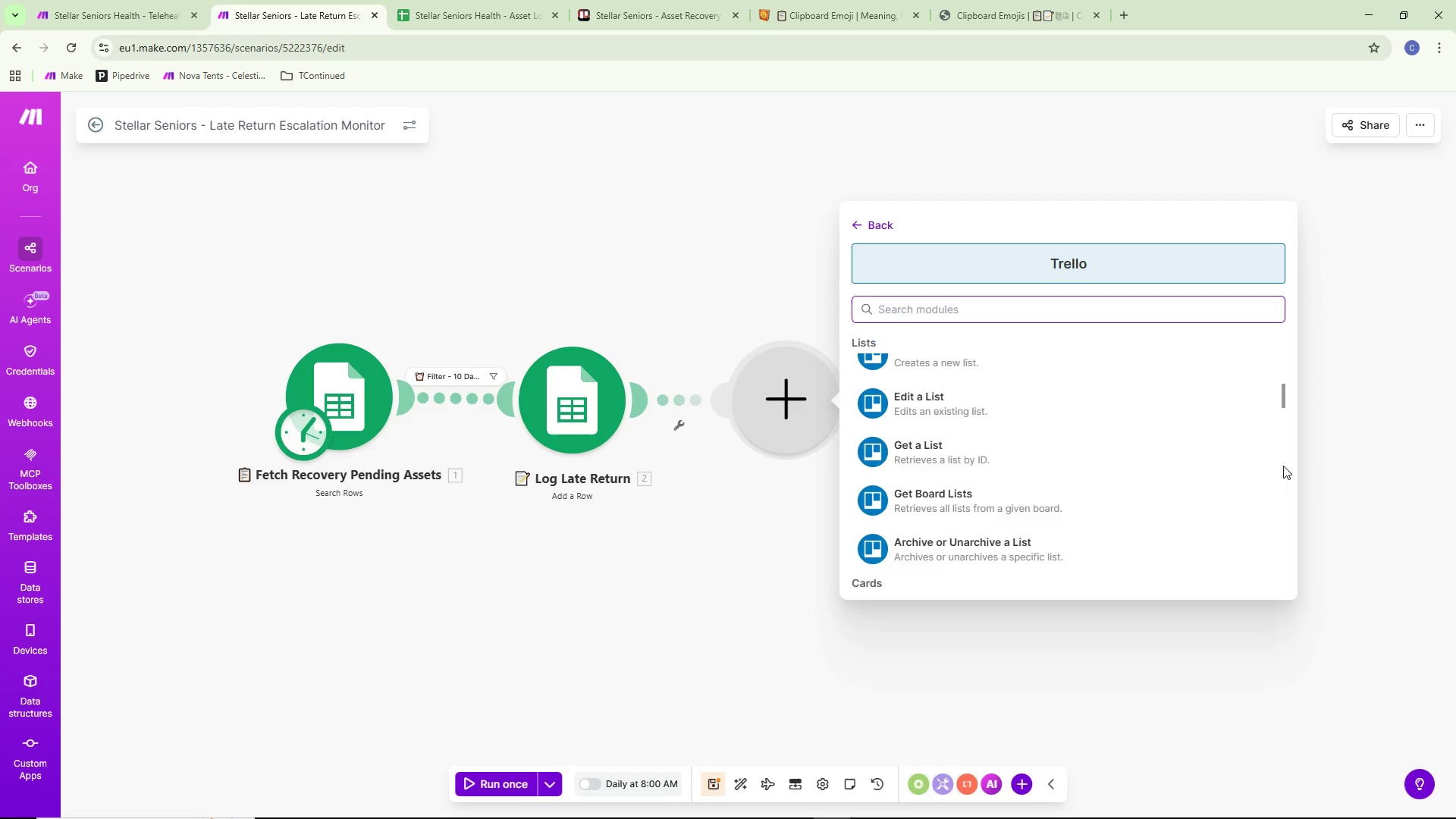 
scroll: coordinate [1232, 476], scroll_direction: up, amount: 1.0
 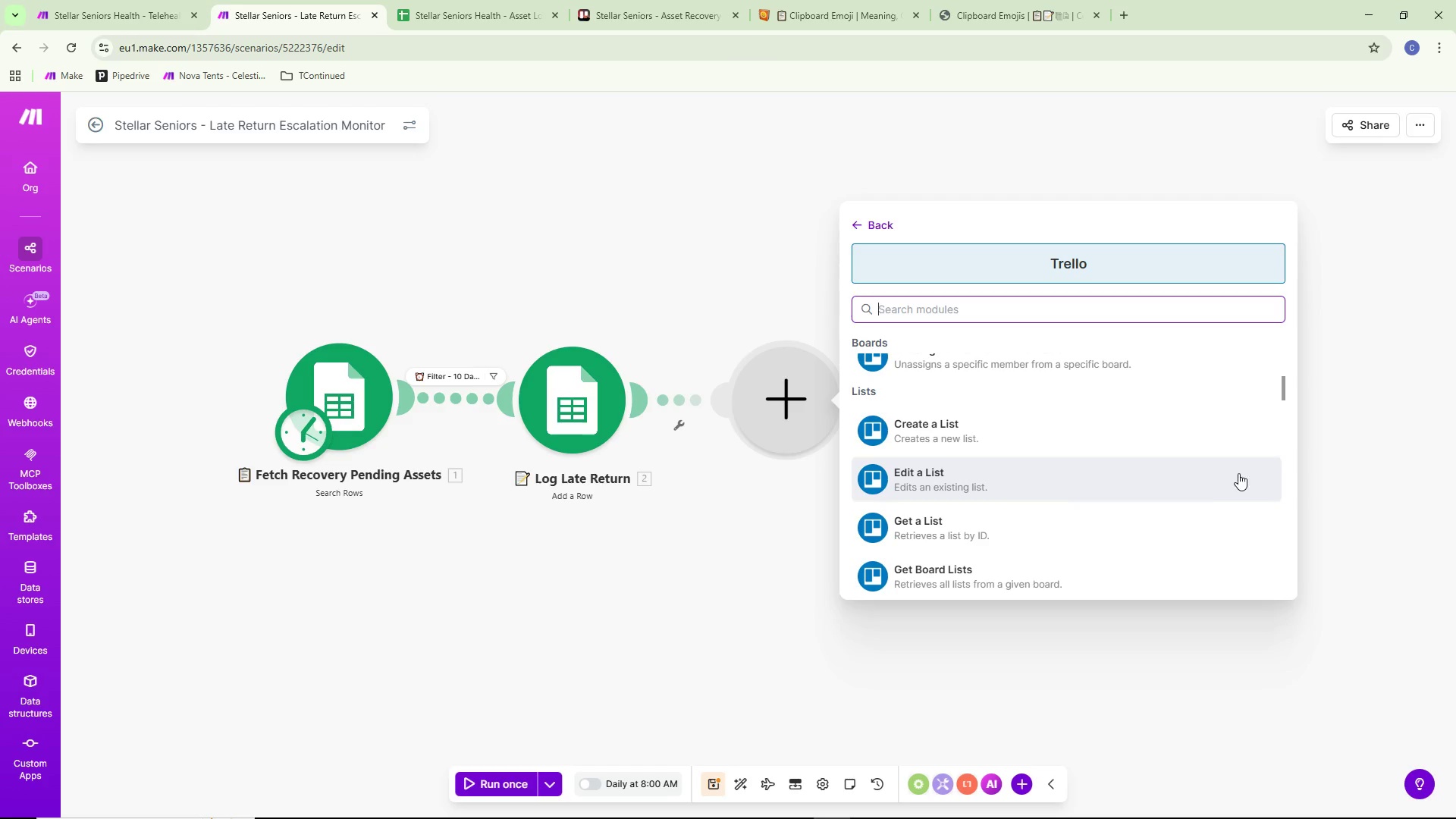 
scroll: coordinate [1241, 472], scroll_direction: down, amount: 3.0
 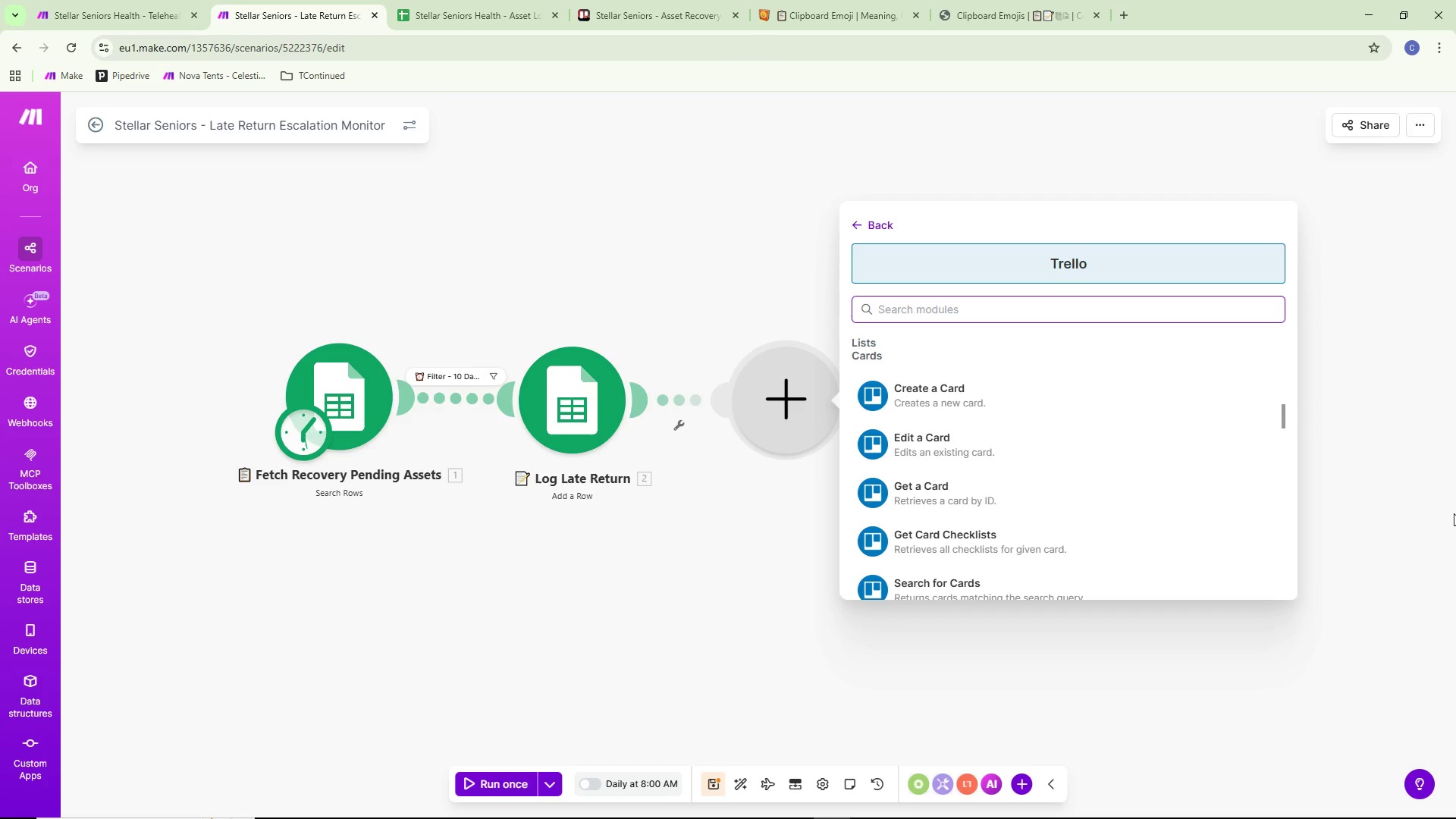 
wait(11.86)
 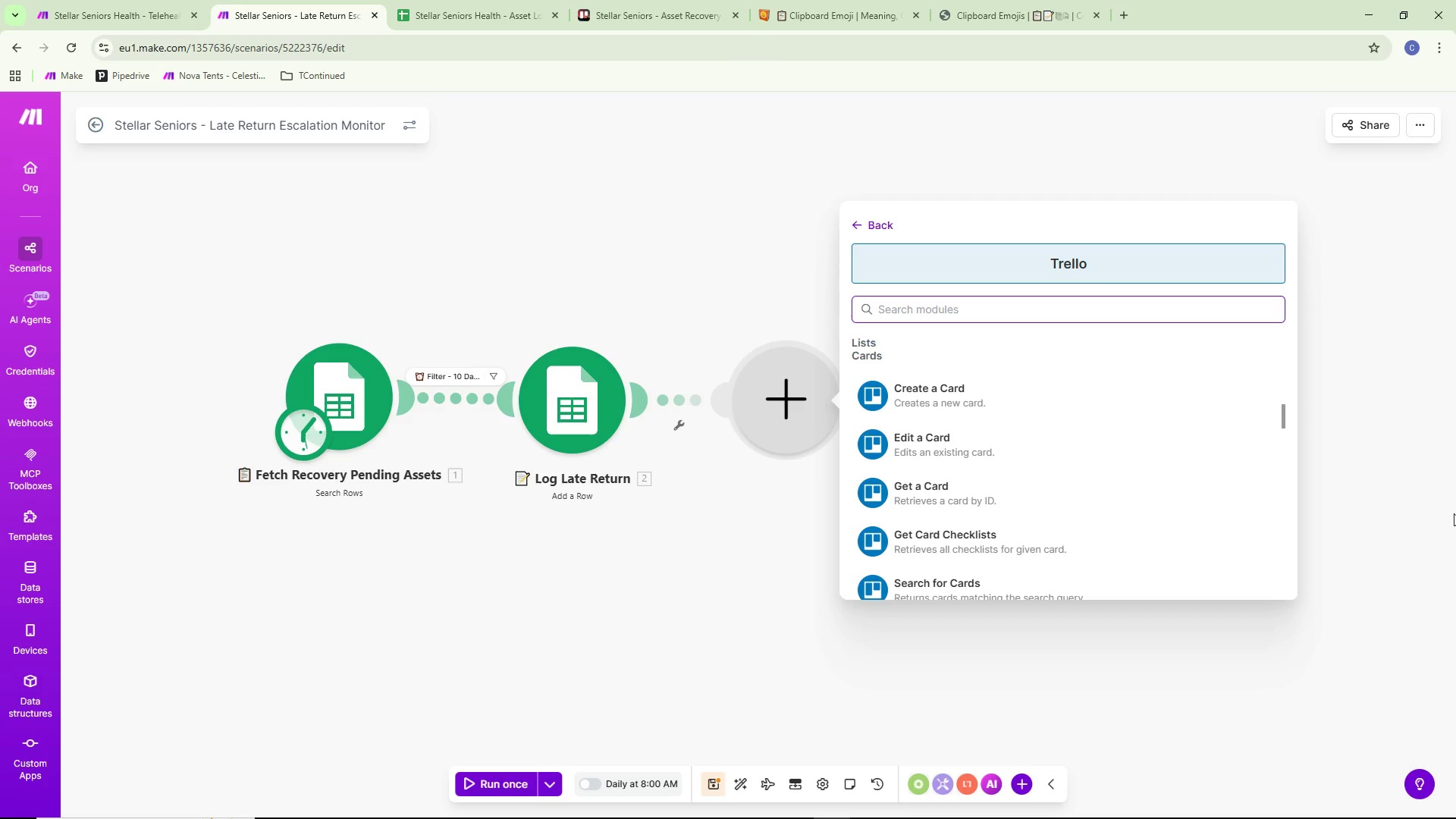 
scroll: coordinate [1153, 511], scroll_direction: down, amount: 2.0
 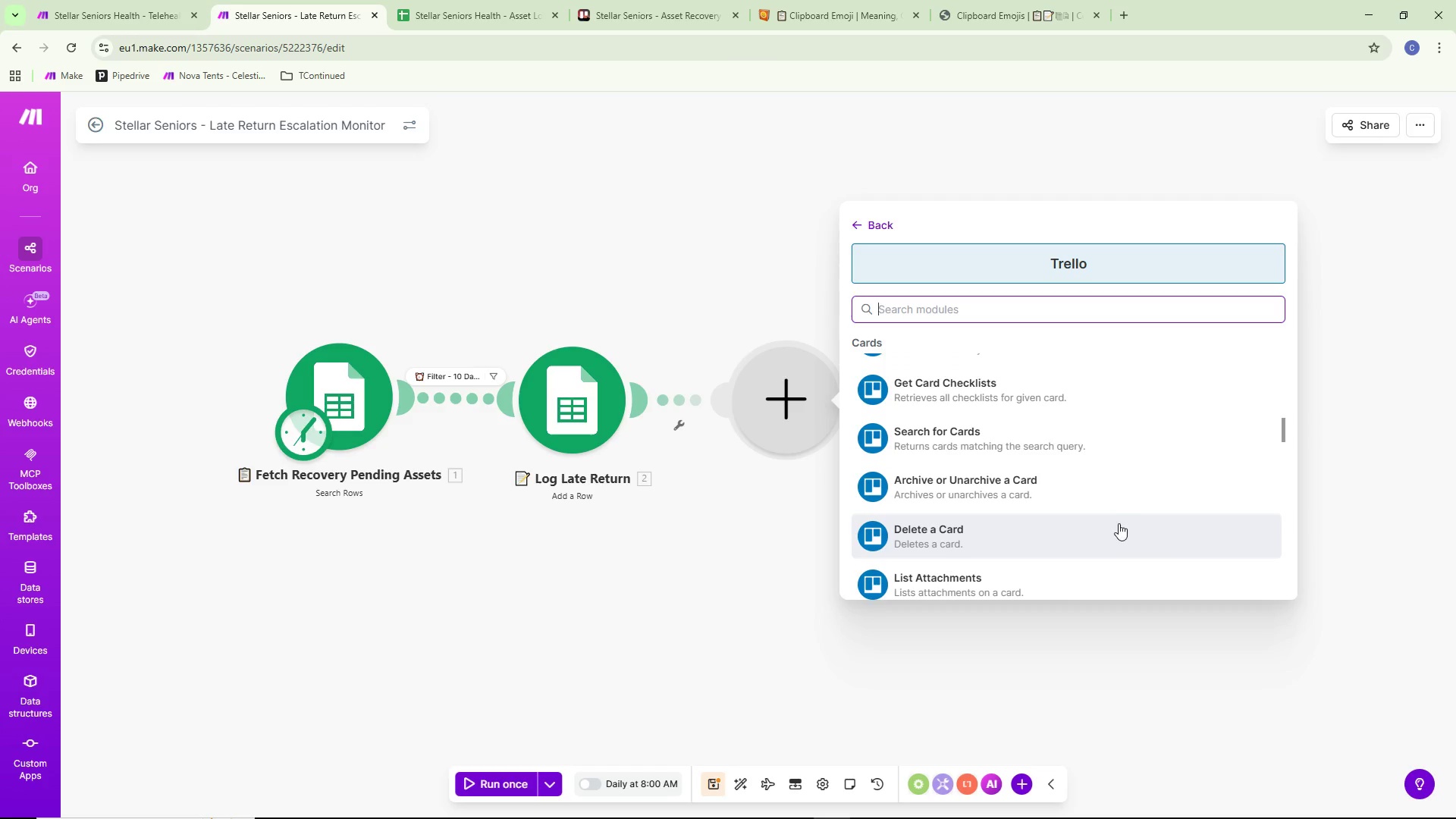 
wait(7.65)
 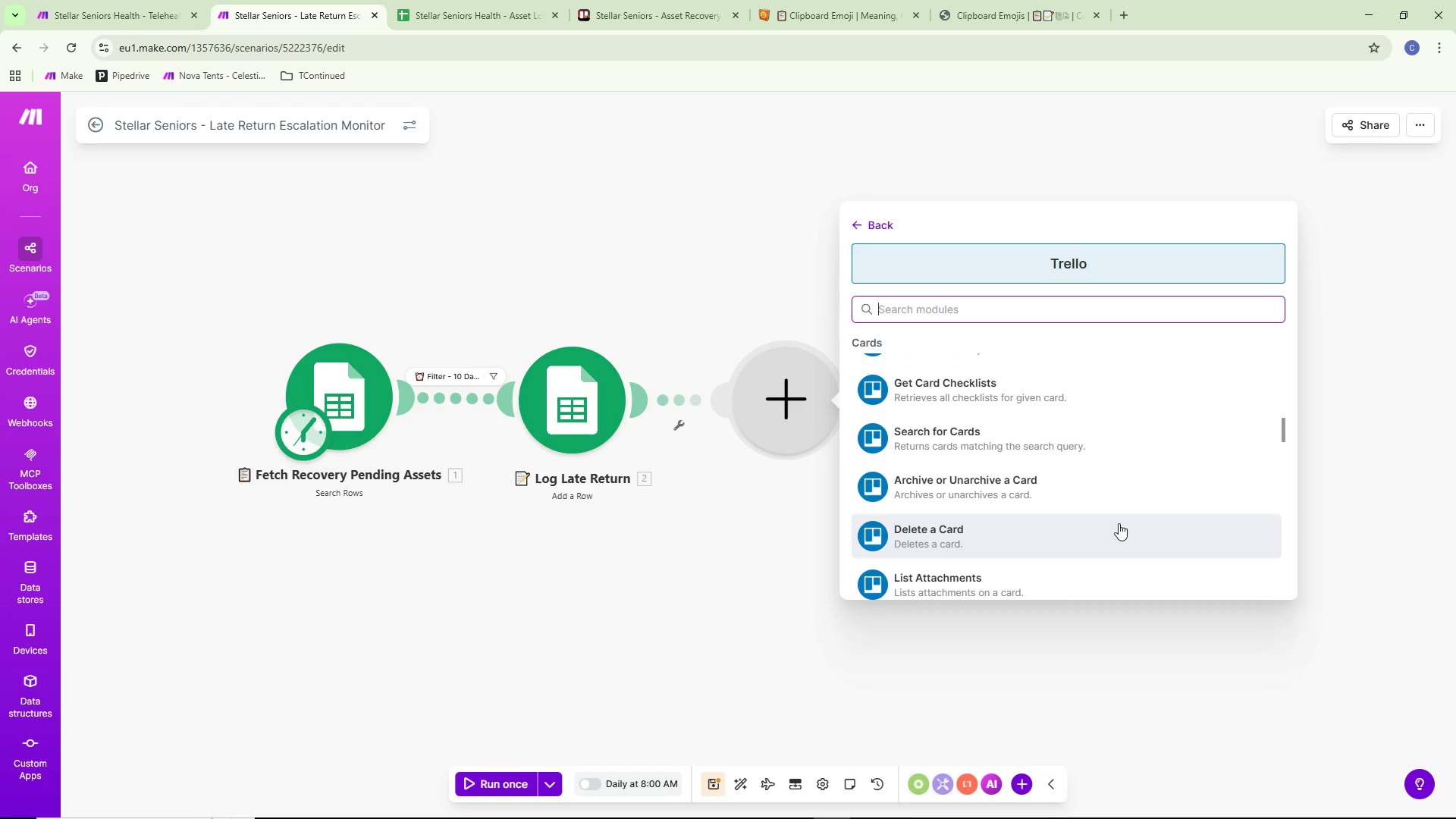 
scroll: coordinate [1009, 416], scroll_direction: up, amount: 2.0
 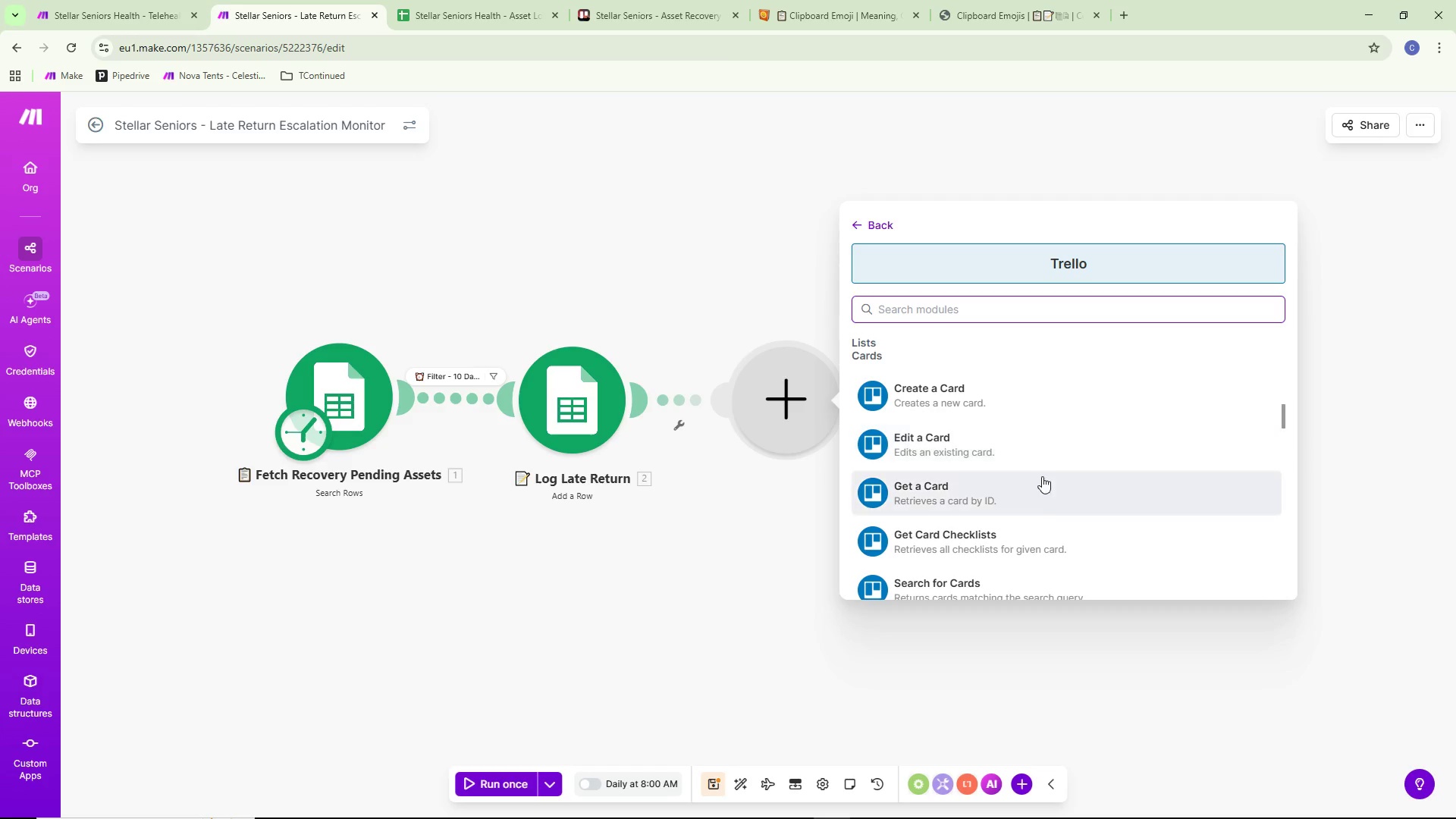 
left_click([989, 449])
 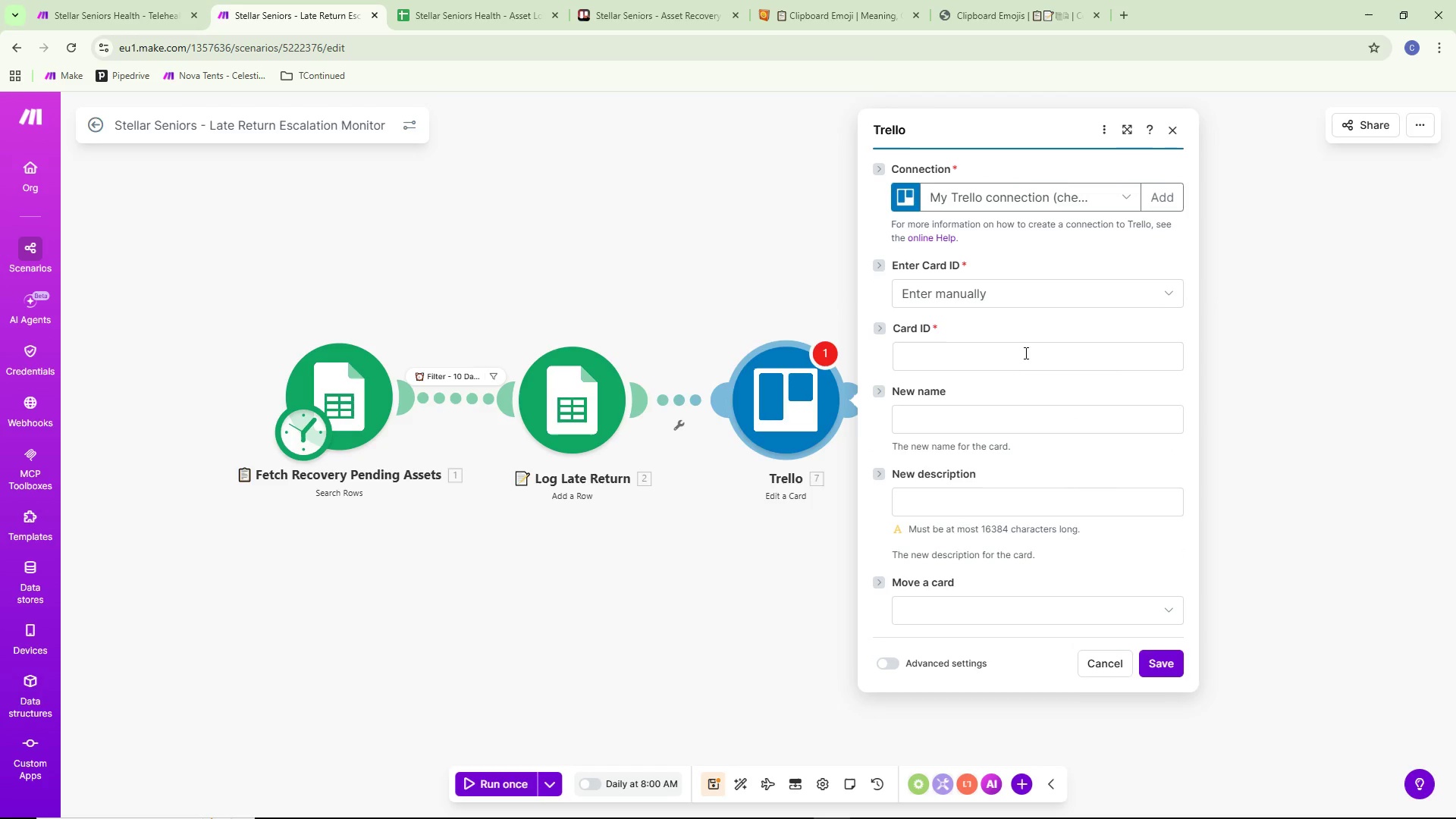 
left_click([976, 295])
 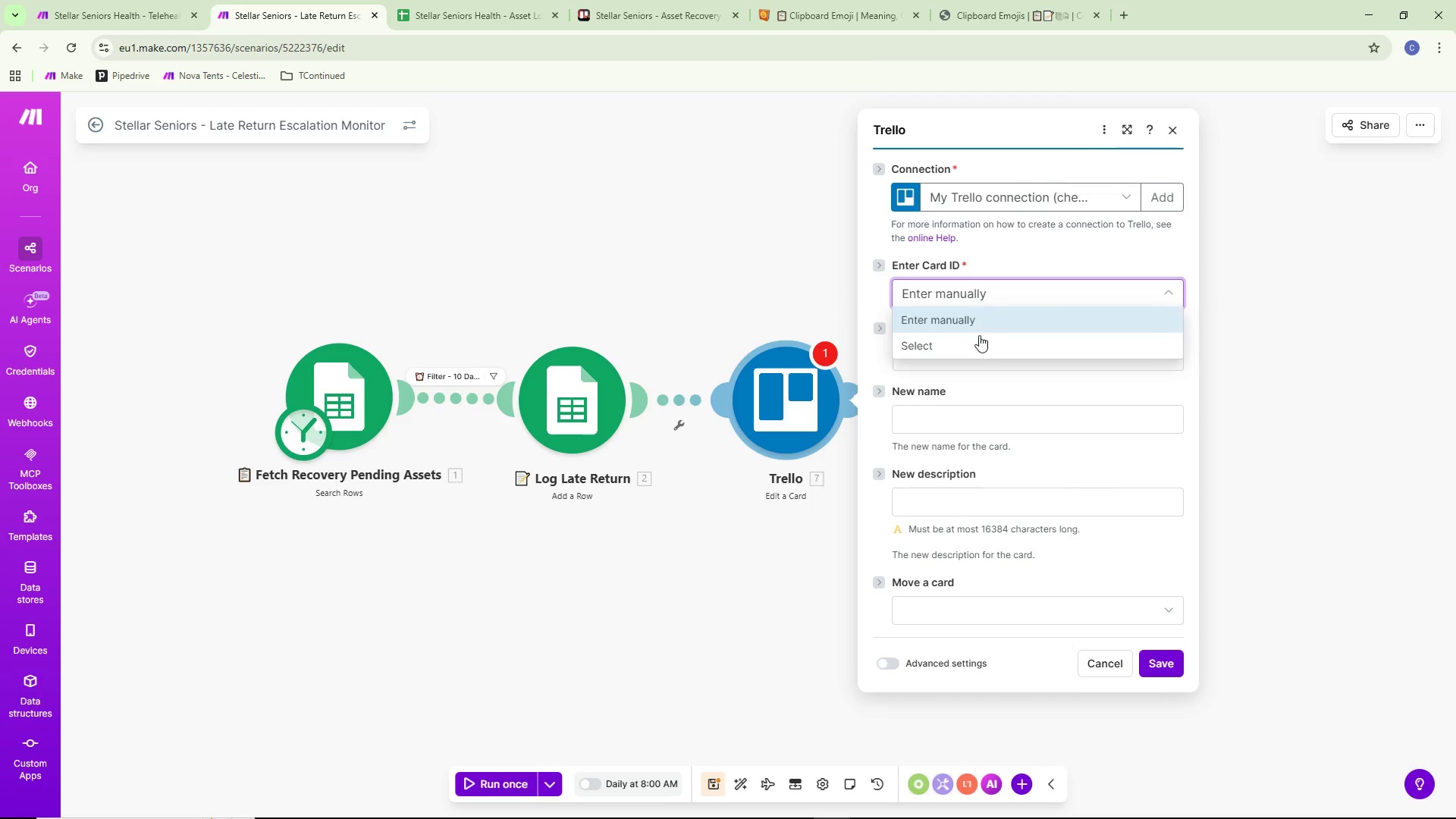 
left_click([974, 340])
 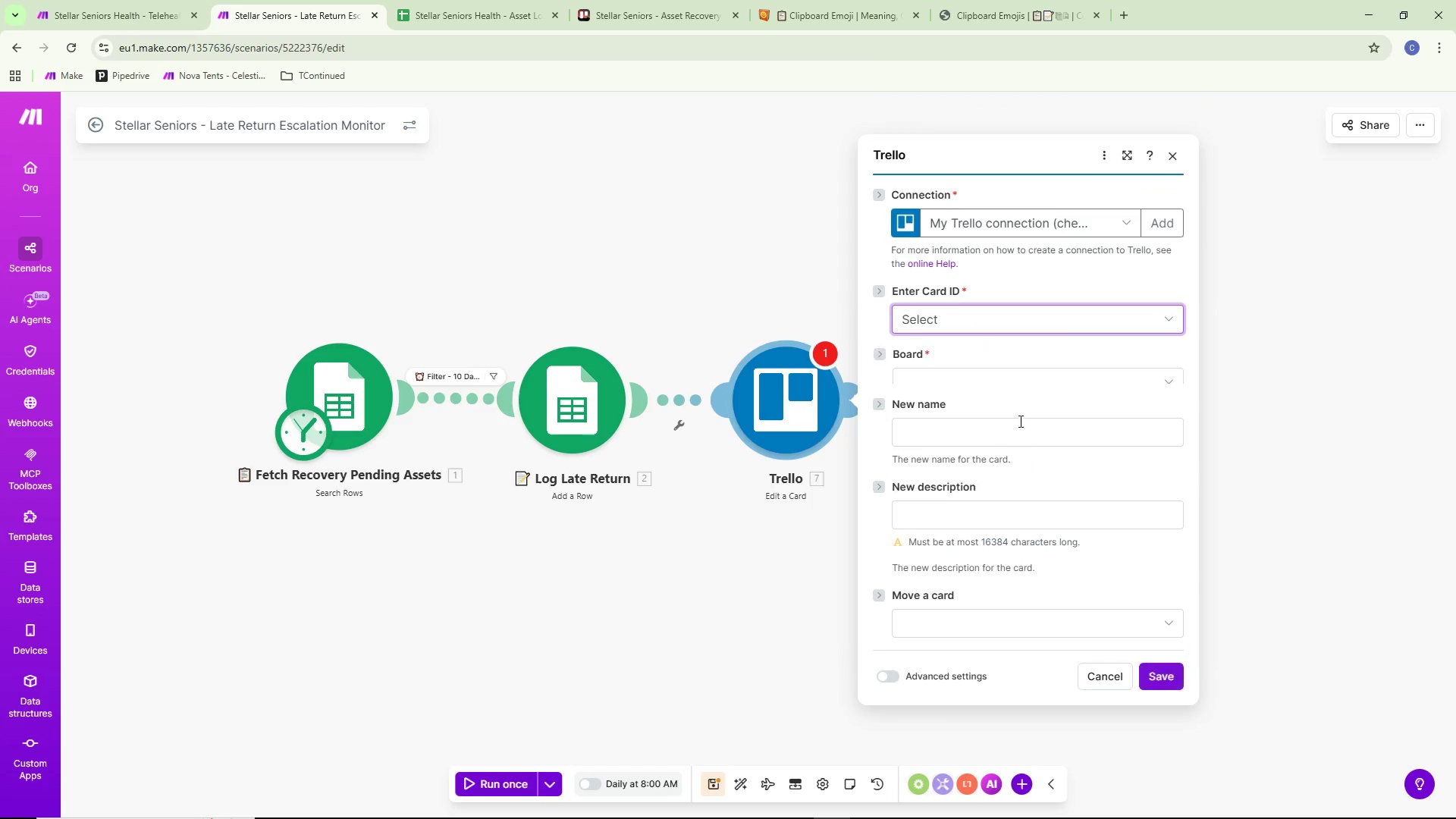 
left_click([968, 345])
 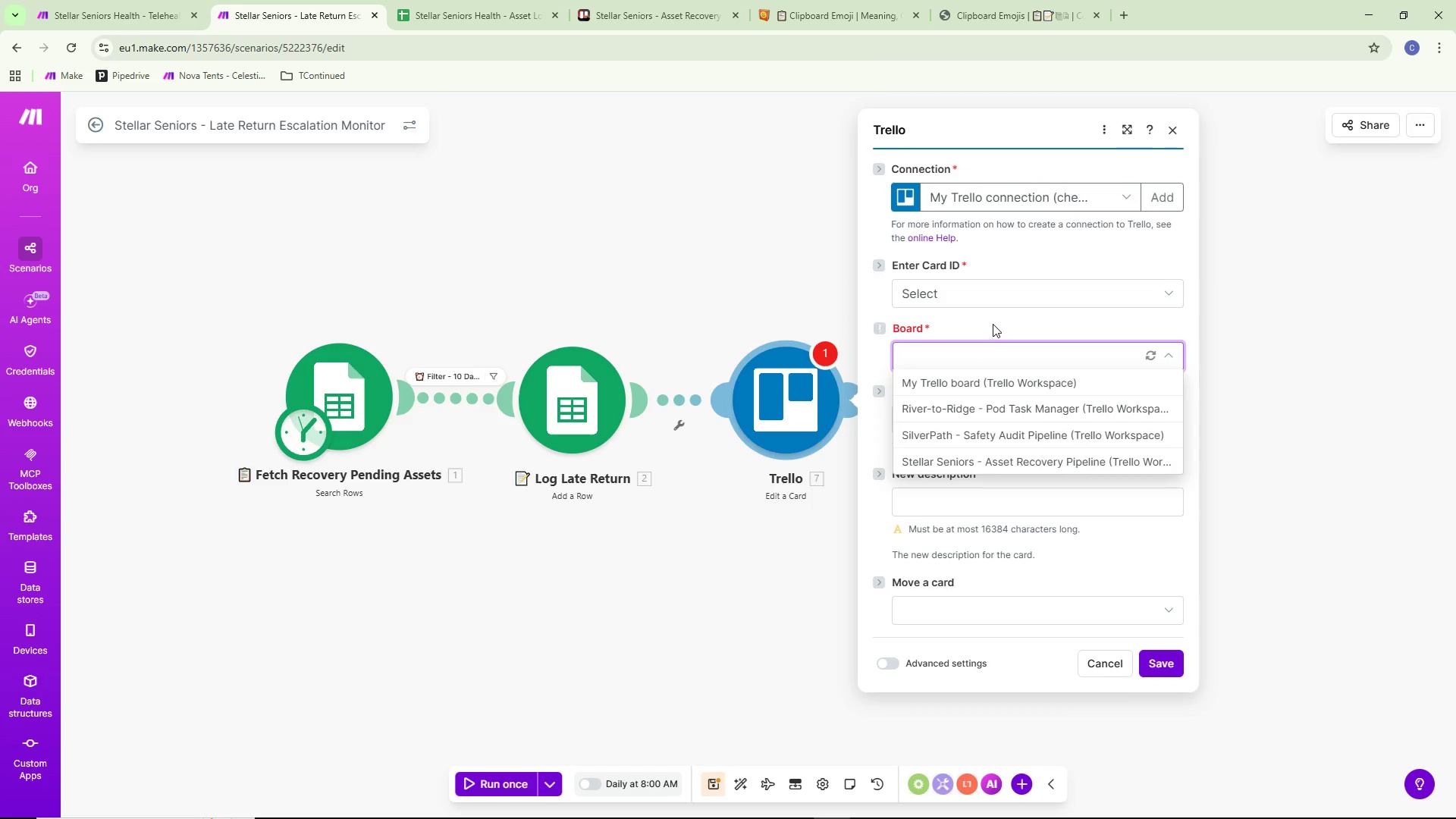 
double_click([996, 293])
 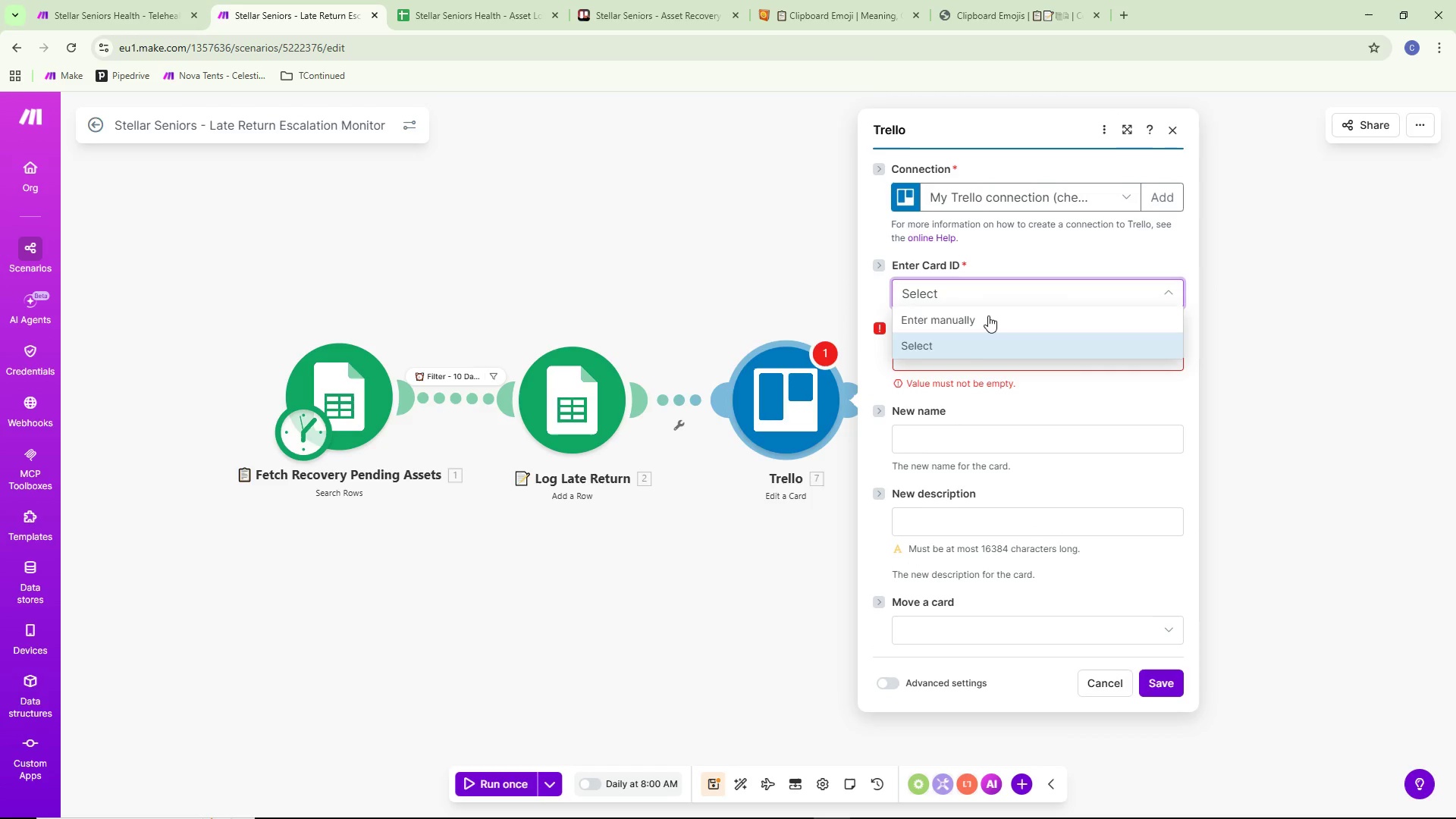 
left_click([971, 344])
 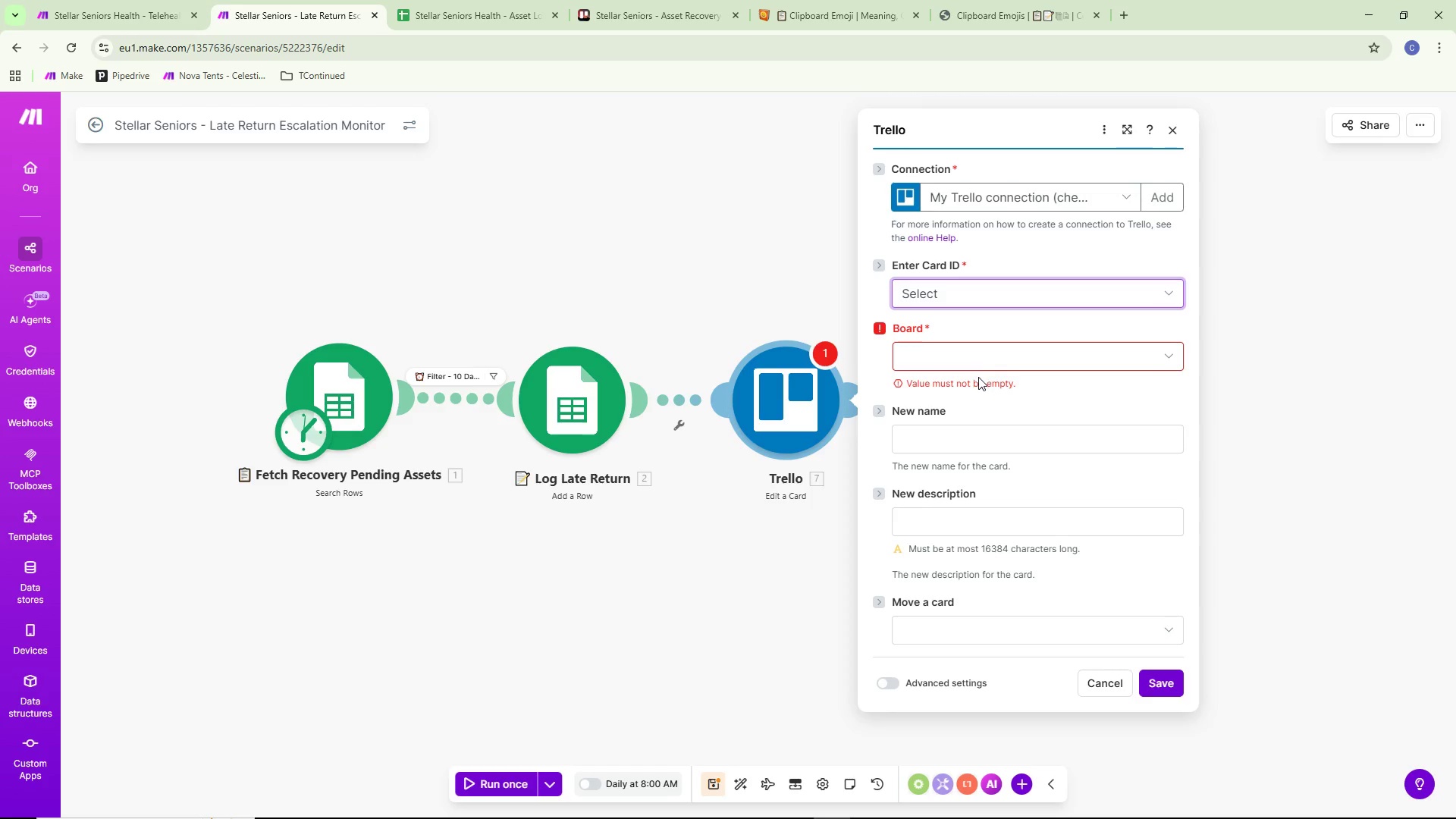 
left_click([979, 344])
 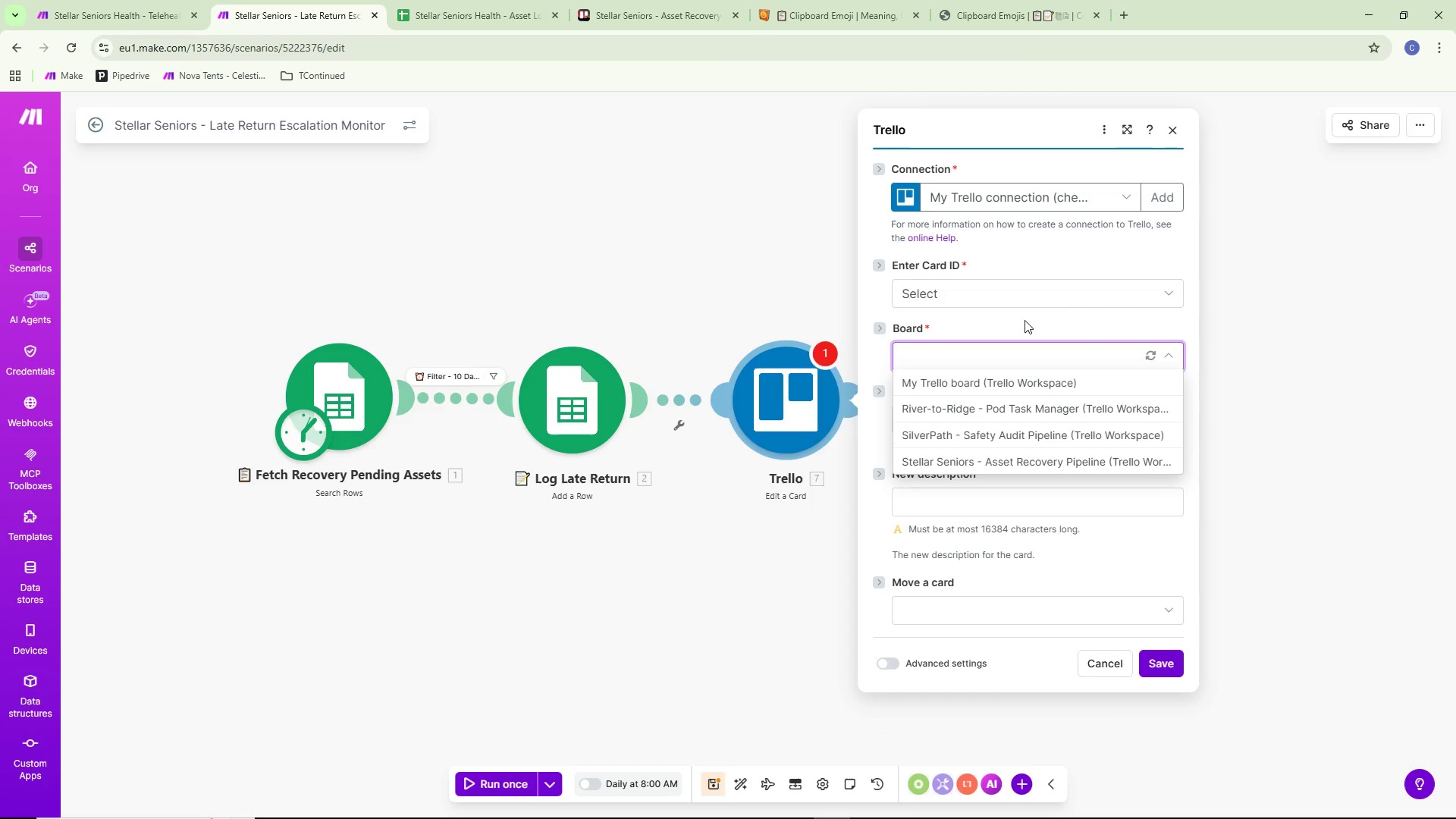 
double_click([996, 299])
 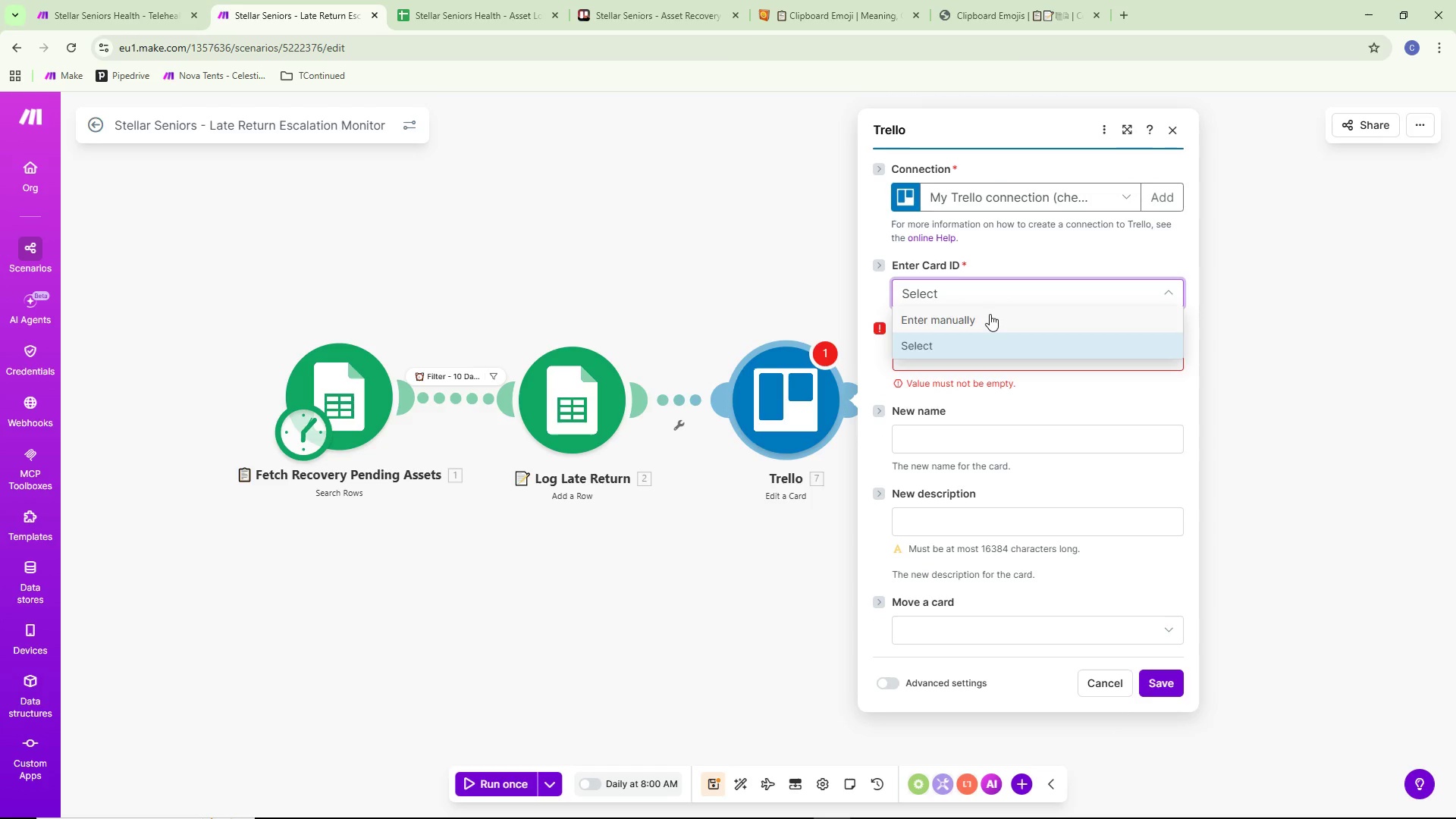 
left_click([990, 314])
 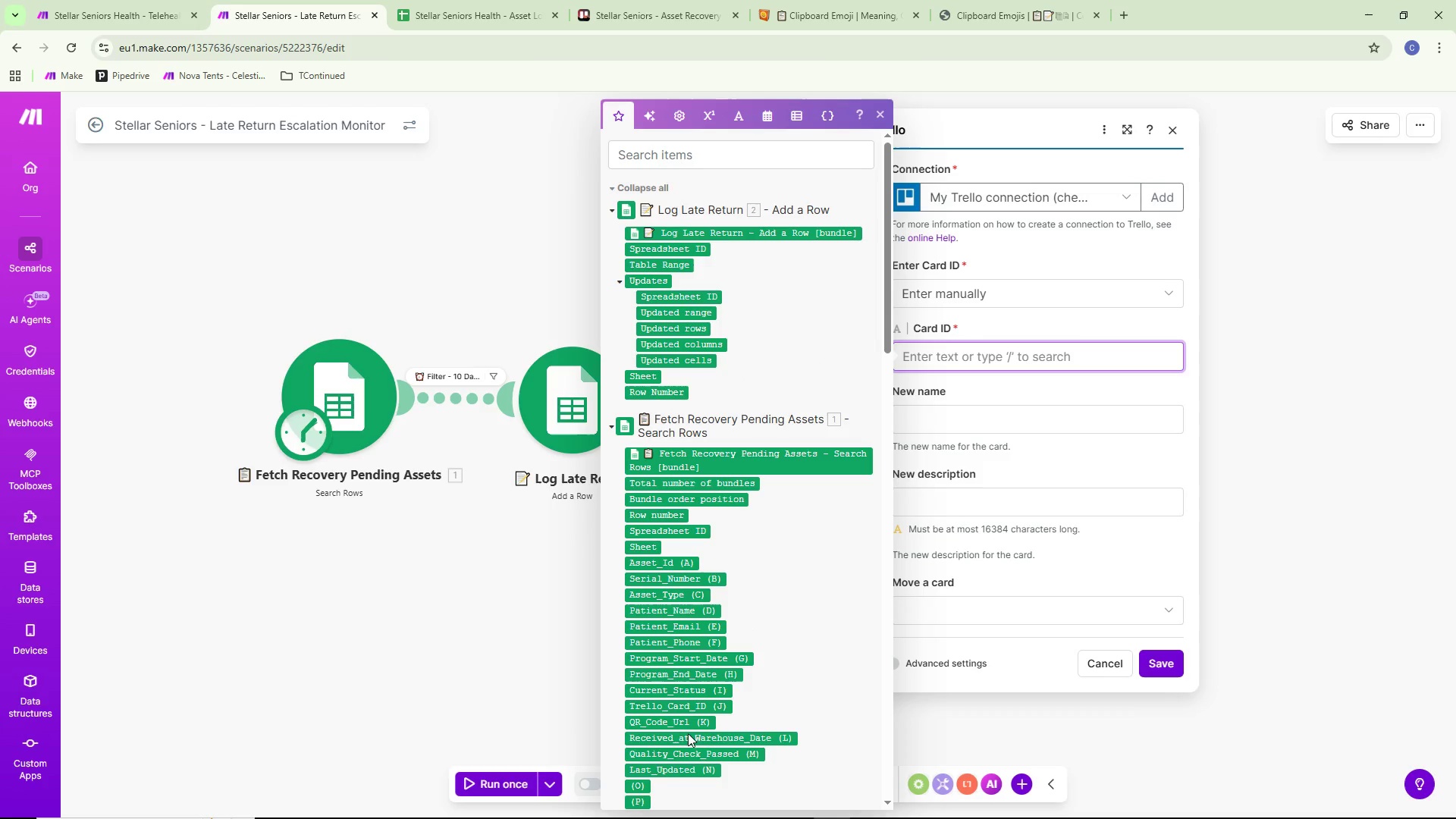 
left_click([701, 706])
 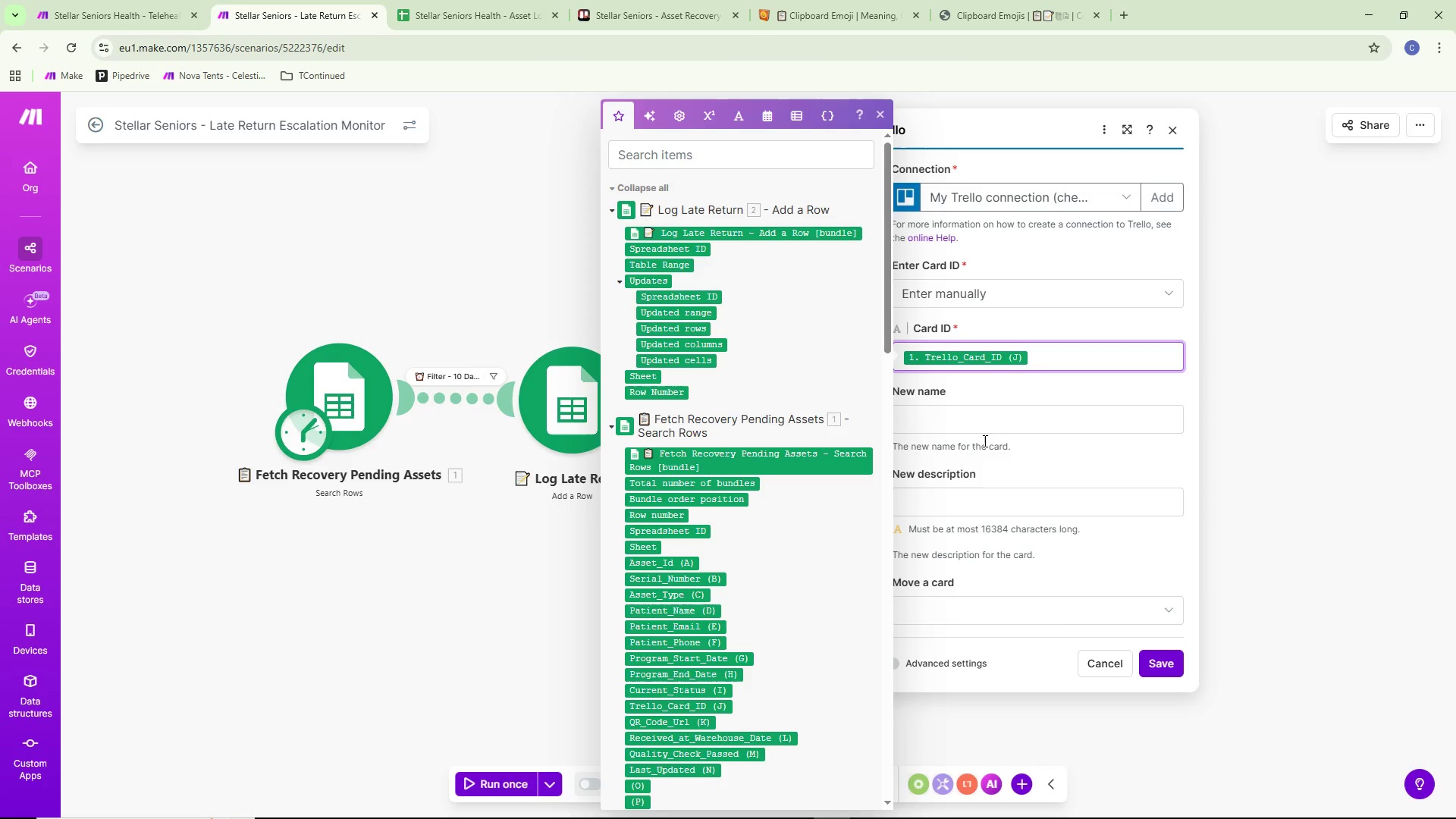 
left_click([979, 427])
 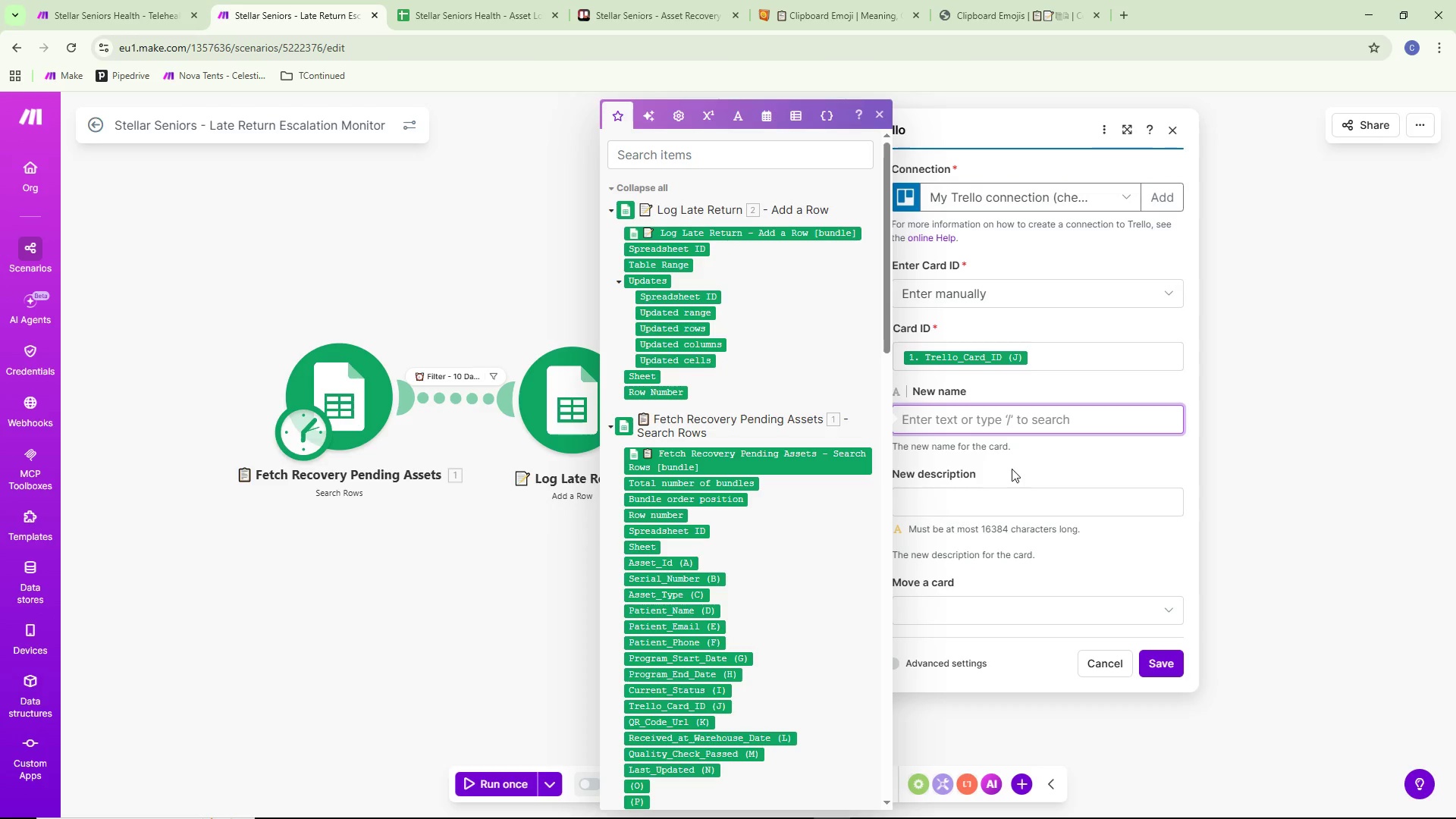 
left_click([1022, 464])
 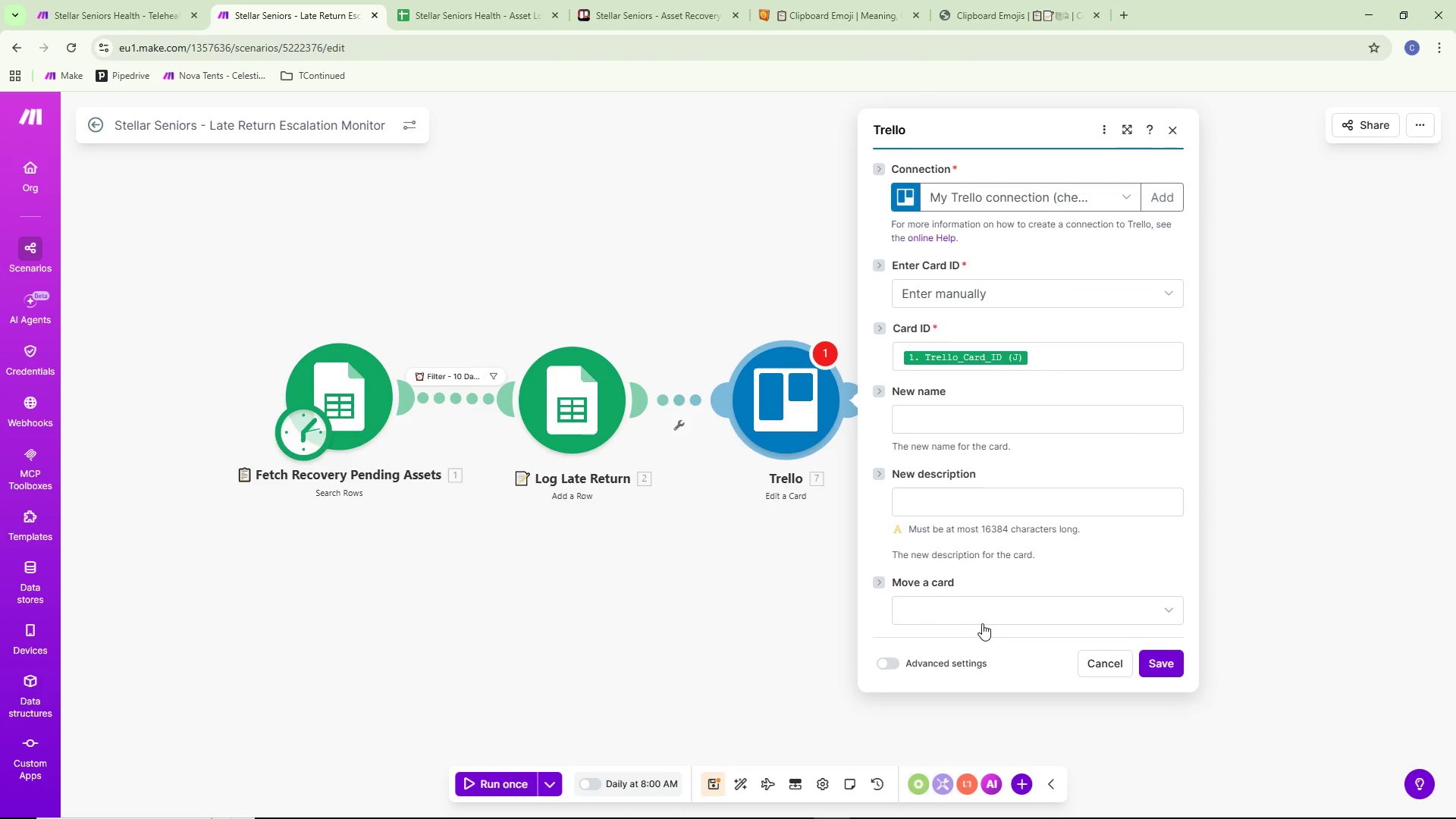 
left_click([981, 613])
 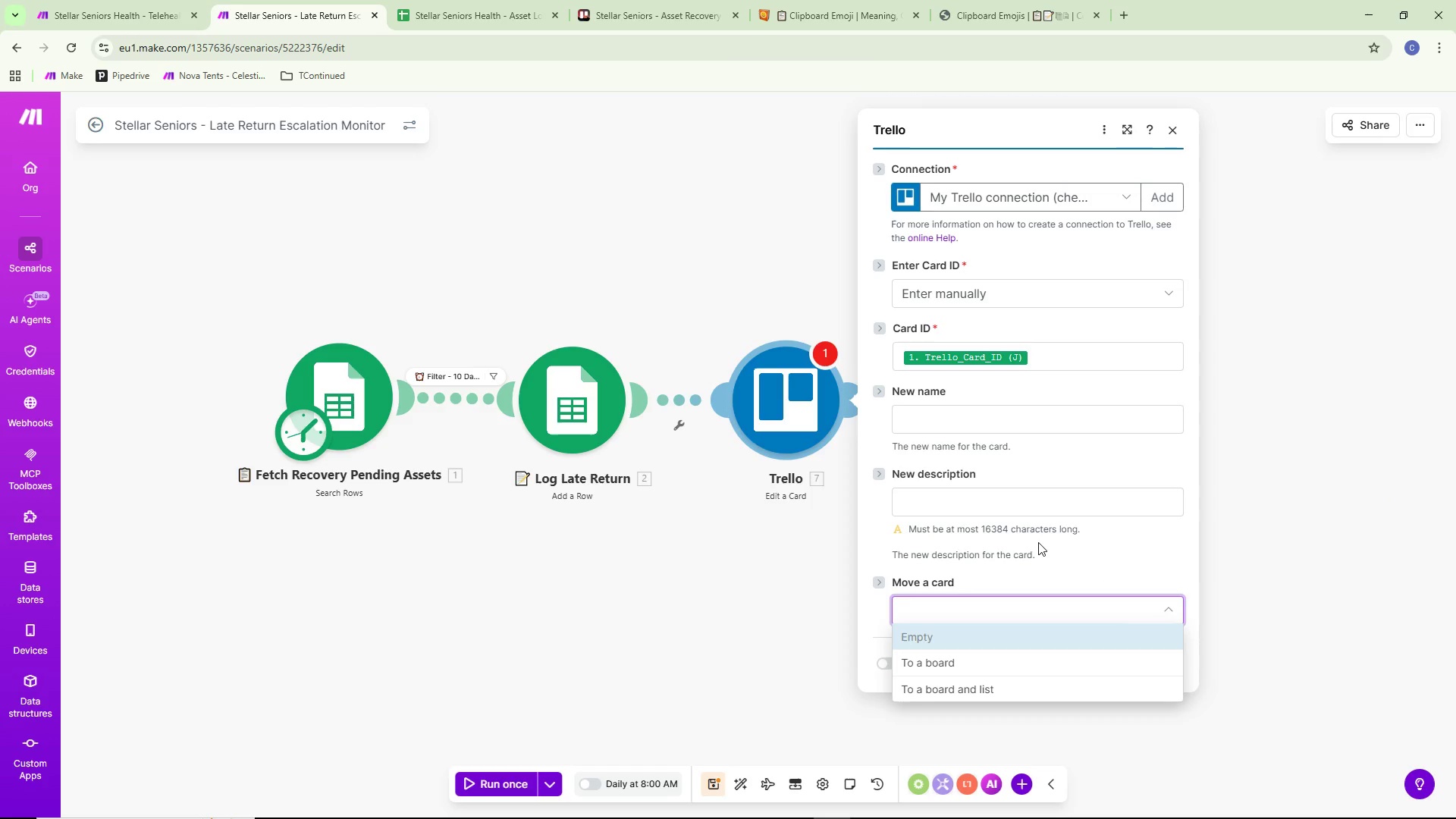 
wait(33.03)
 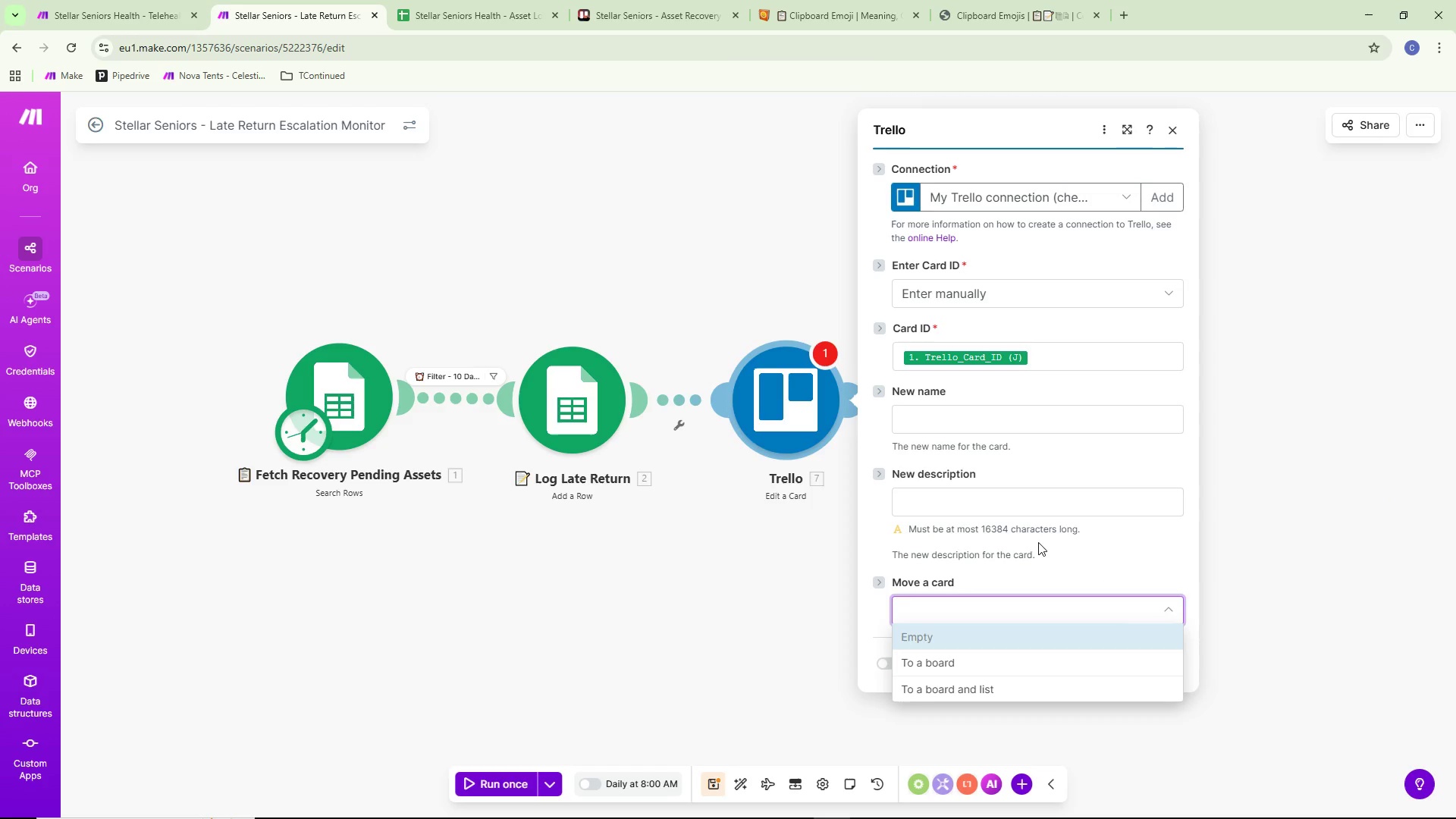 
left_click([1001, 683])
 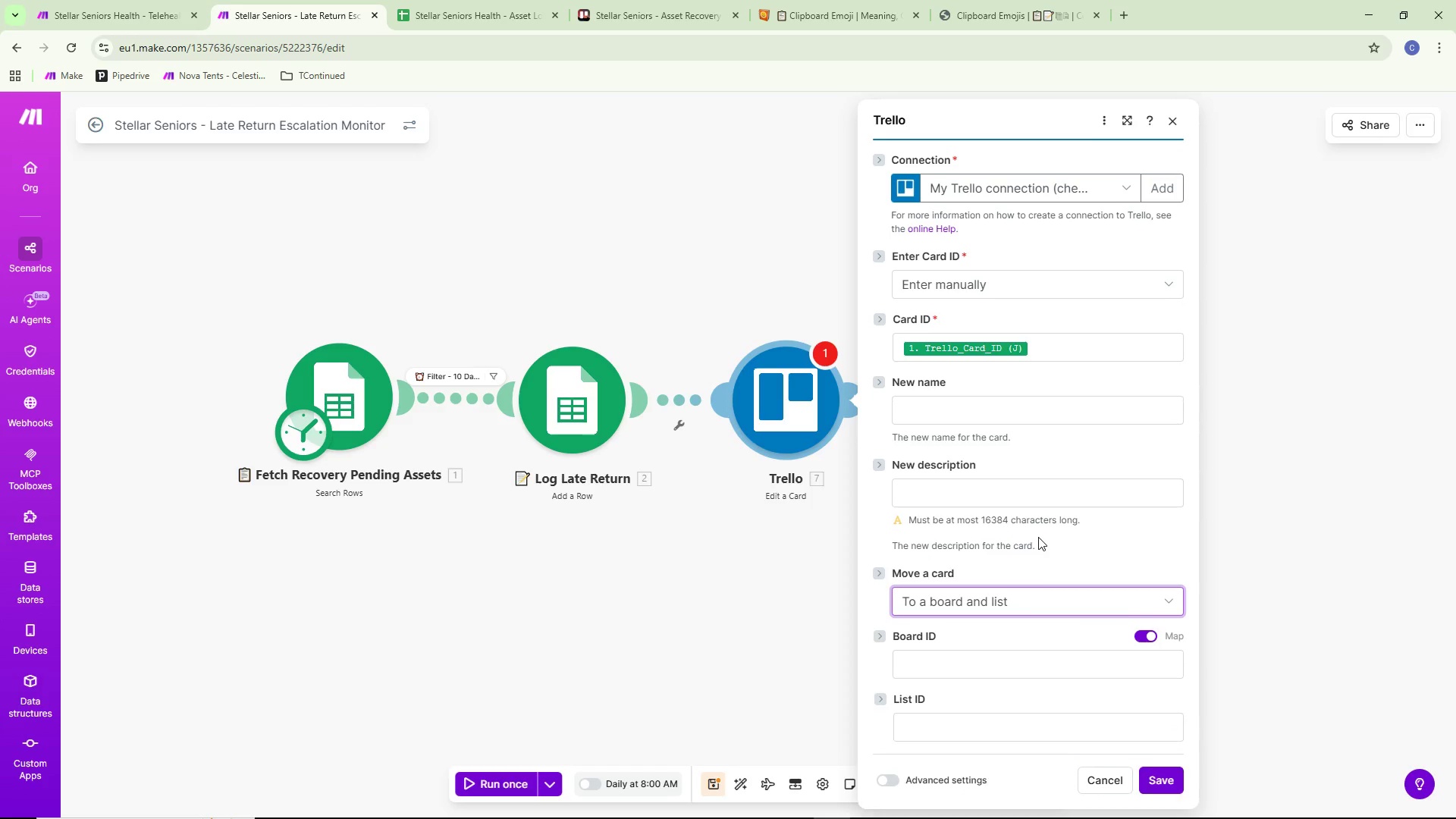 
scroll: coordinate [990, 505], scroll_direction: down, amount: 3.0
 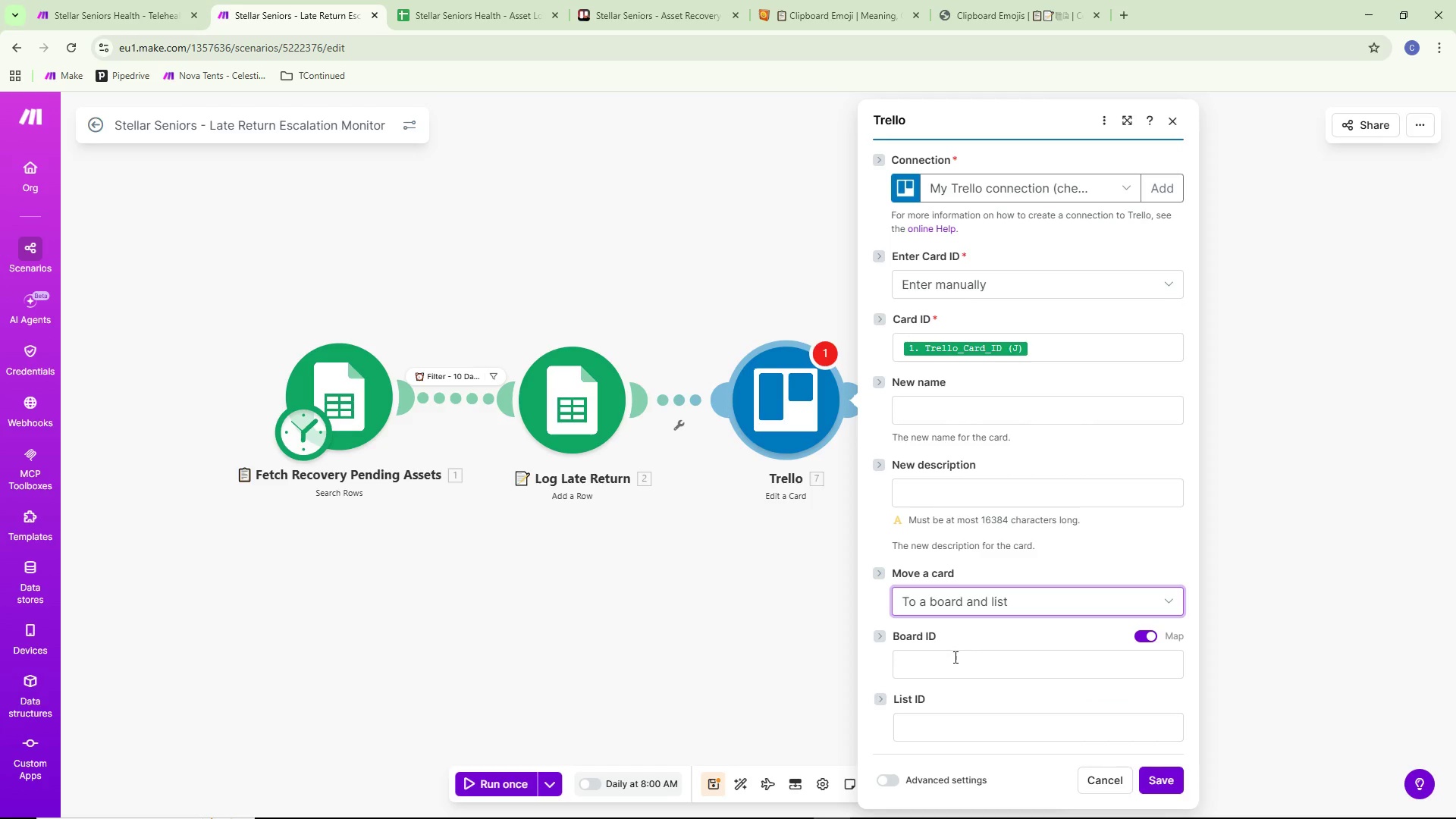 
left_click([954, 657])
 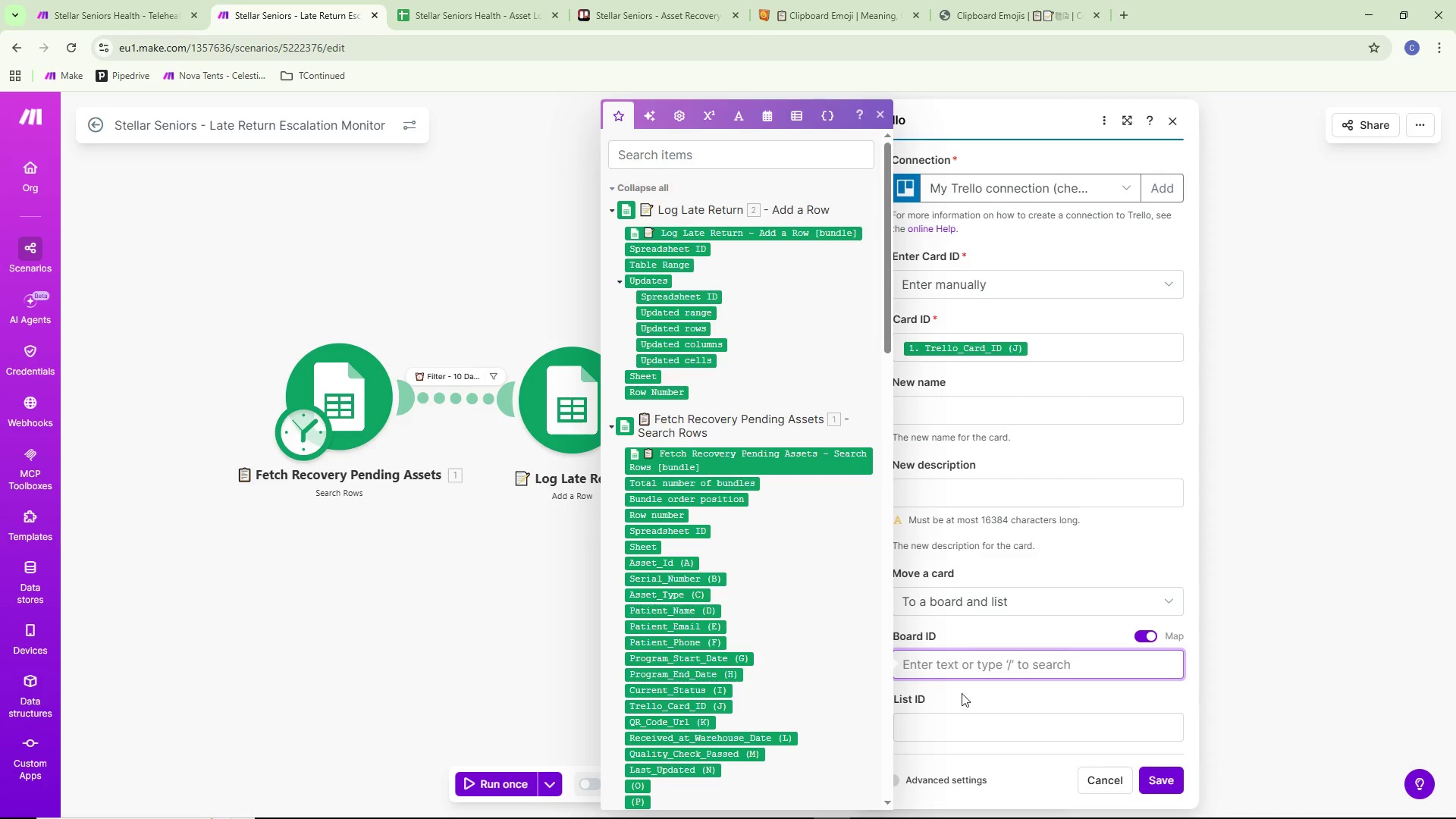 
left_click([962, 725])
 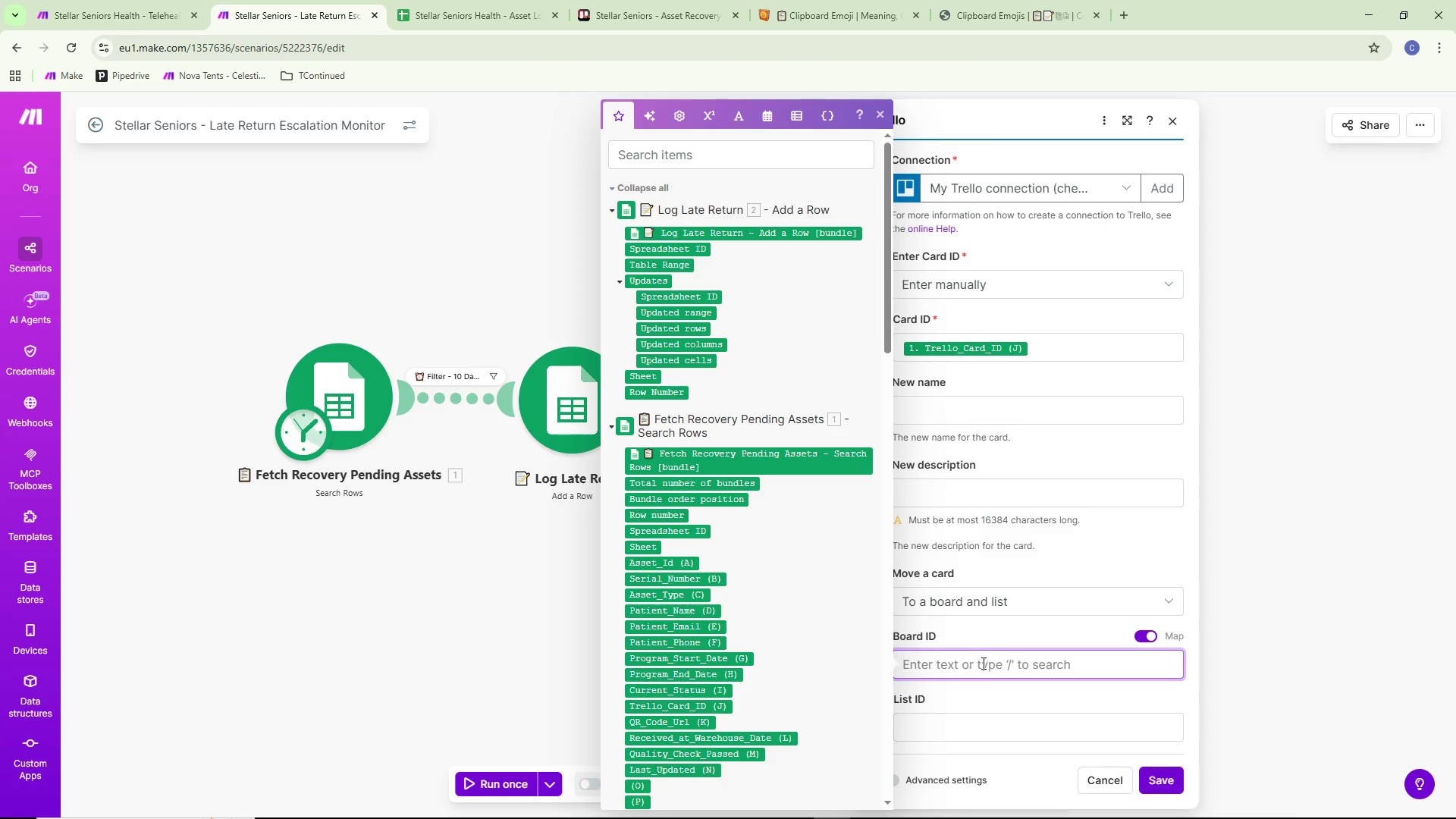 
left_click([999, 623])
 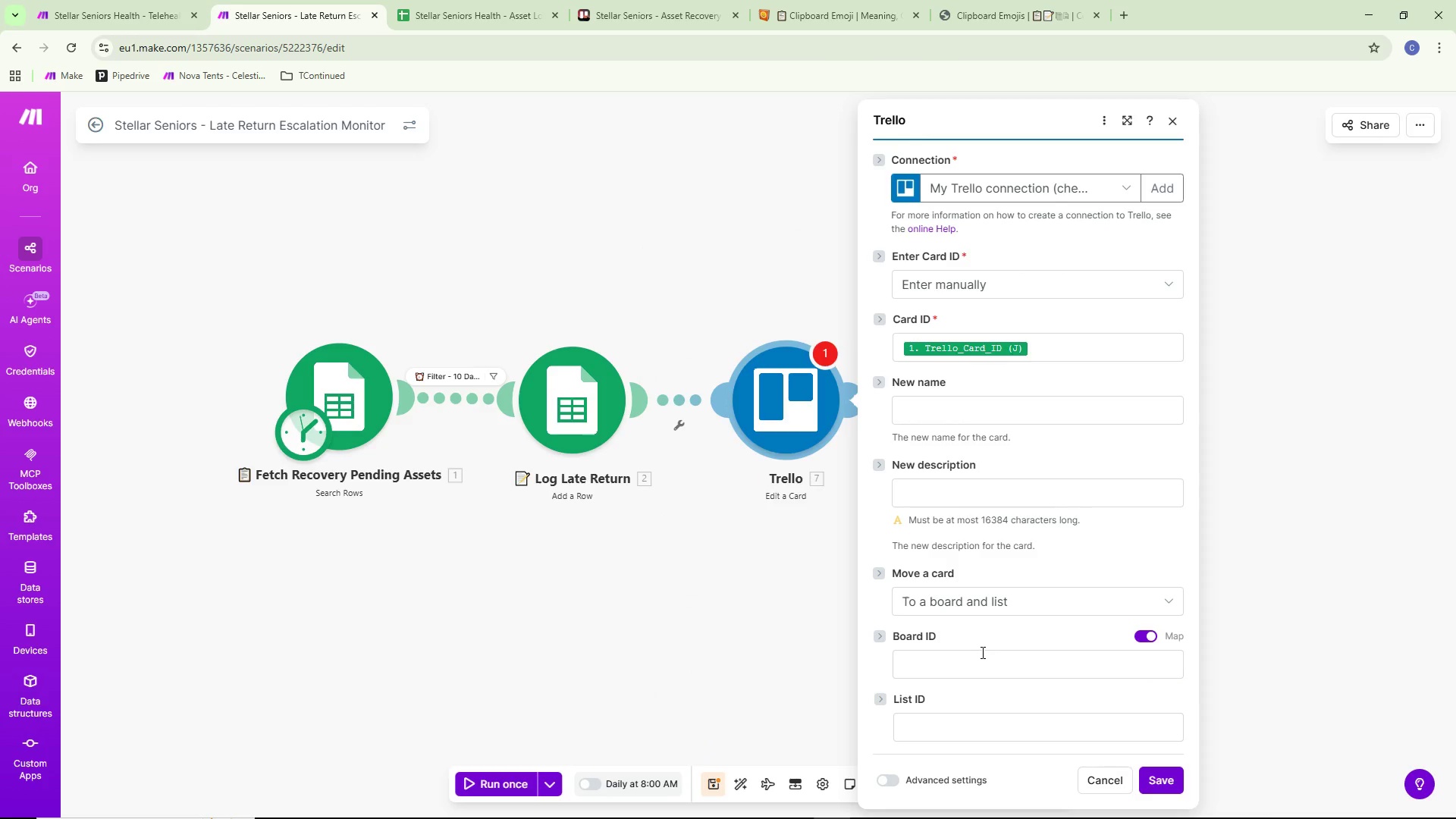 
left_click([962, 663])
 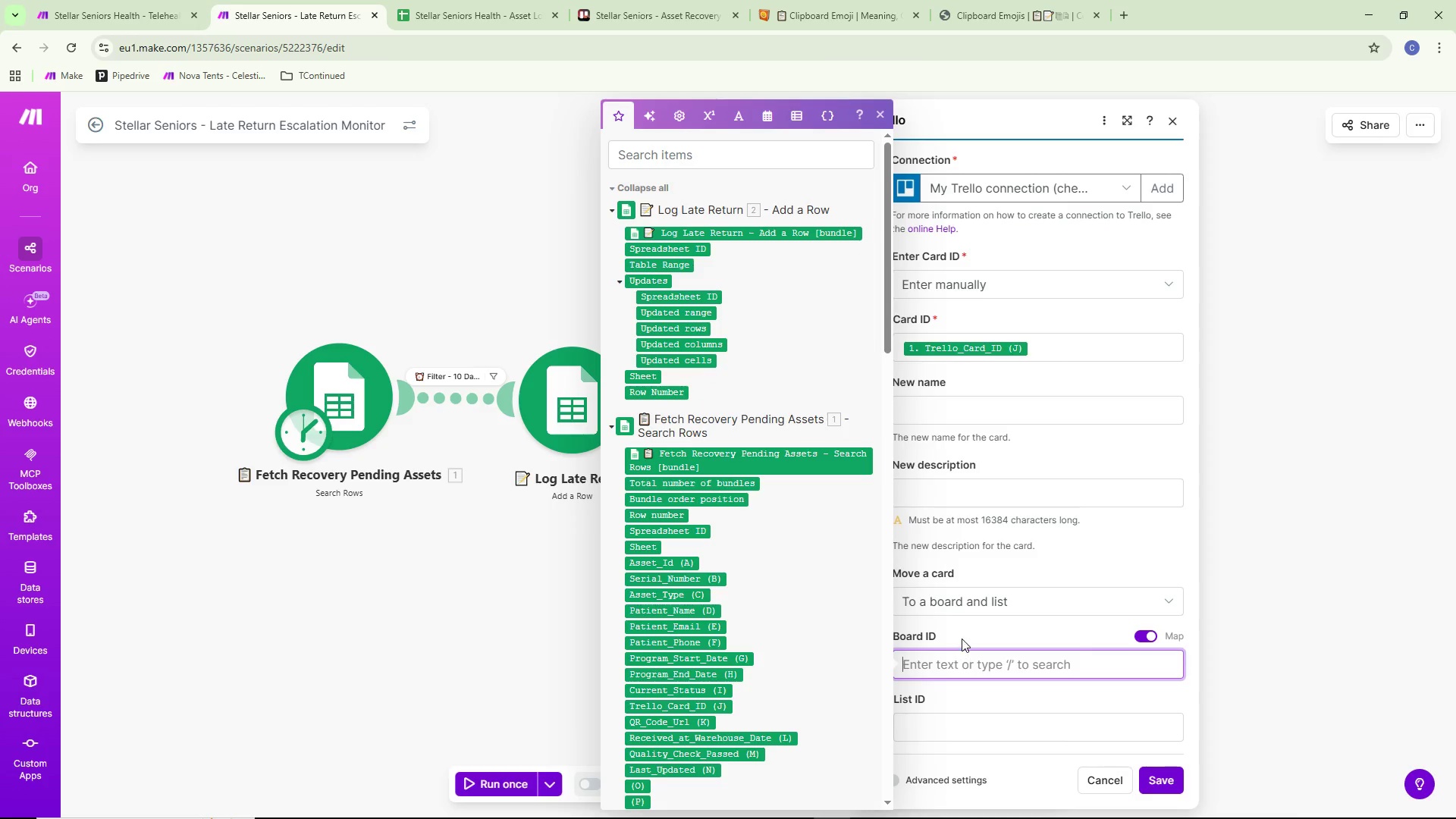 
left_click([961, 638])
 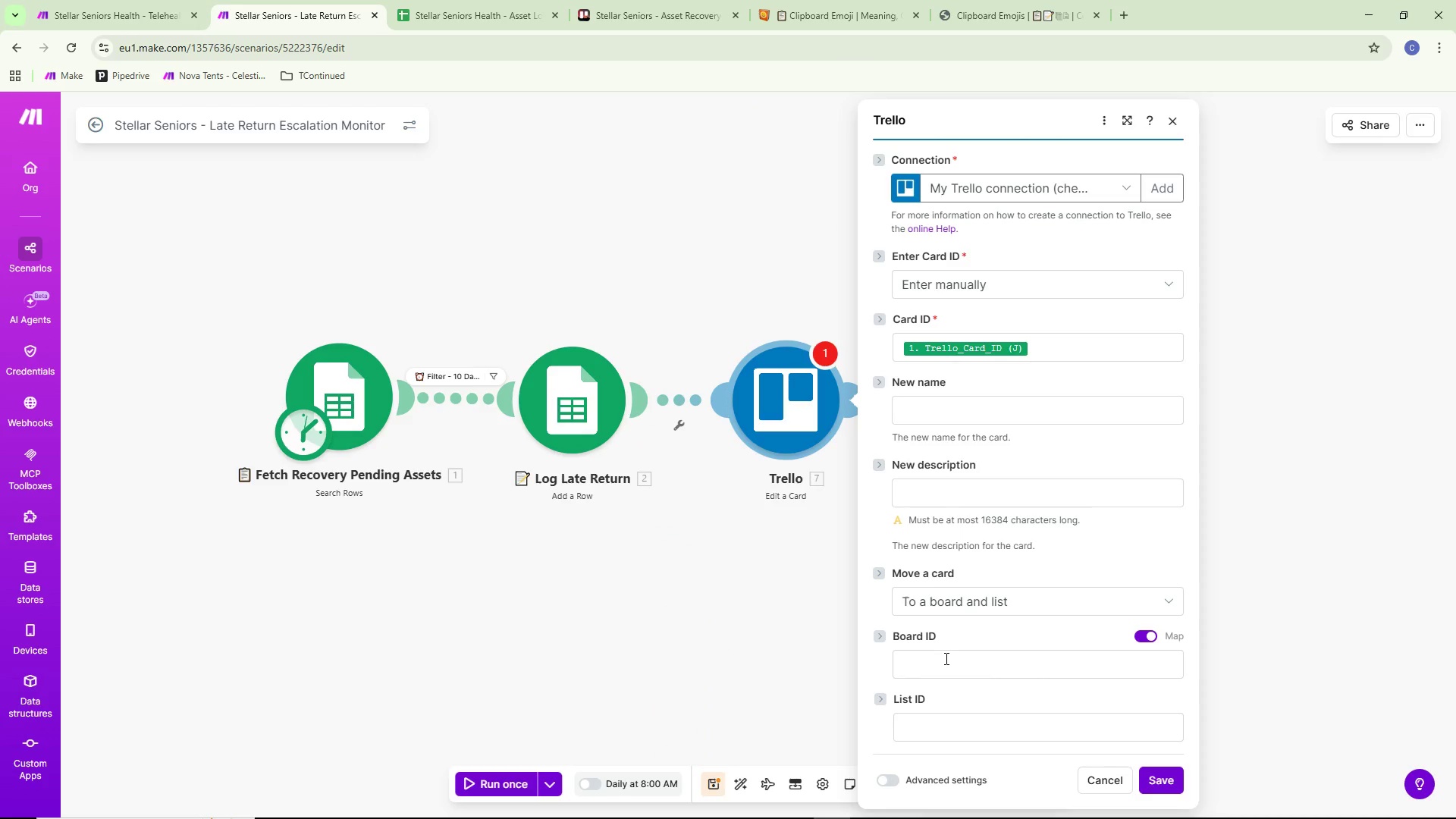 
left_click([945, 658])
 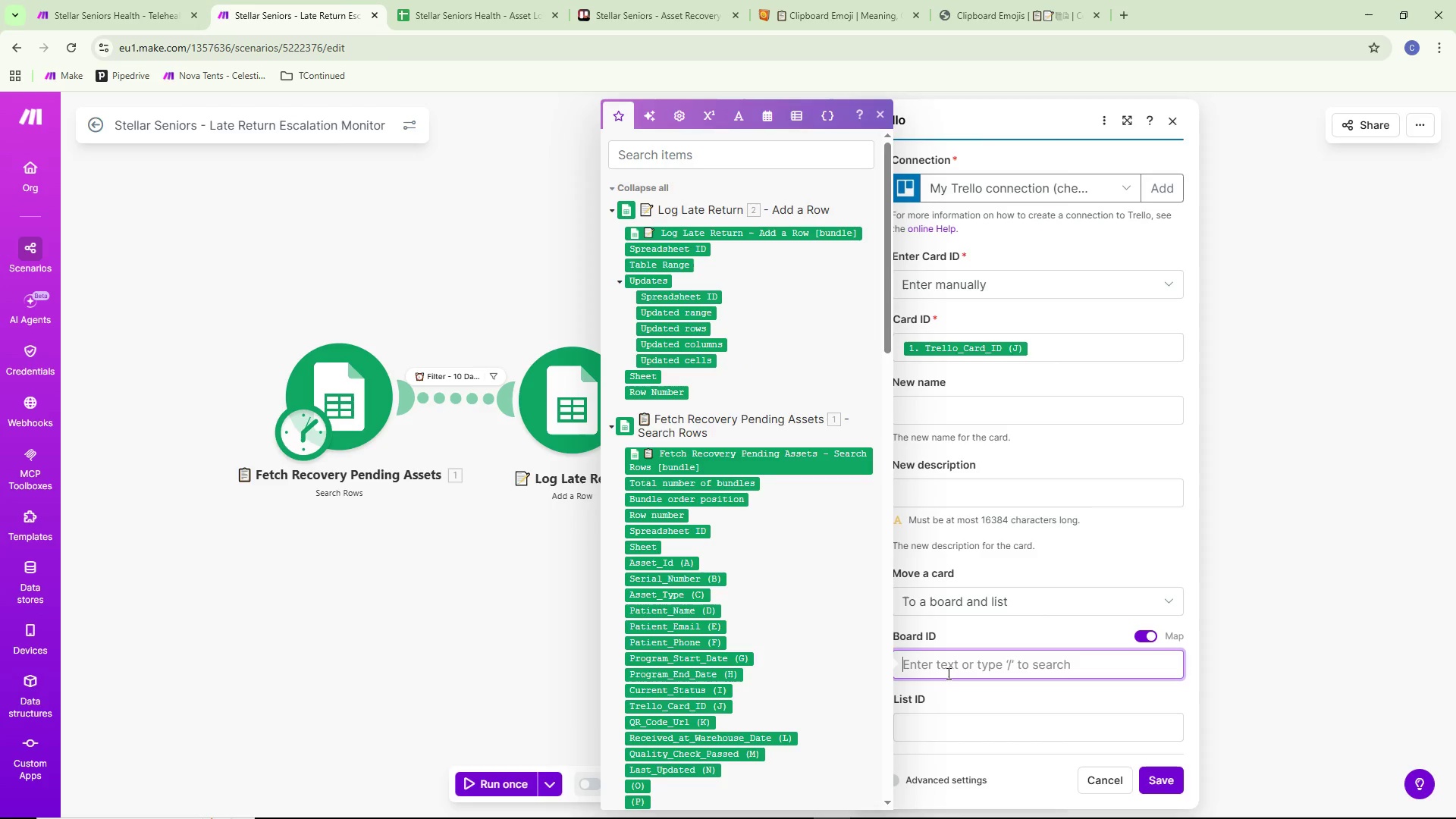 
left_click([1090, 519])
 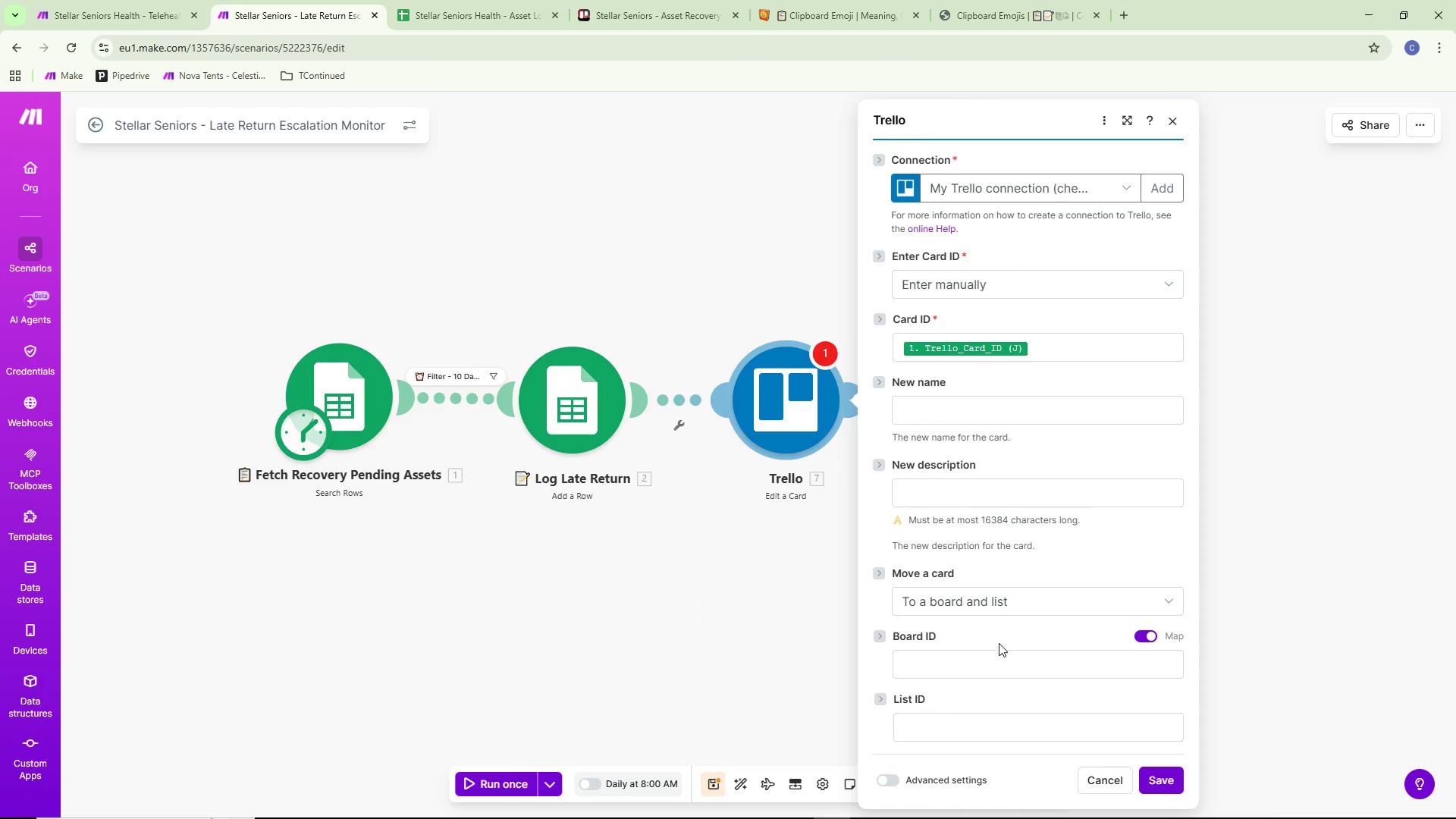 
double_click([985, 668])
 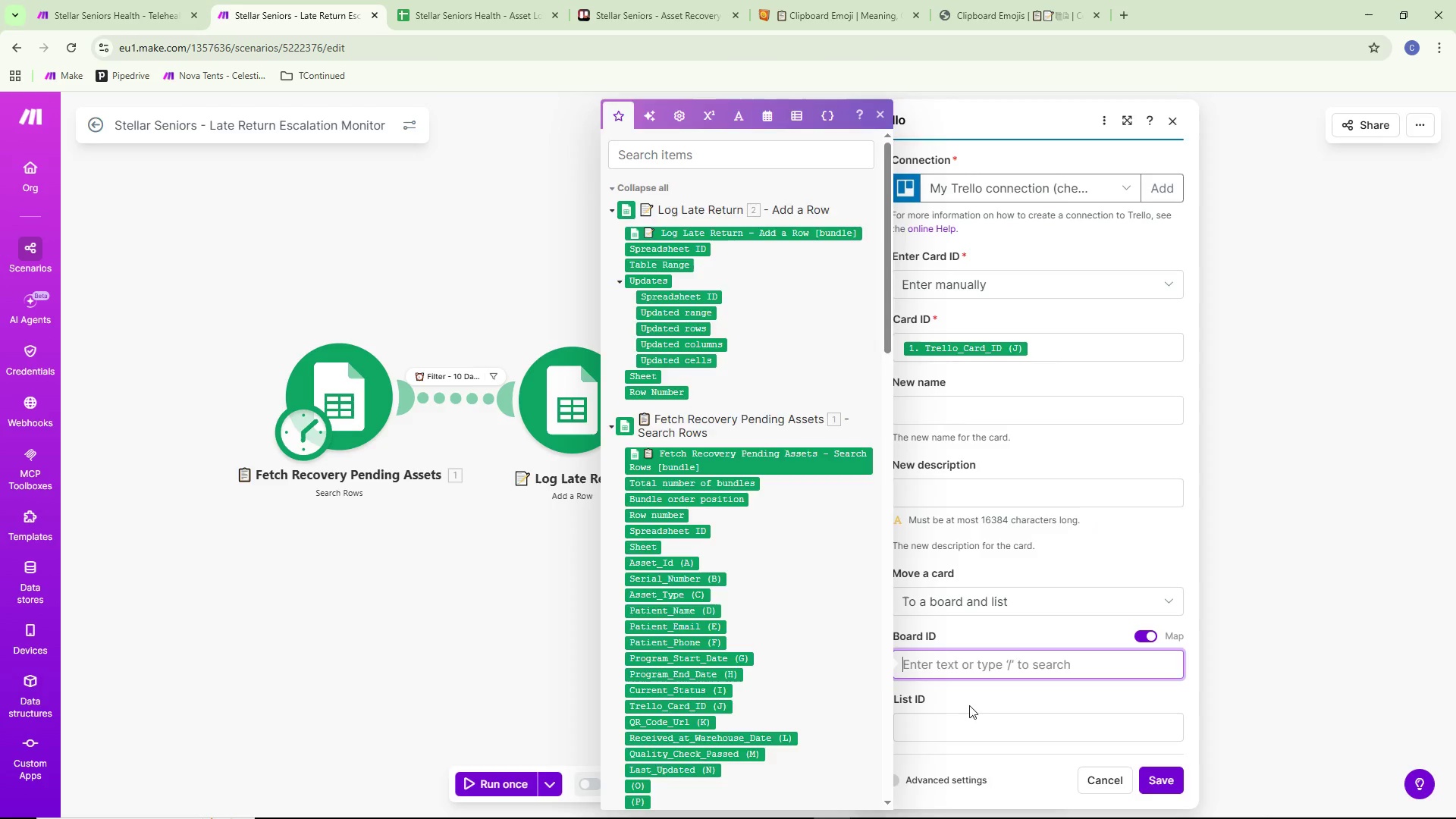 
triple_click([965, 712])
 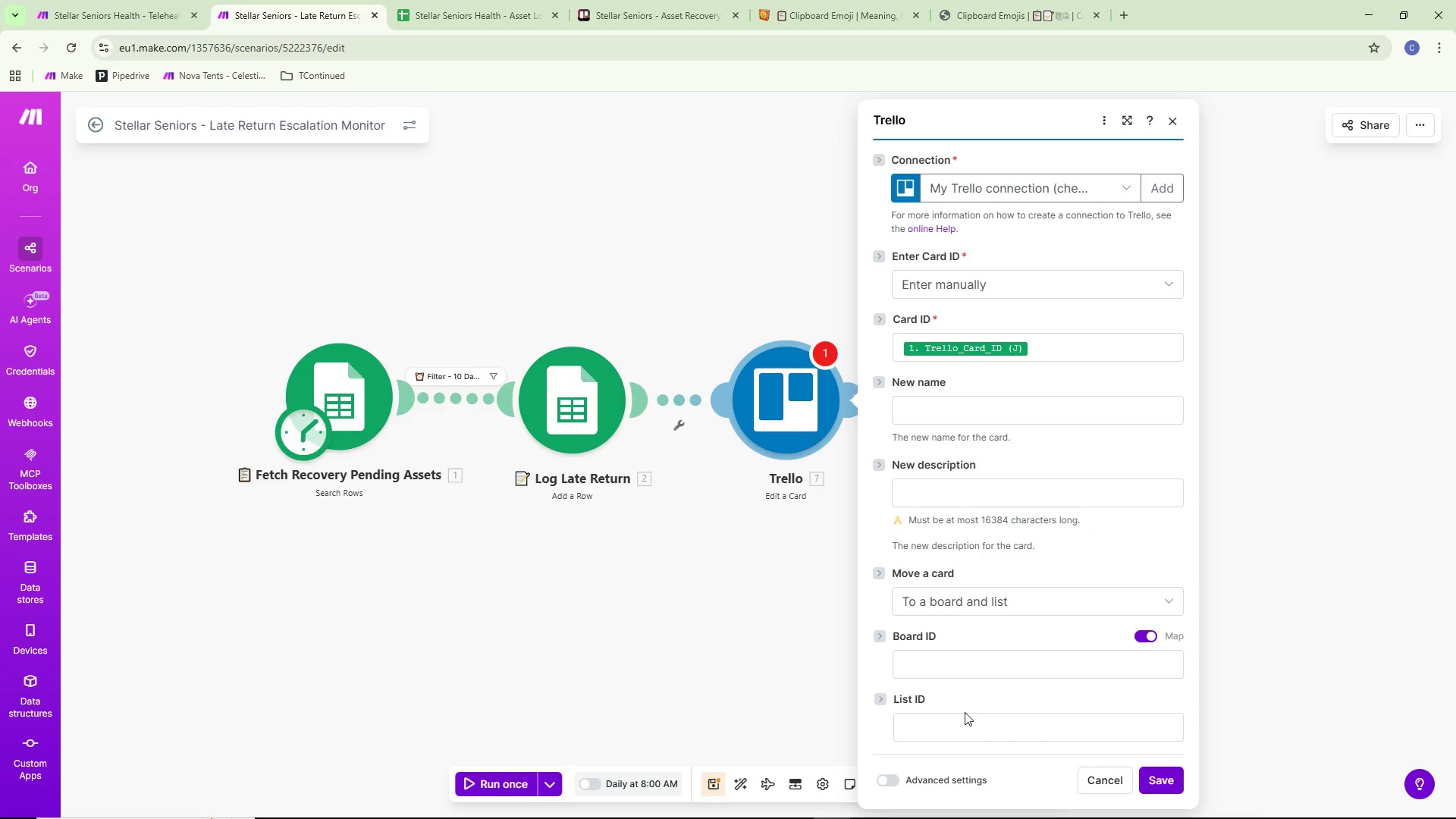 
left_click([959, 714])
 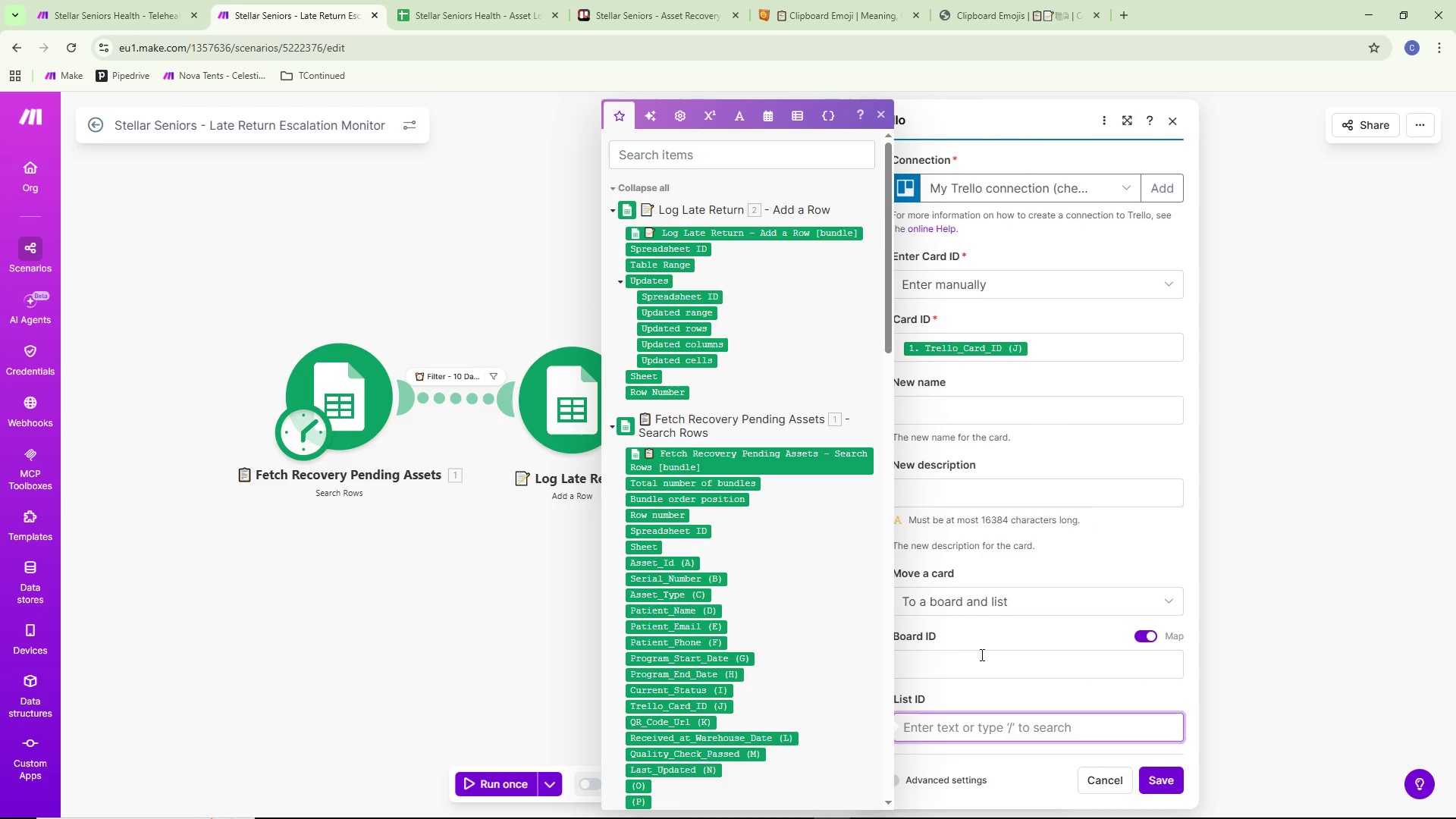 
left_click([977, 667])
 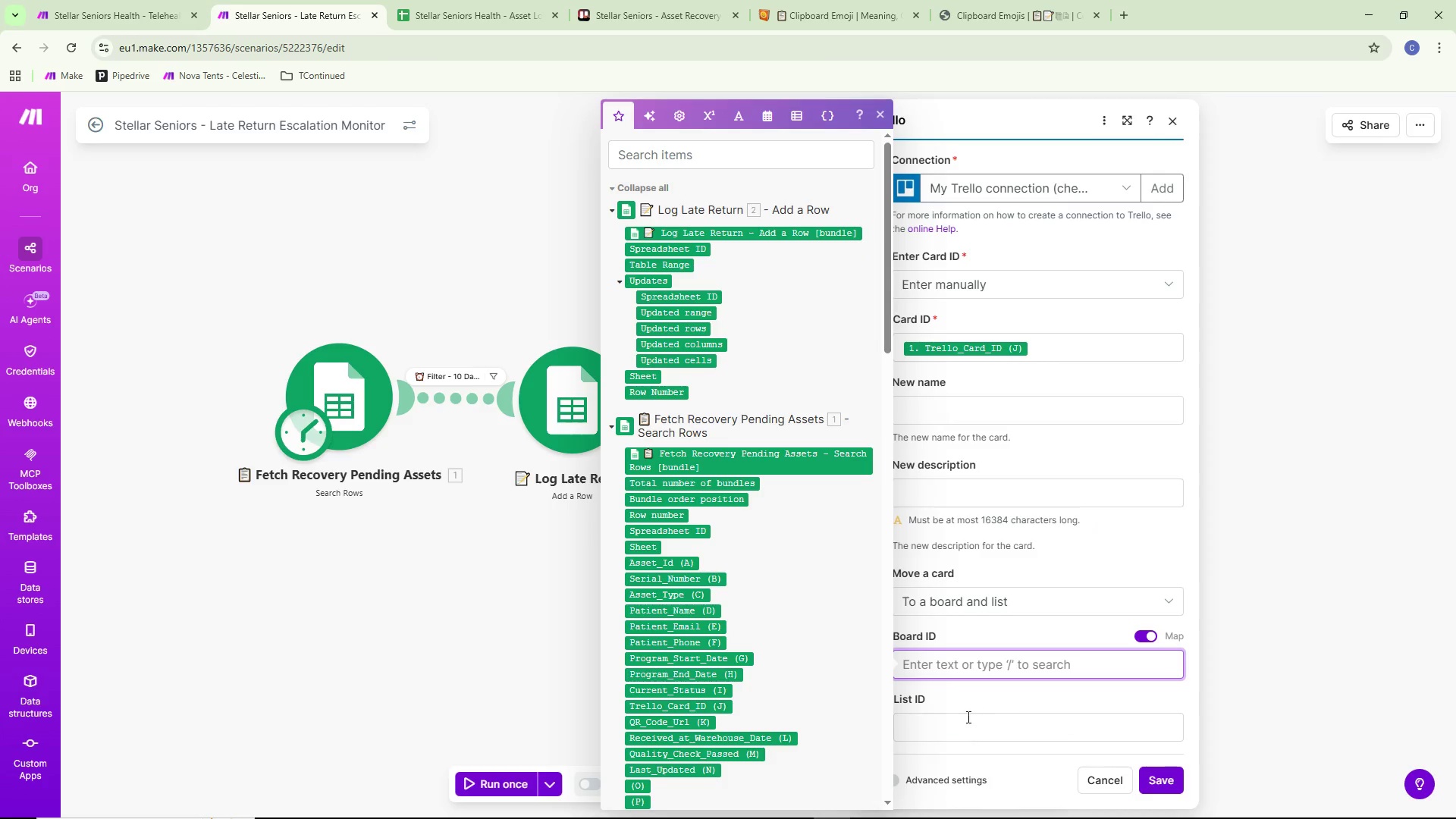 
left_click([964, 733])
 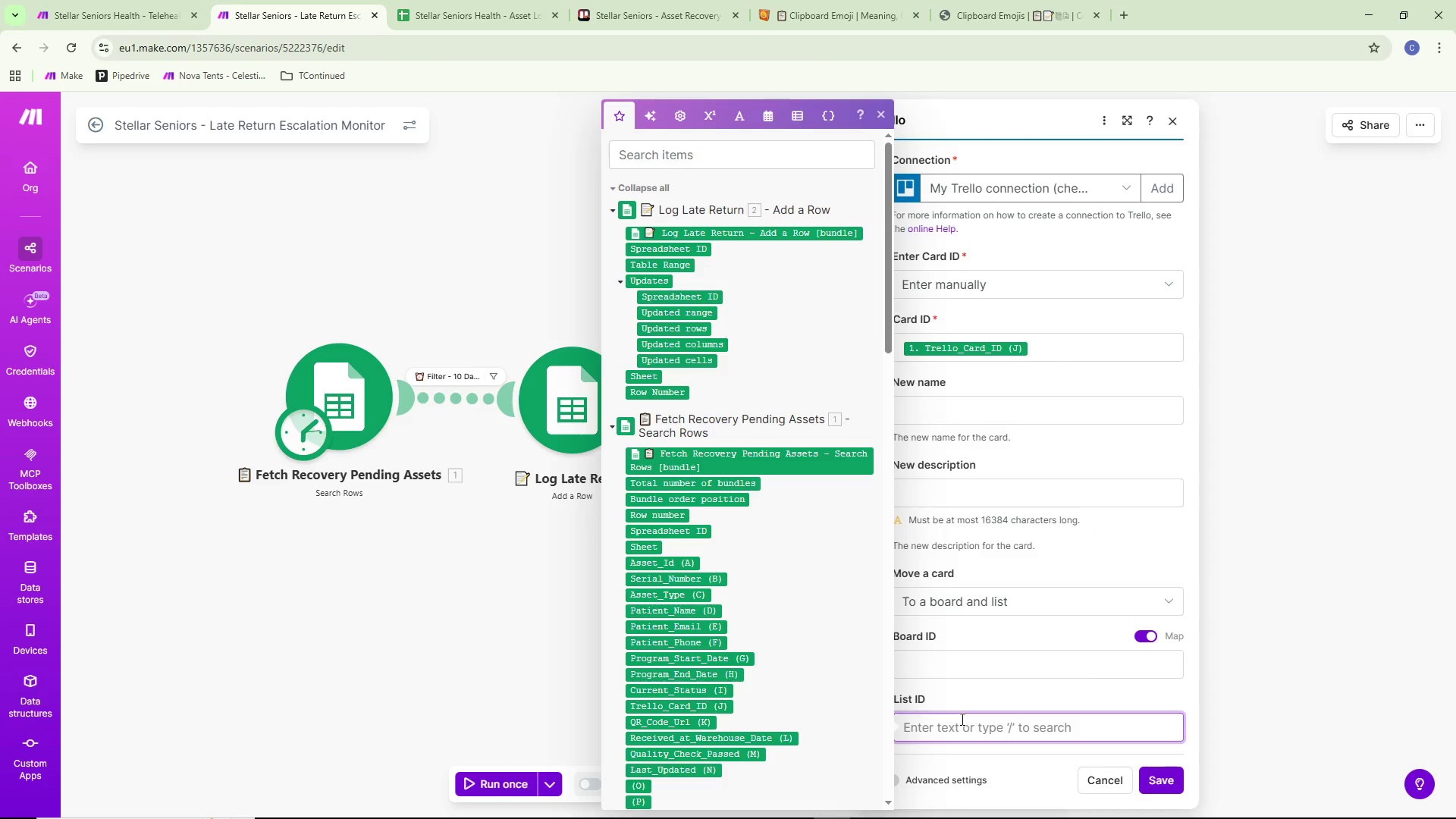 
wait(8.8)
 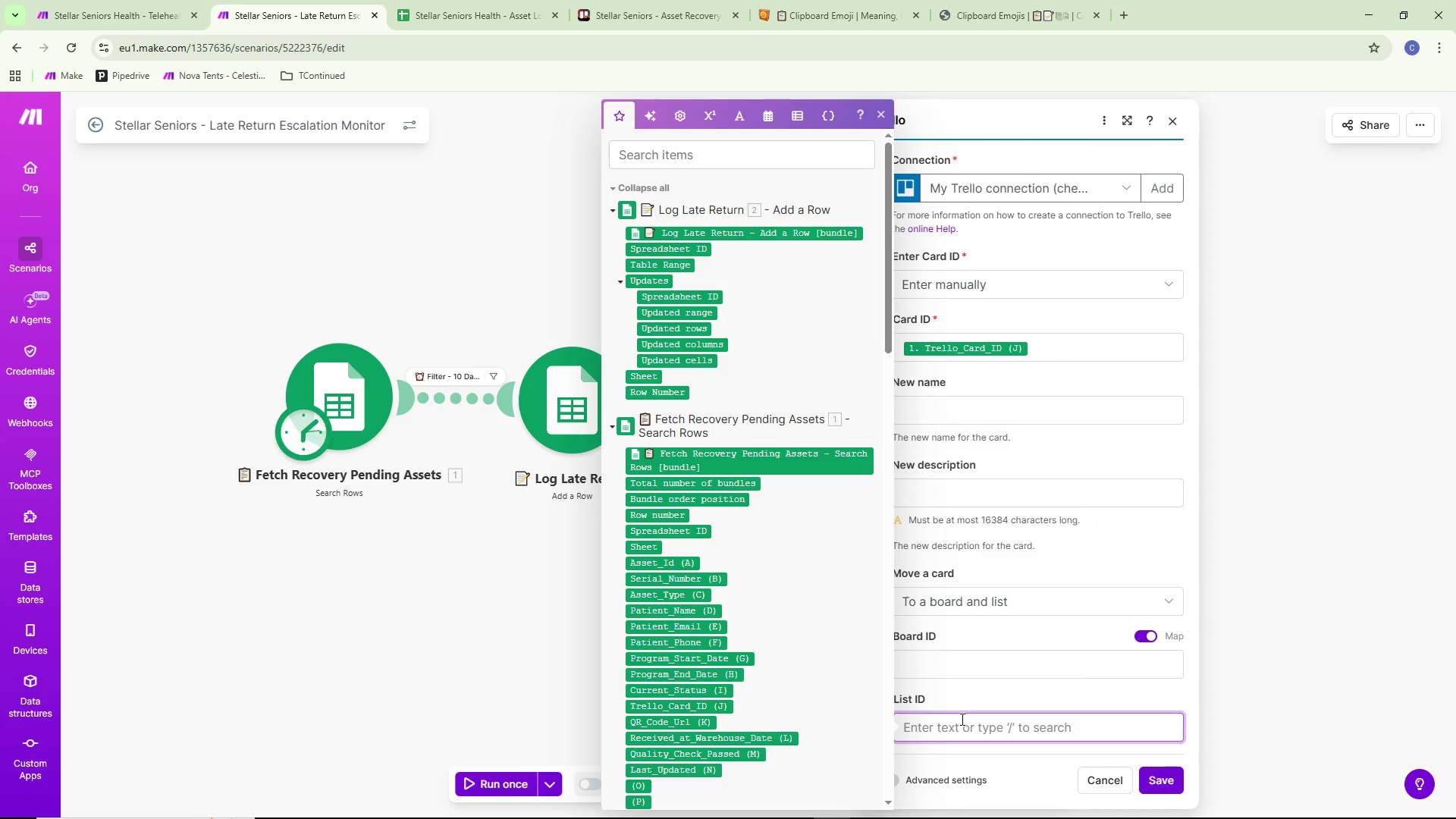 
left_click([978, 668])
 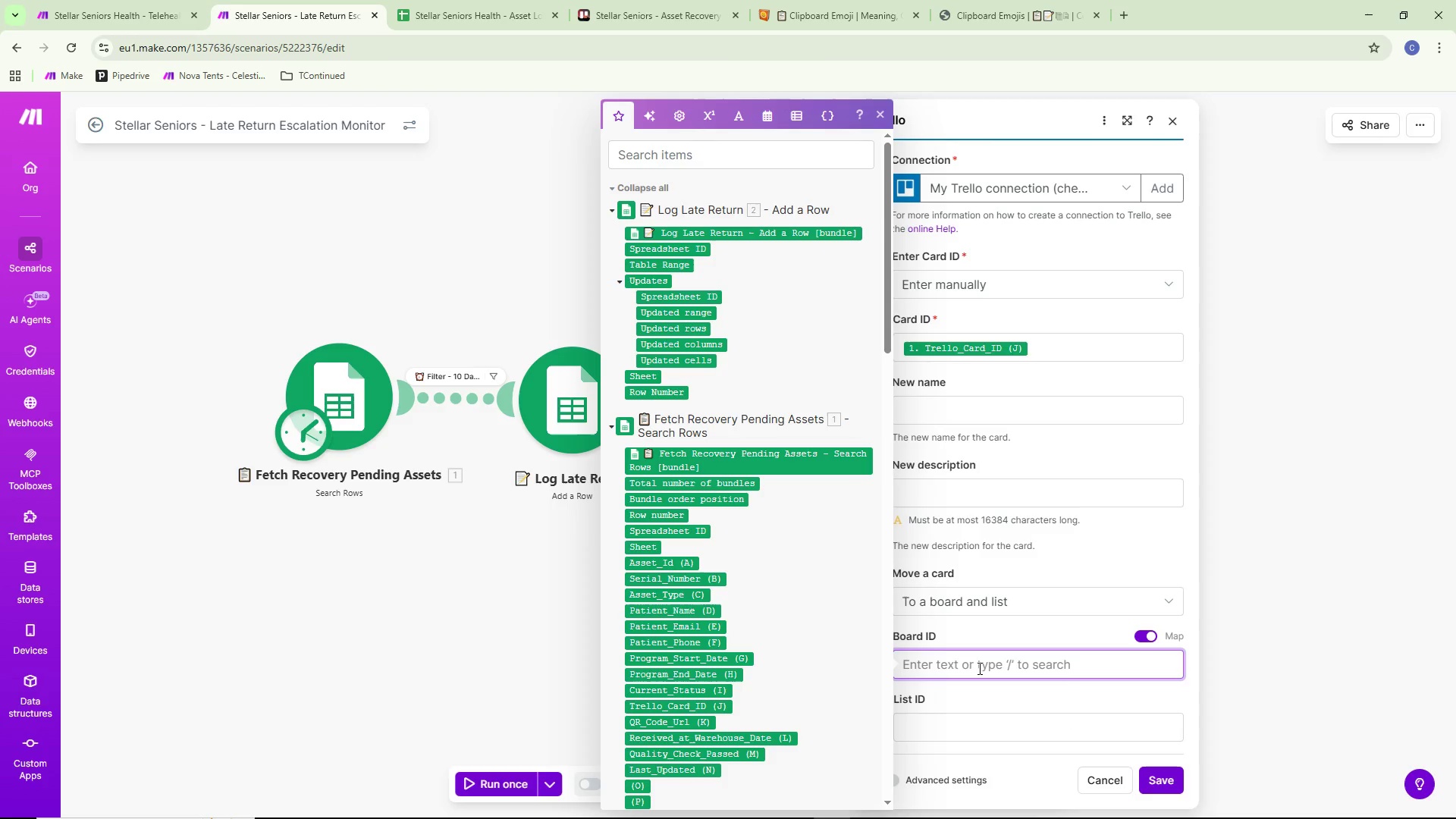 
scroll: coordinate [1055, 531], scroll_direction: down, amount: 3.0
 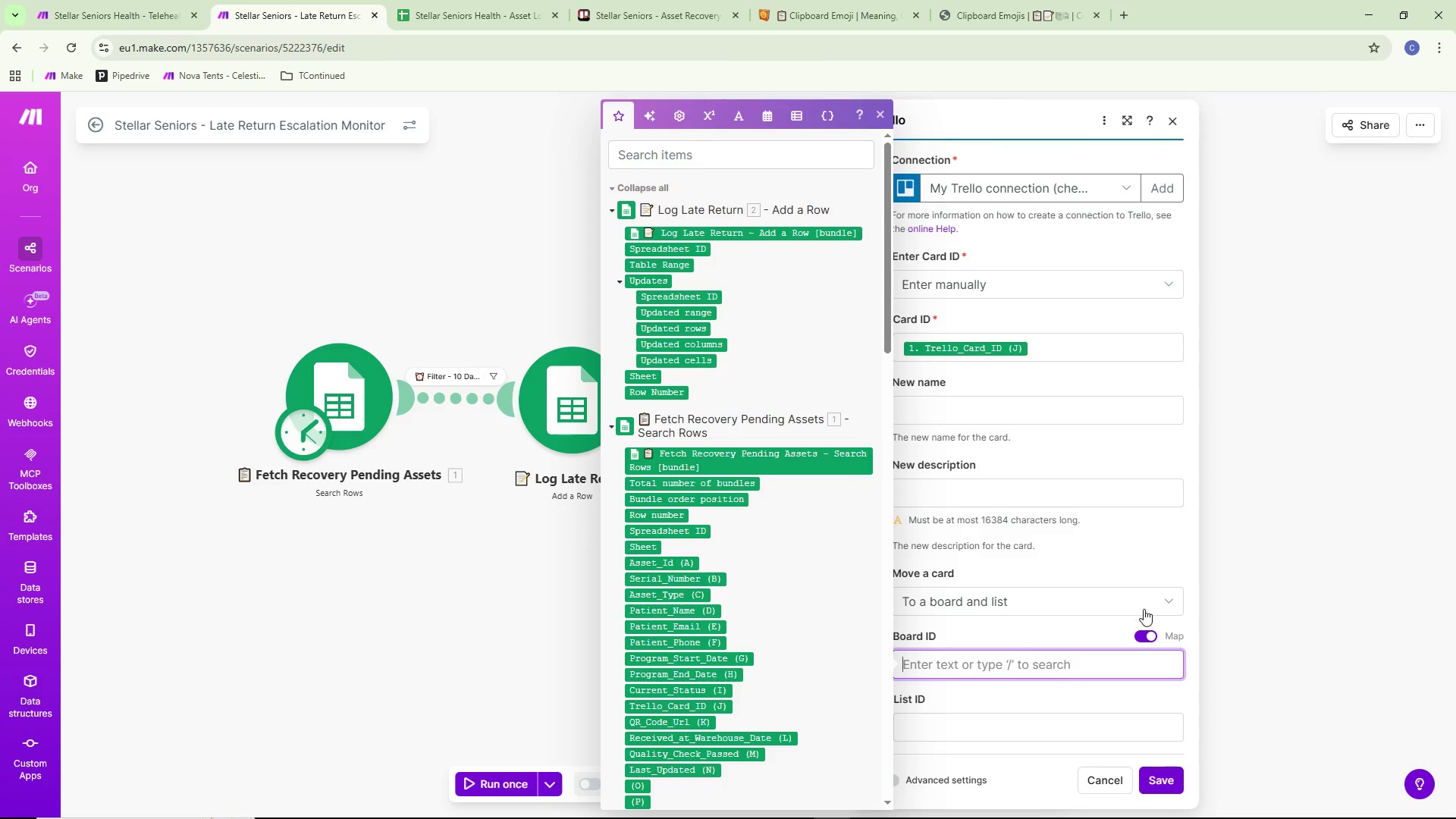 
left_click([1146, 632])
 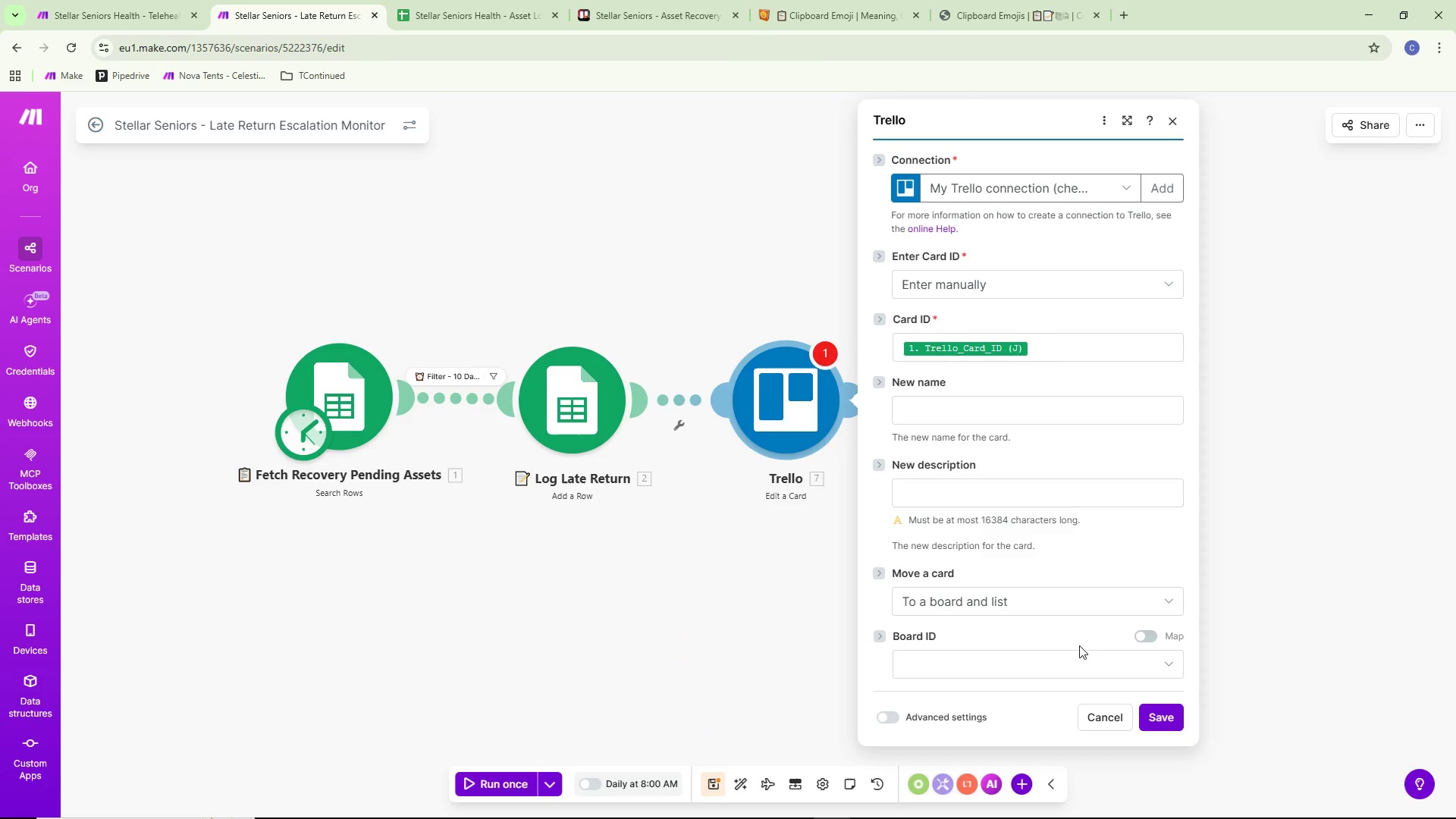 
left_click([1060, 658])
 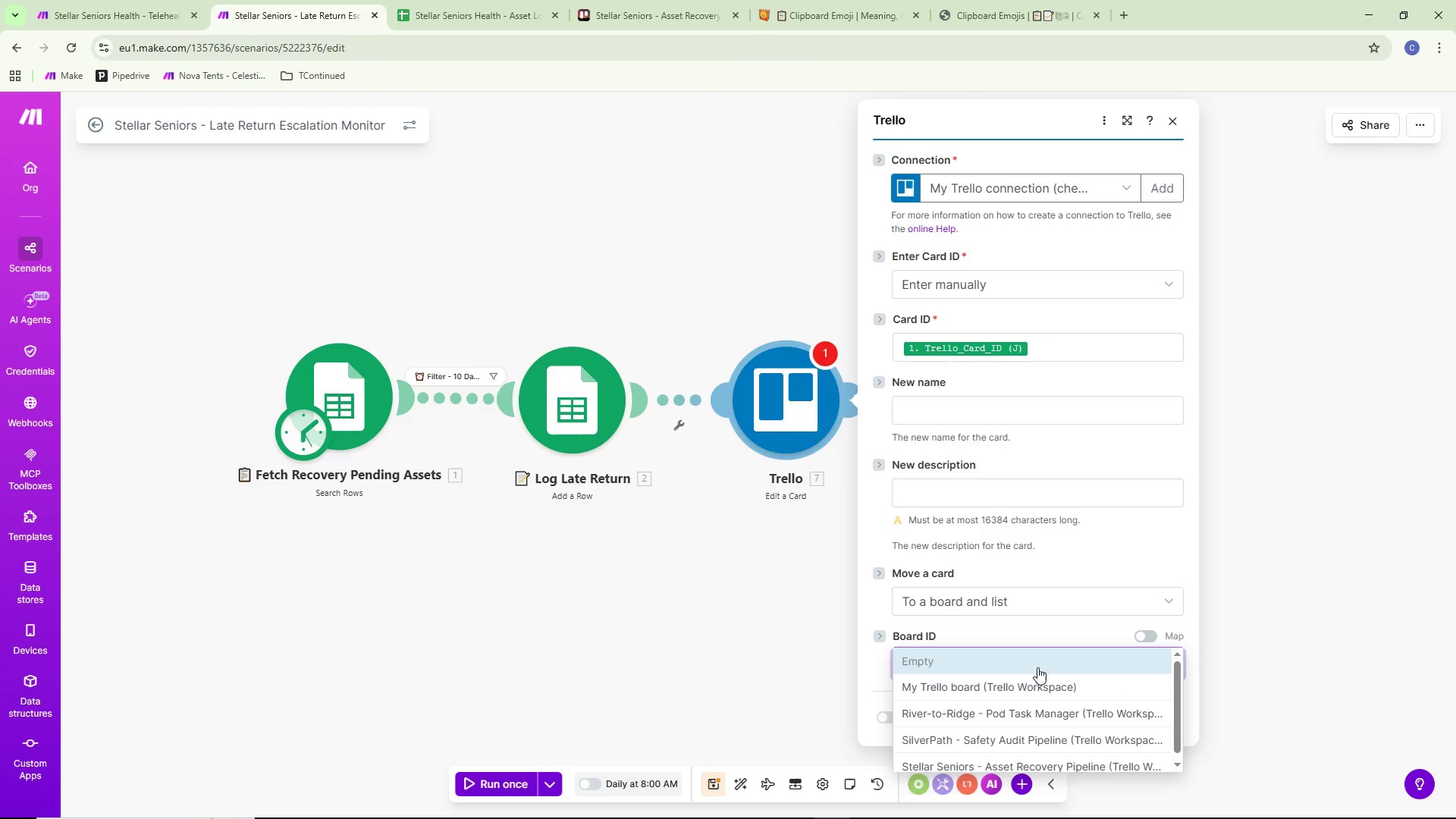 
scroll: coordinate [1037, 668], scroll_direction: down, amount: 2.0
 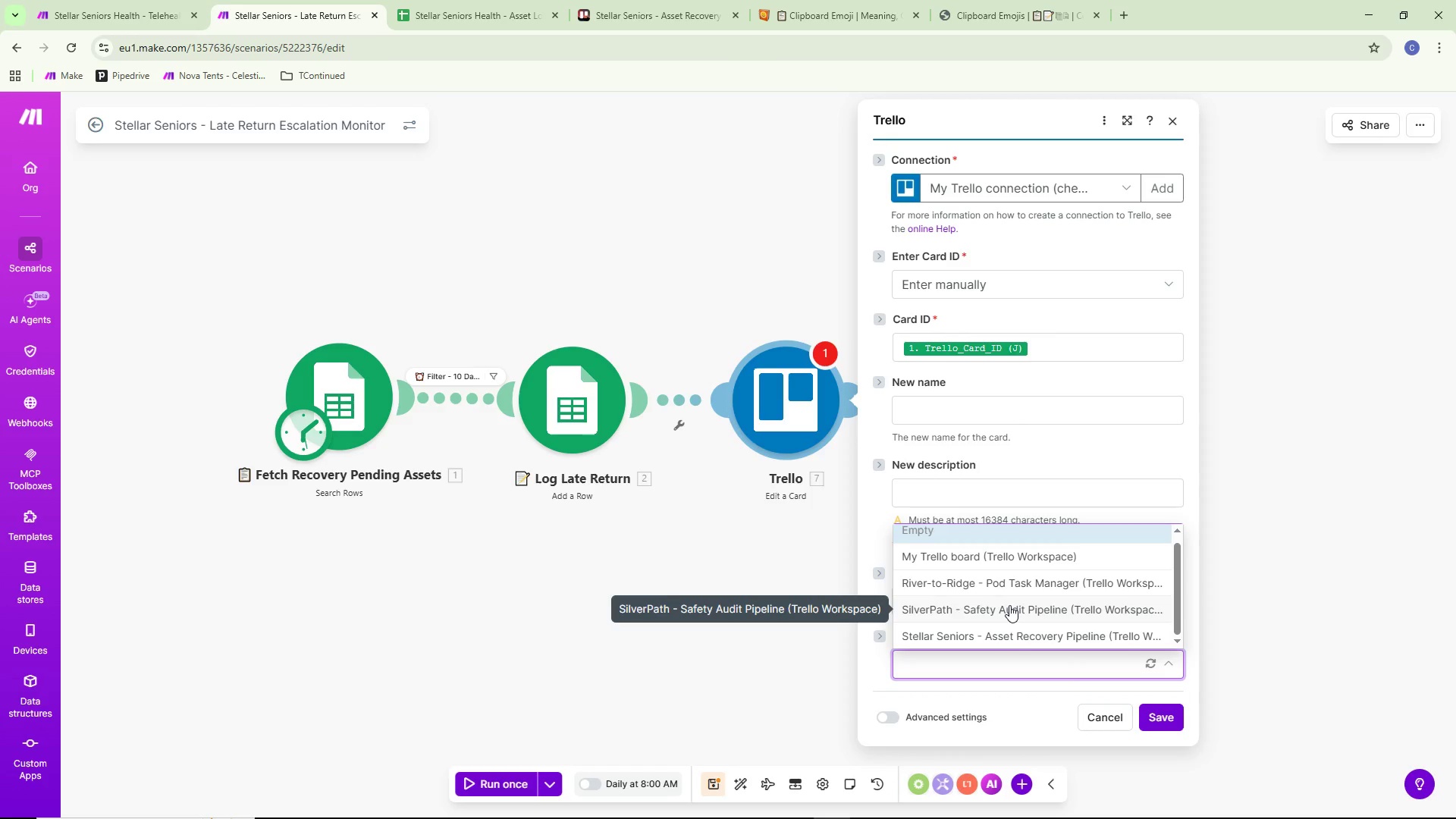 
left_click([984, 642])
 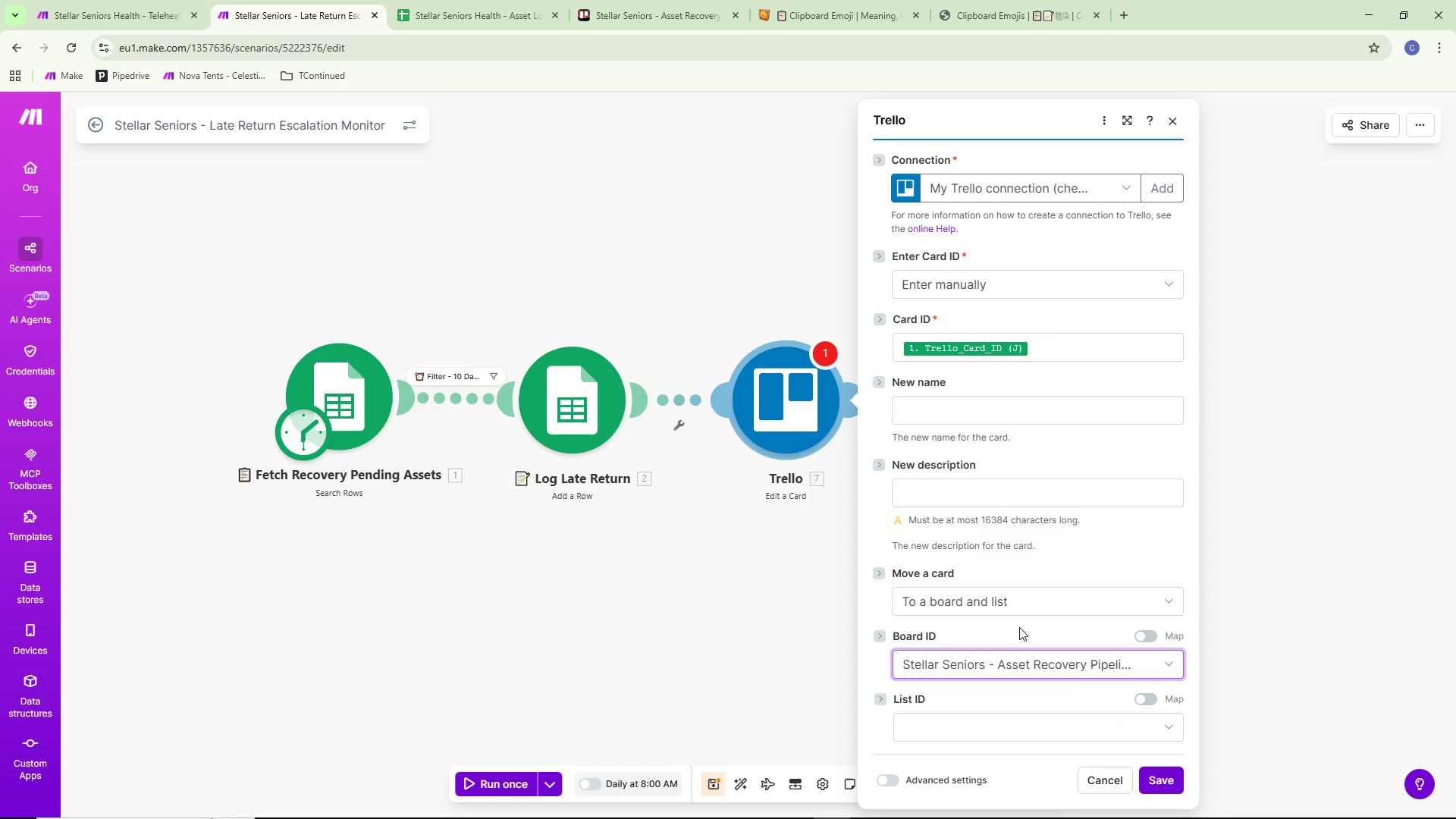 
scroll: coordinate [1019, 627], scroll_direction: down, amount: 2.0
 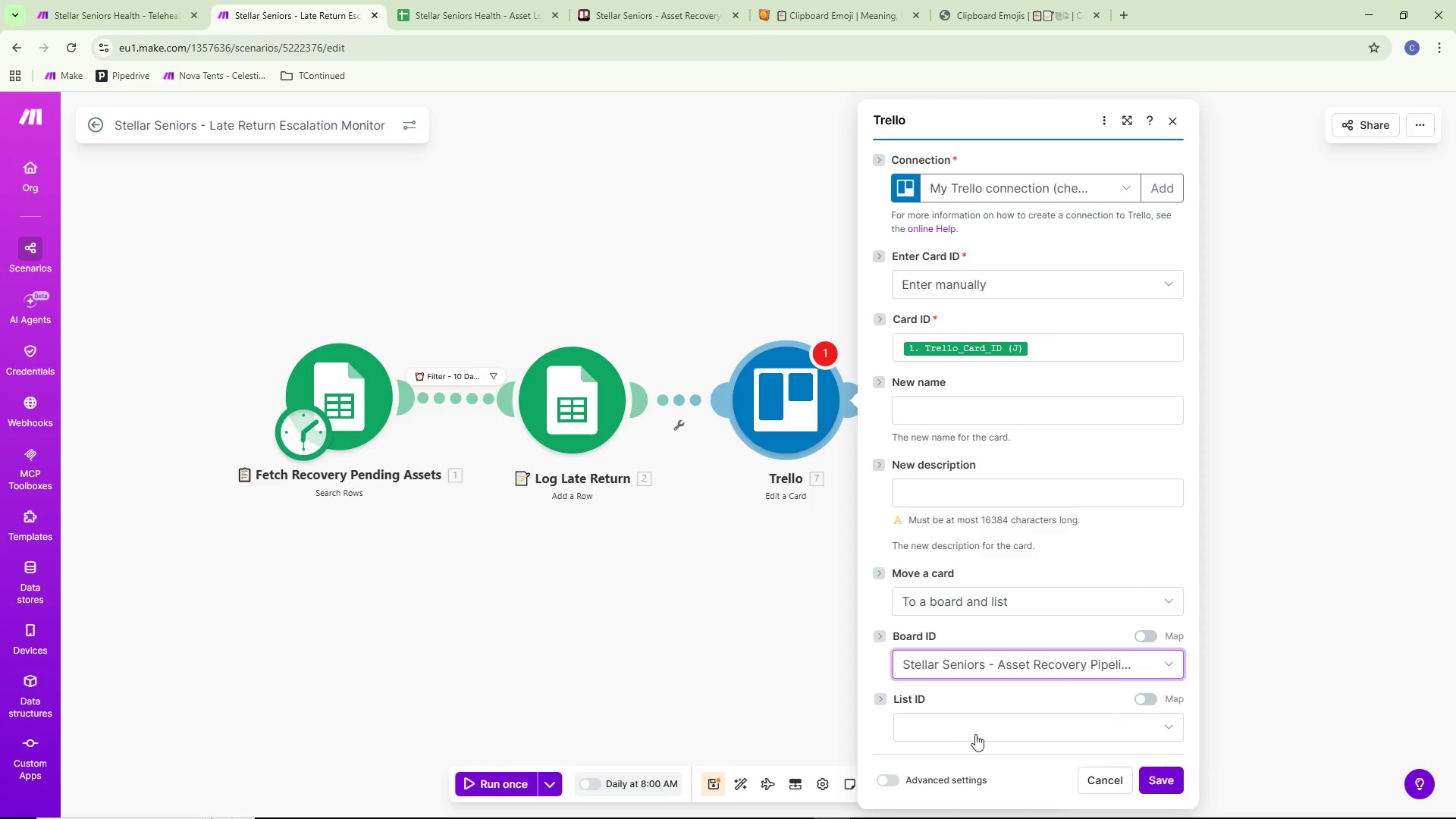 
left_click([978, 727])
 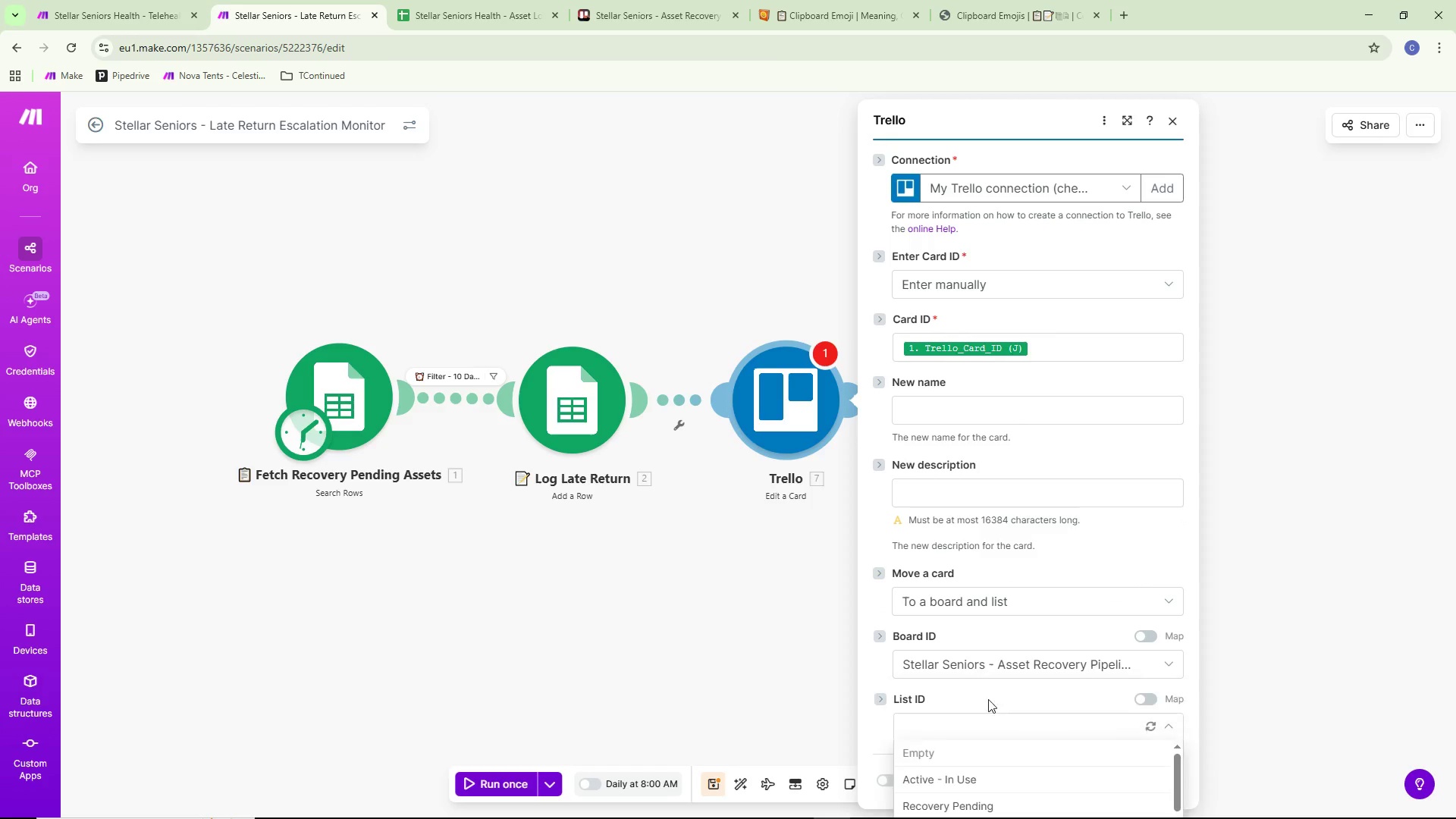 
scroll: coordinate [990, 671], scroll_direction: down, amount: 3.0
 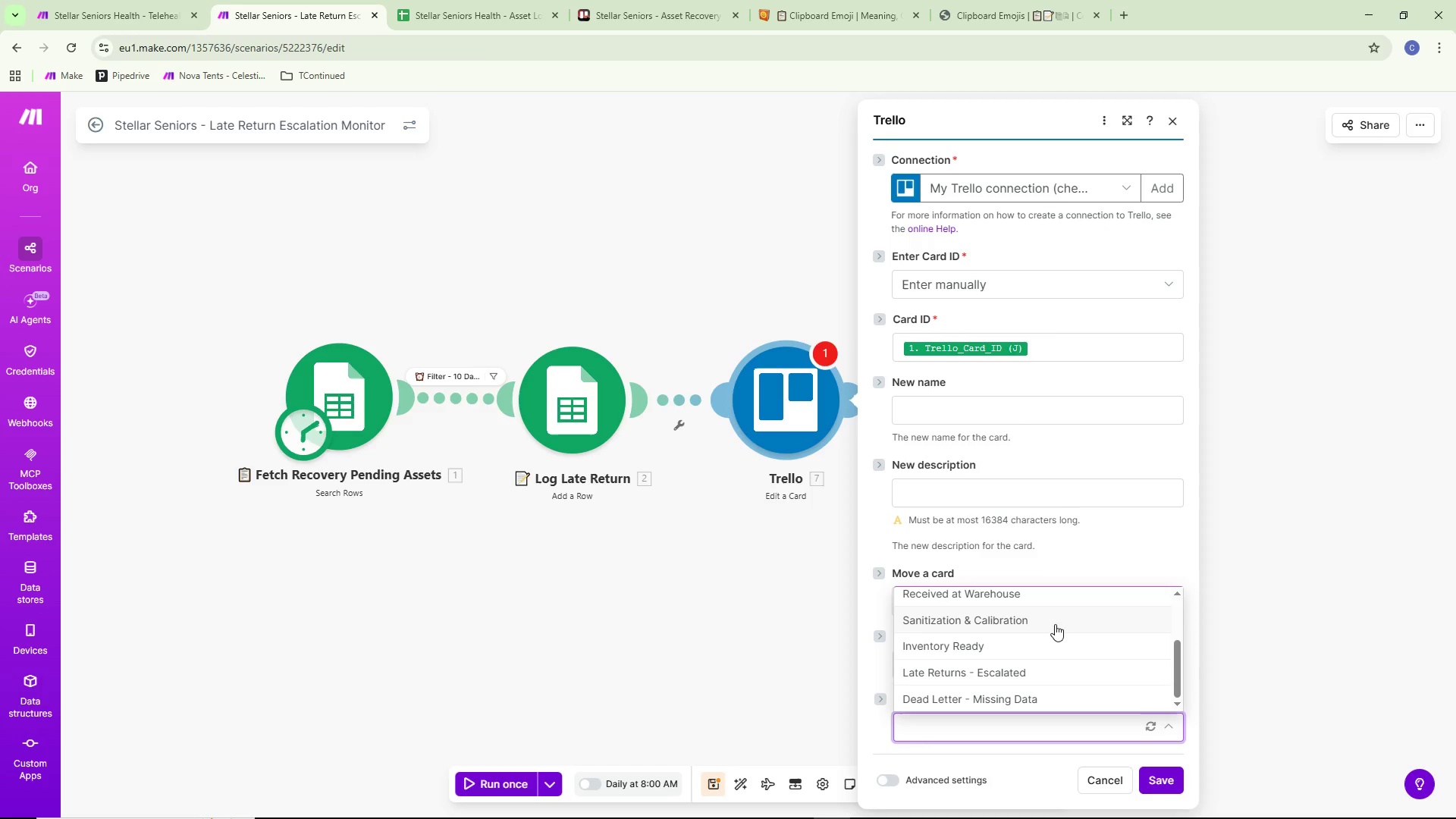 
wait(39.83)
 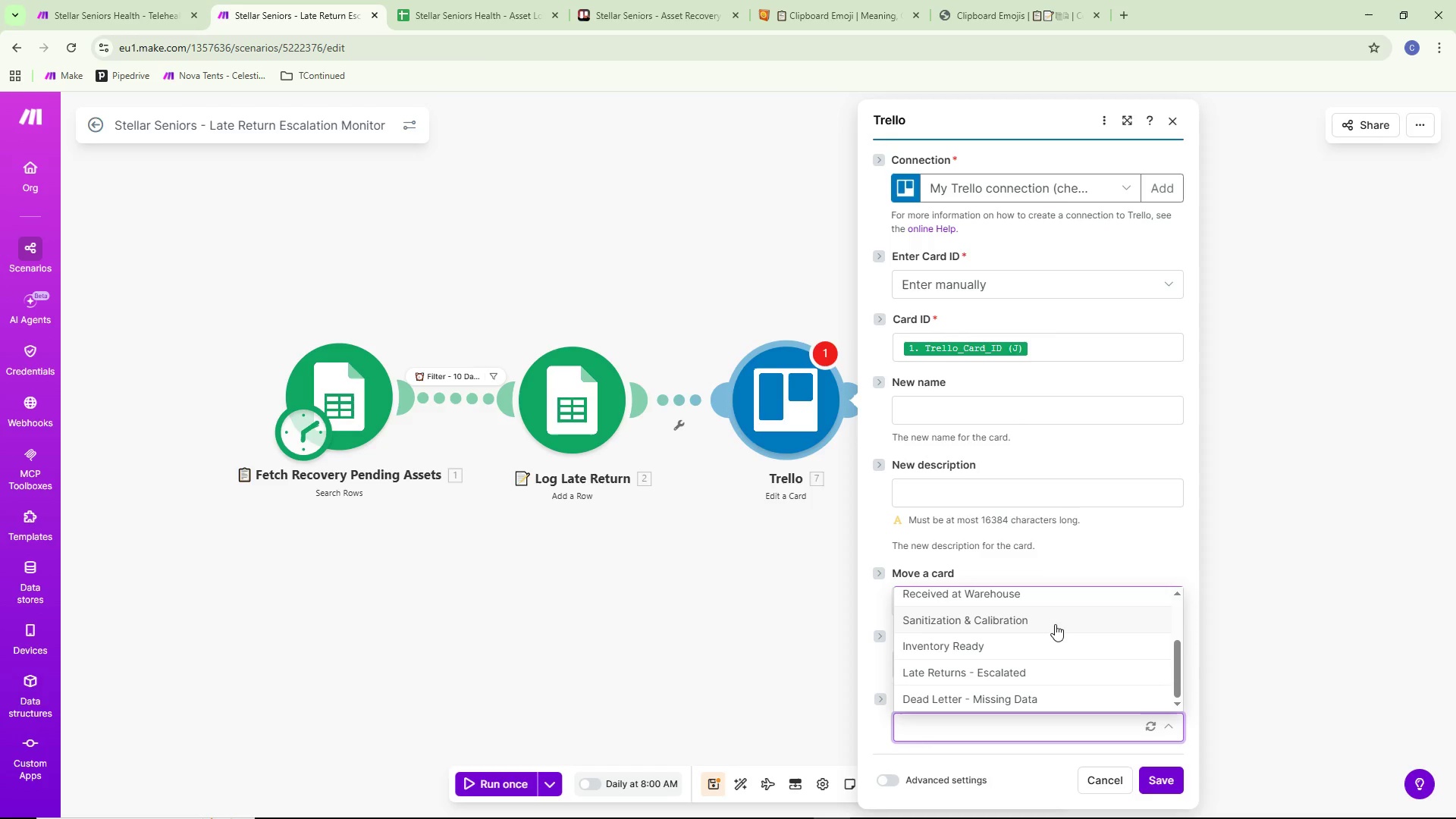 
left_click([1010, 678])
 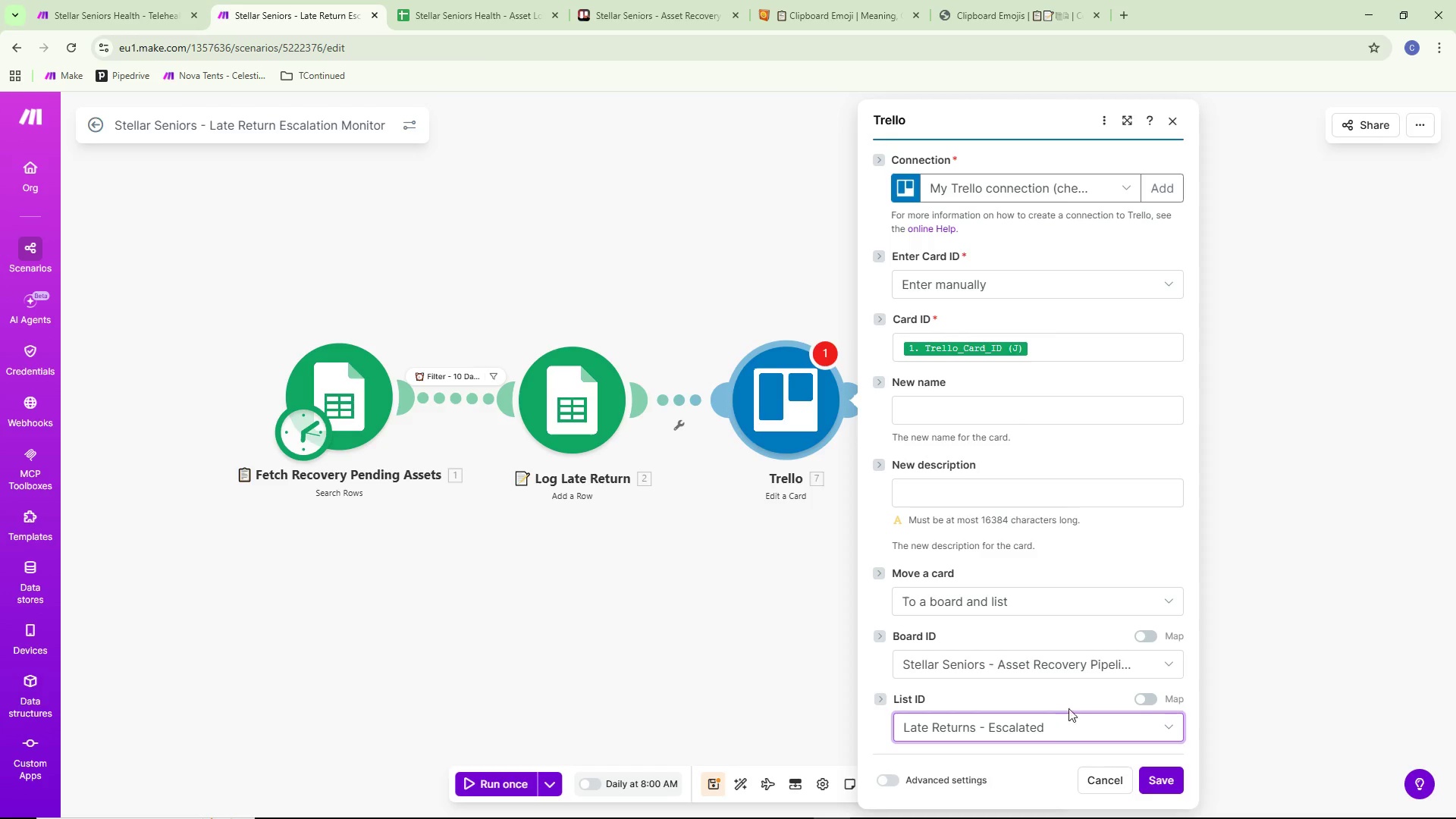 
scroll: coordinate [1046, 686], scroll_direction: down, amount: 3.0
 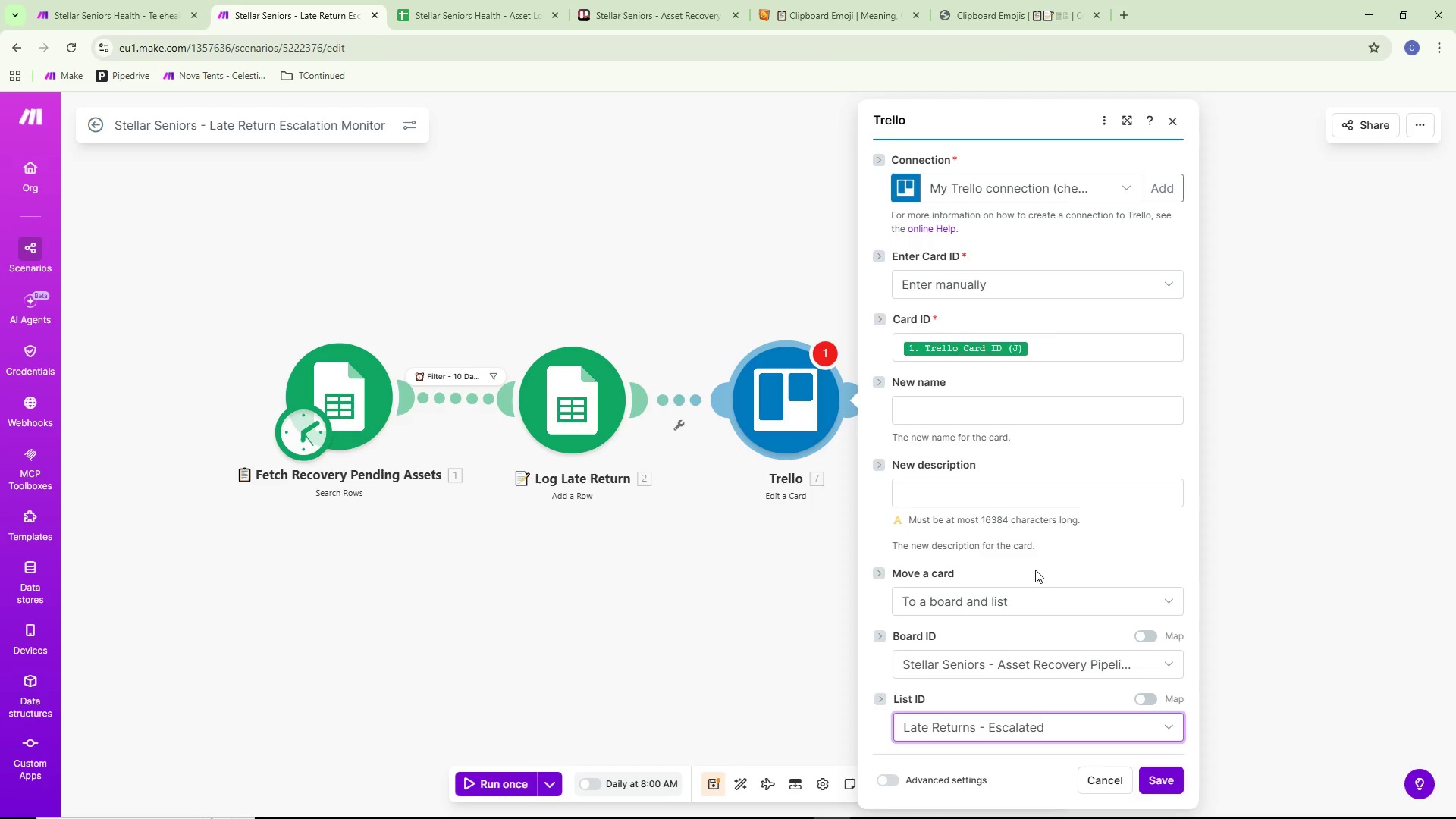 
wait(11.33)
 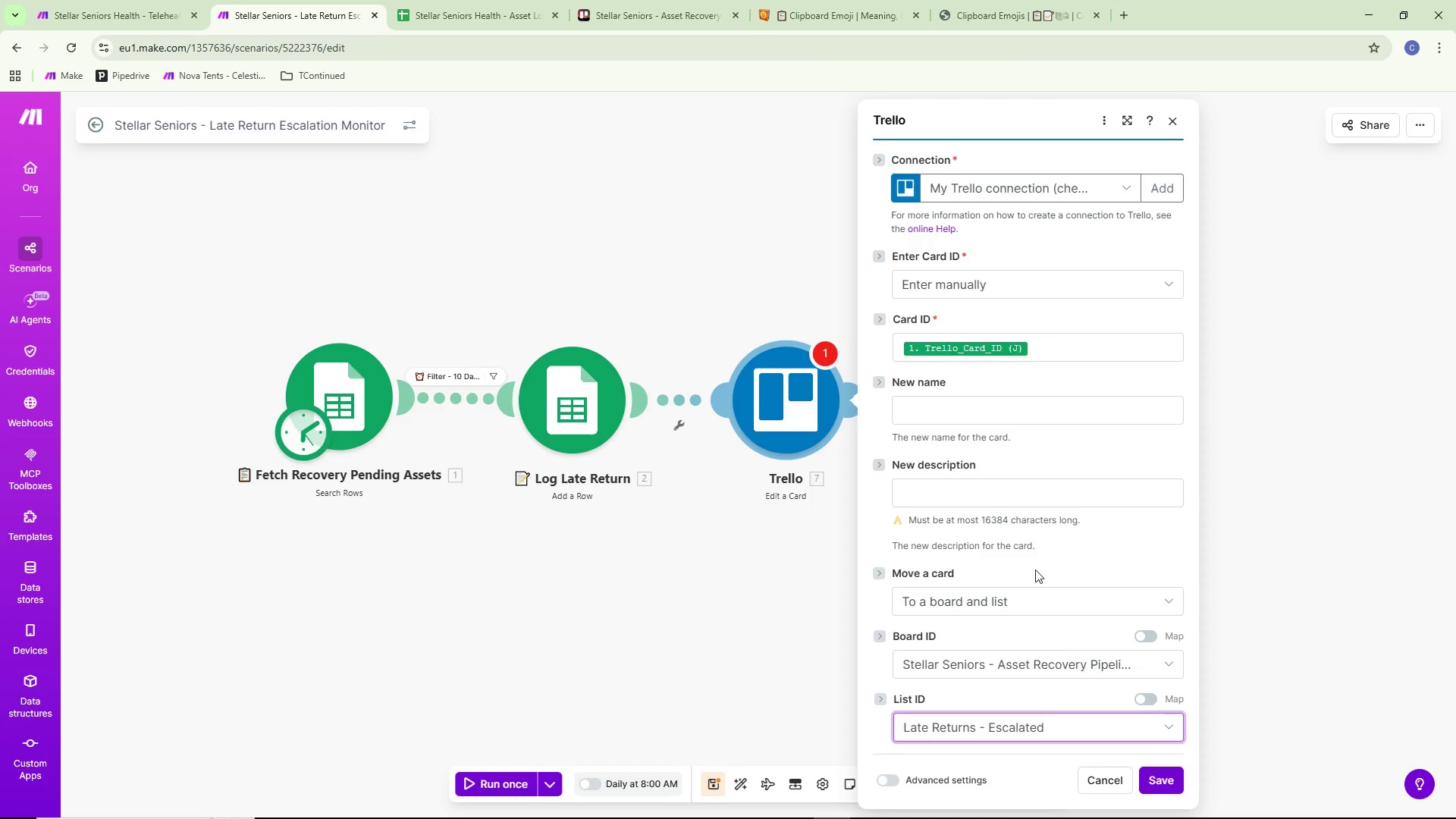 
left_click([877, 778])
 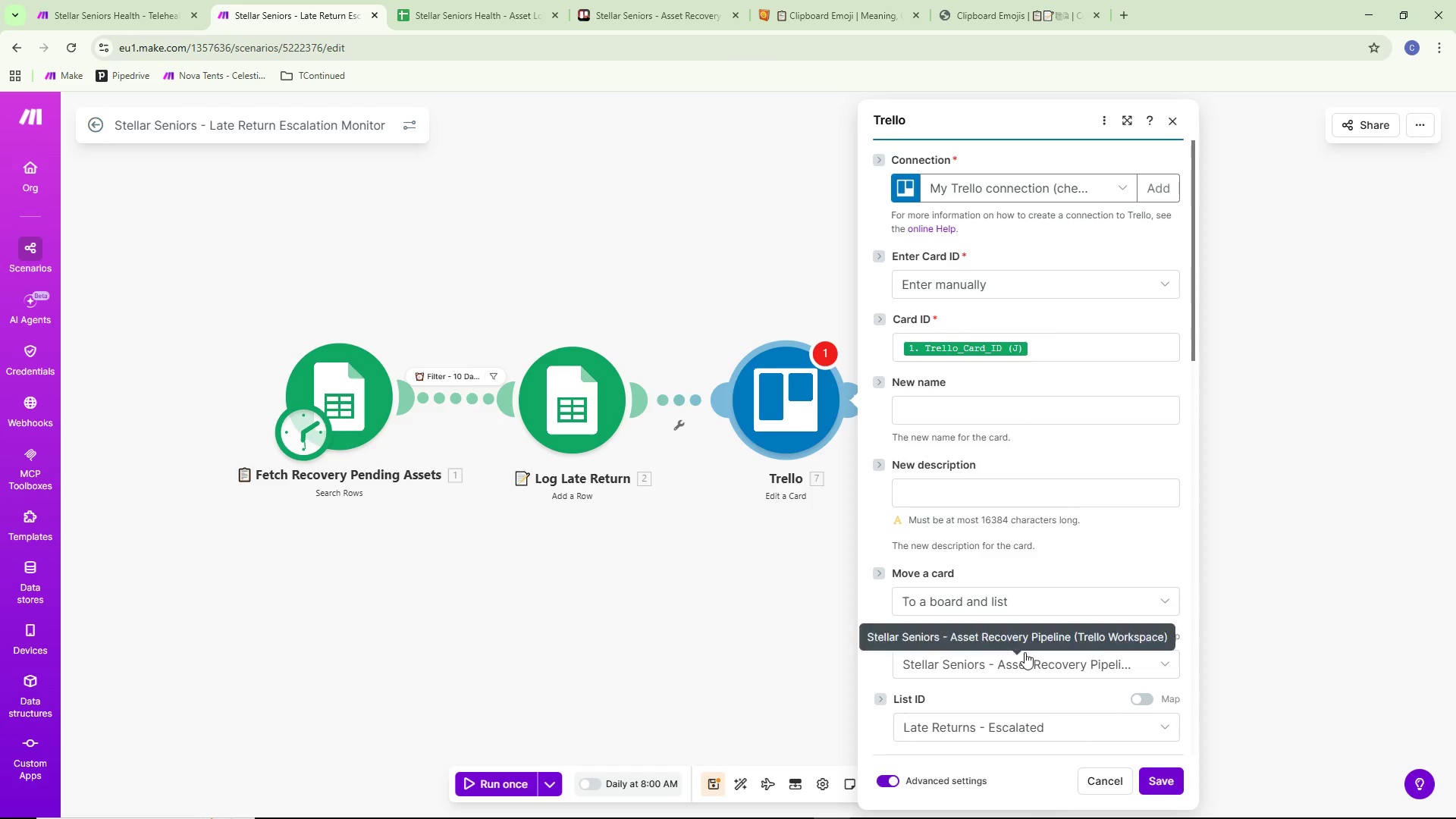 
scroll: coordinate [999, 539], scroll_direction: down, amount: 5.0
 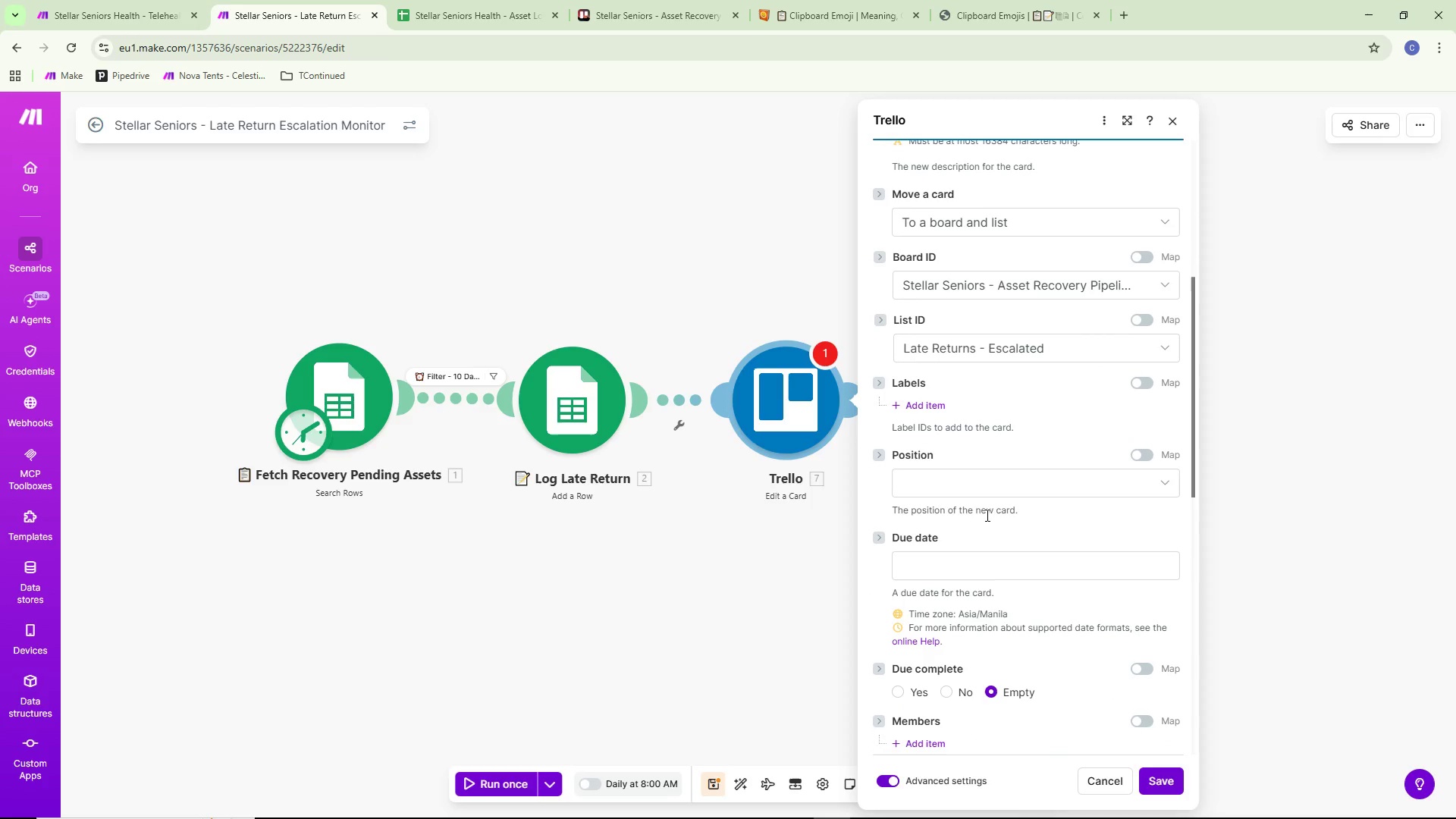 
wait(8.27)
 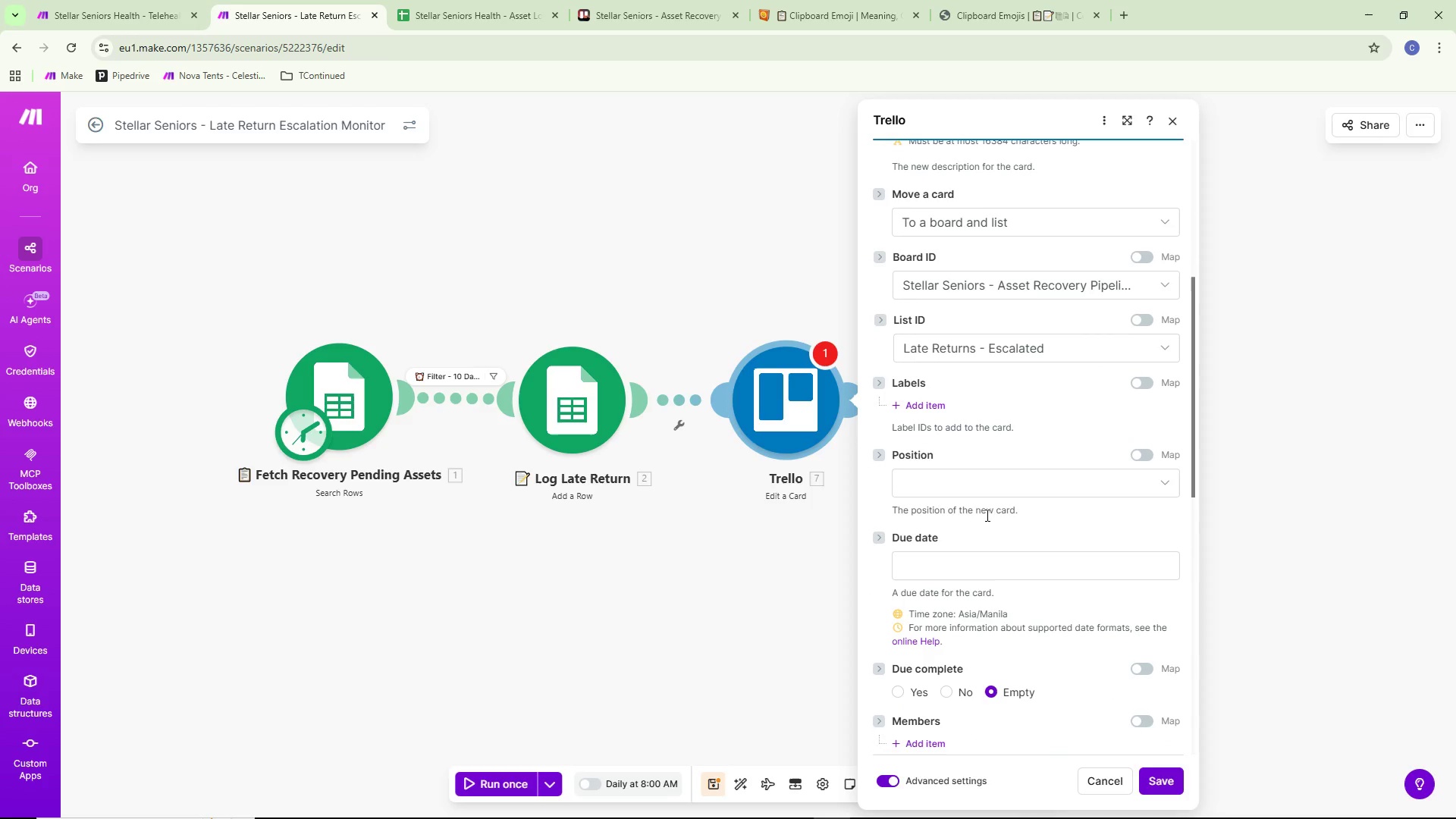 
left_click([976, 487])
 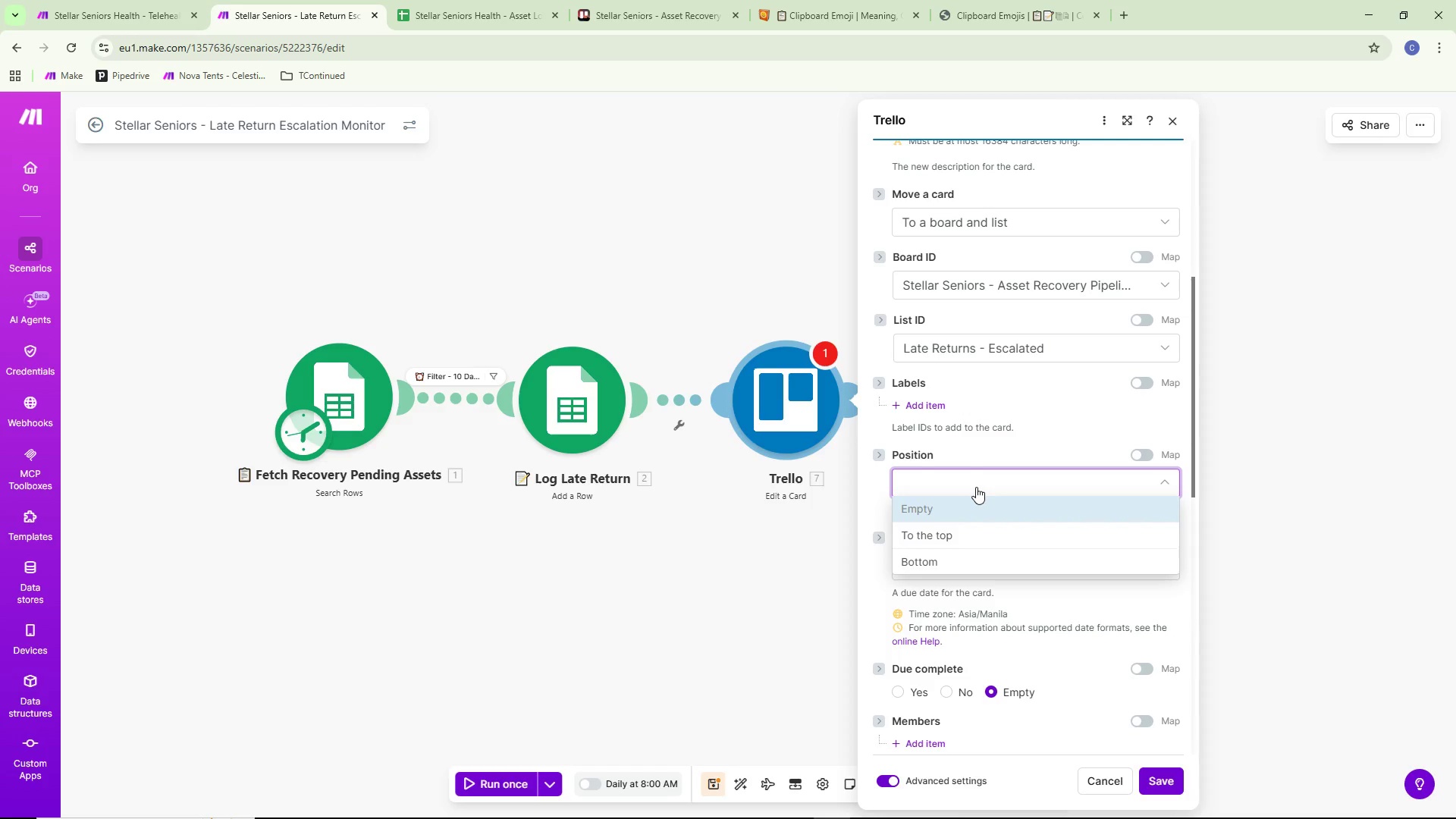 
left_click([976, 487])
 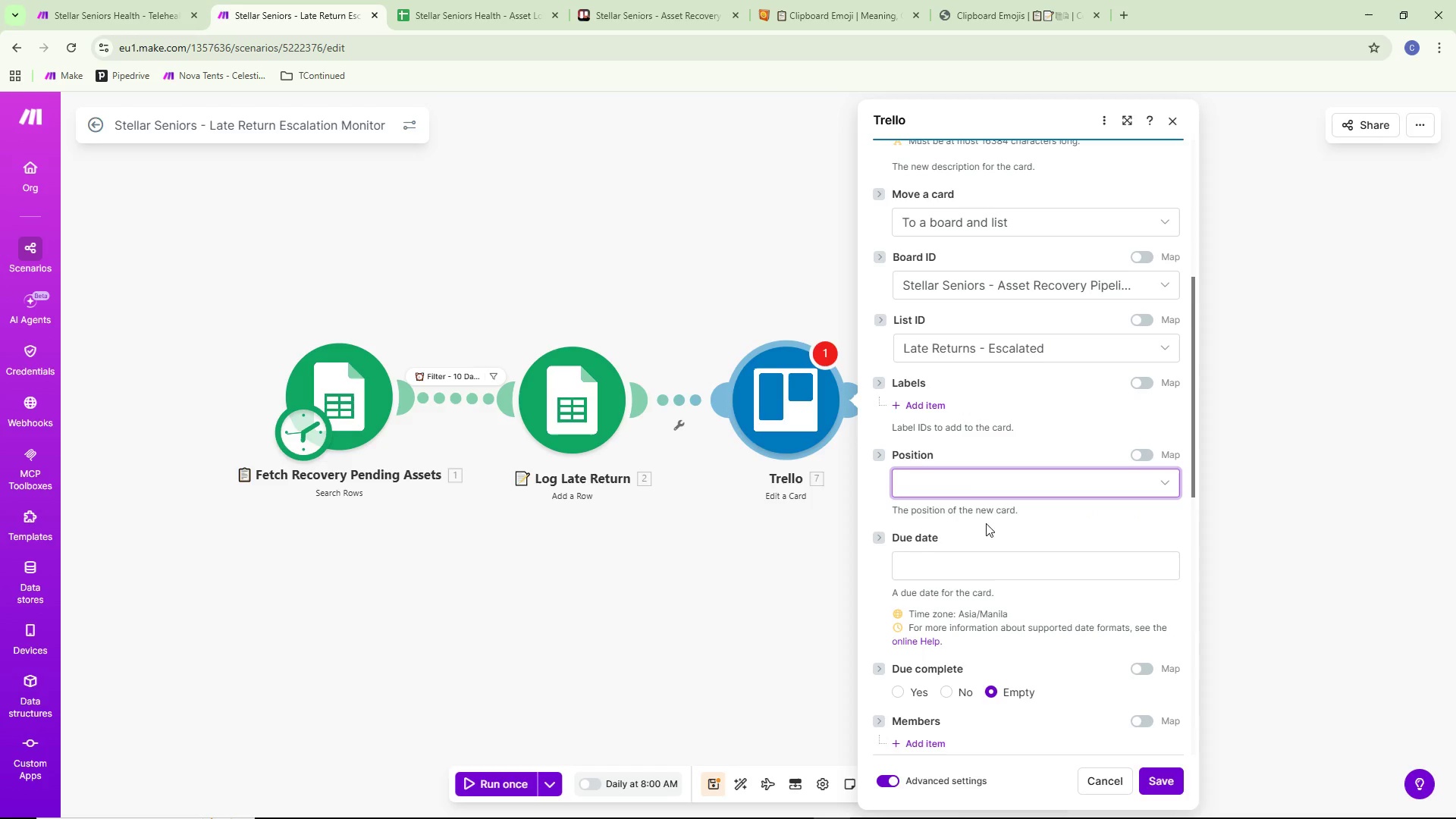 
scroll: coordinate [986, 543], scroll_direction: down, amount: 6.0
 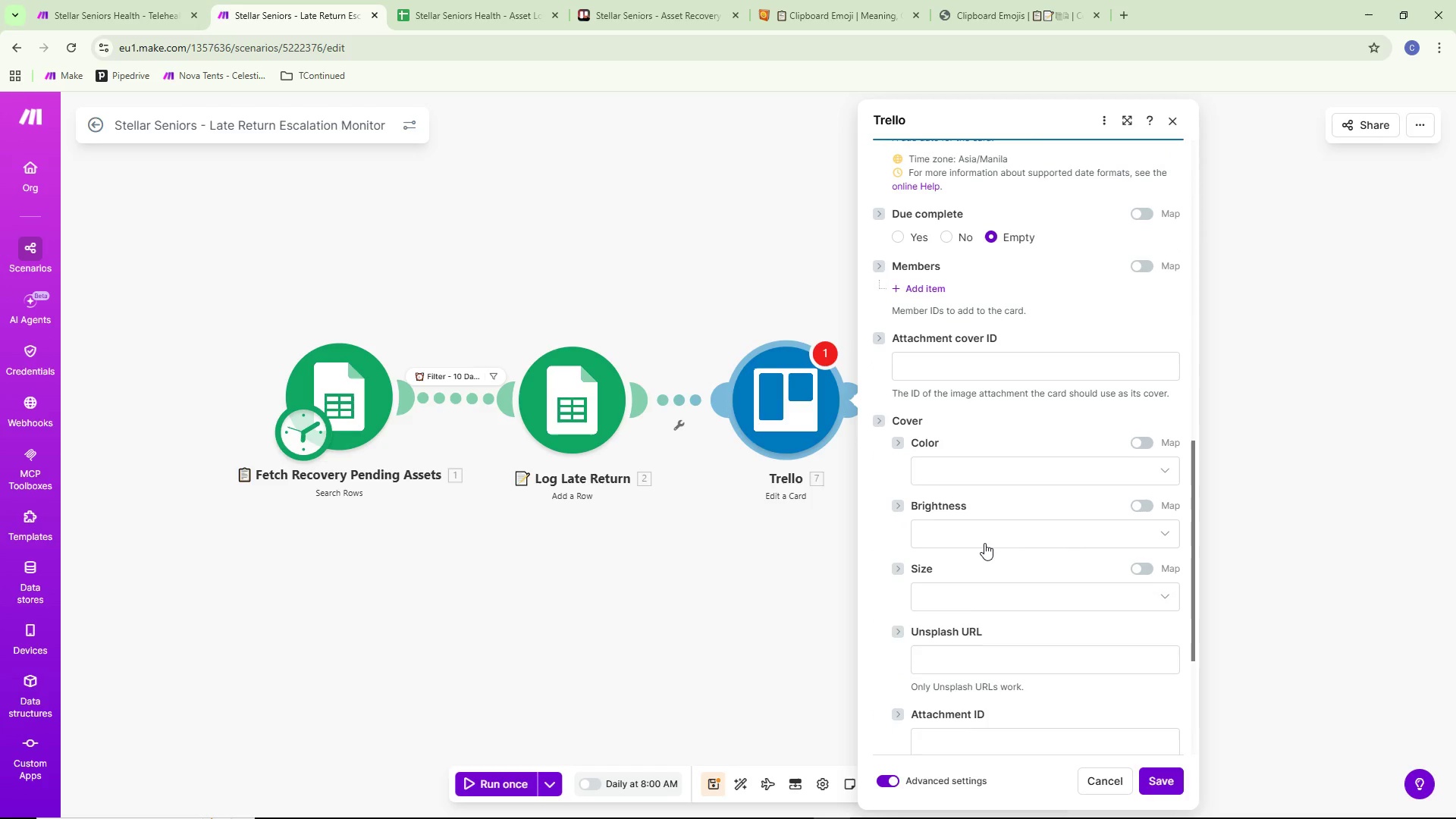 
left_click([888, 776])
 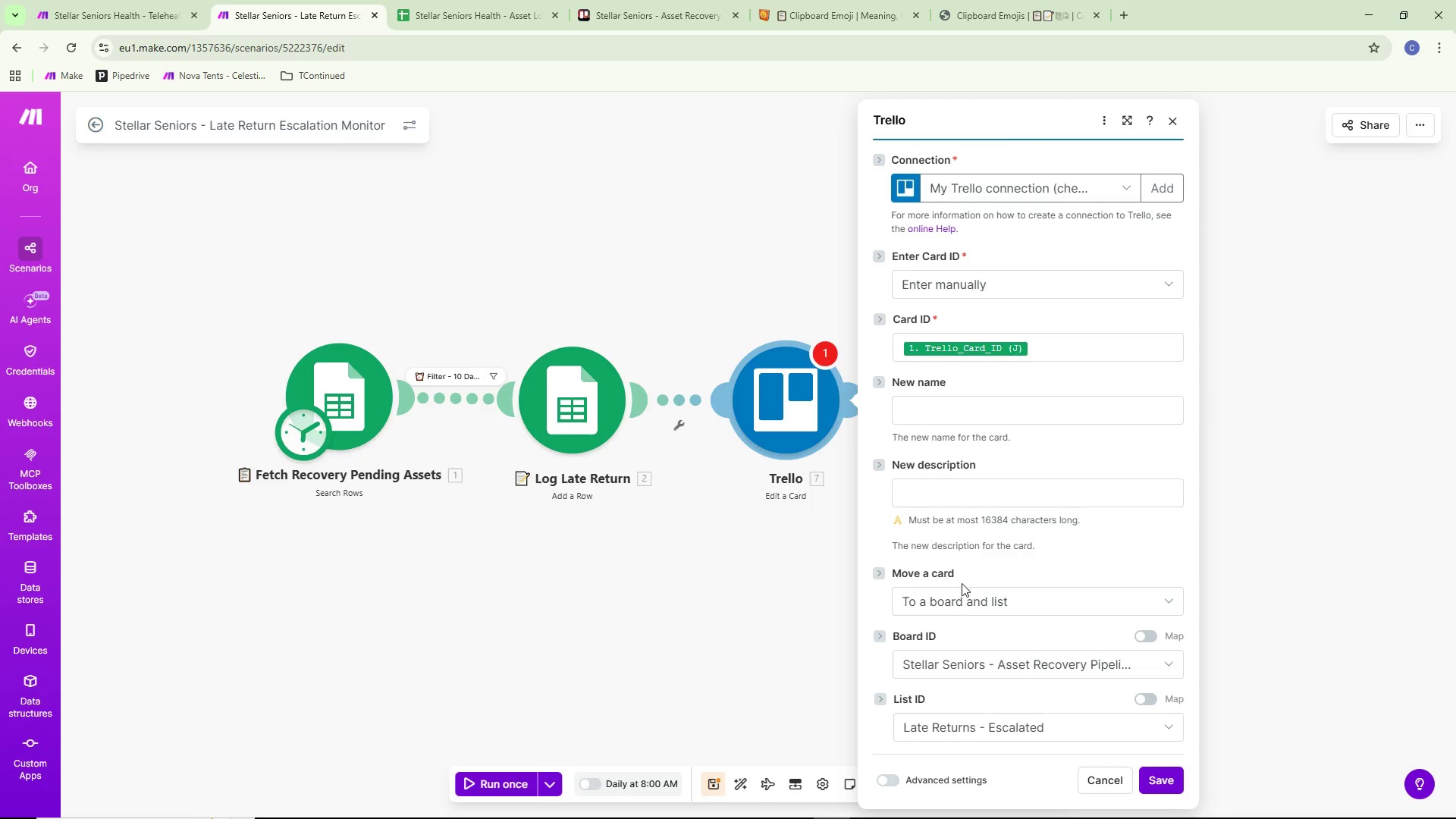 
scroll: coordinate [973, 597], scroll_direction: down, amount: 2.0
 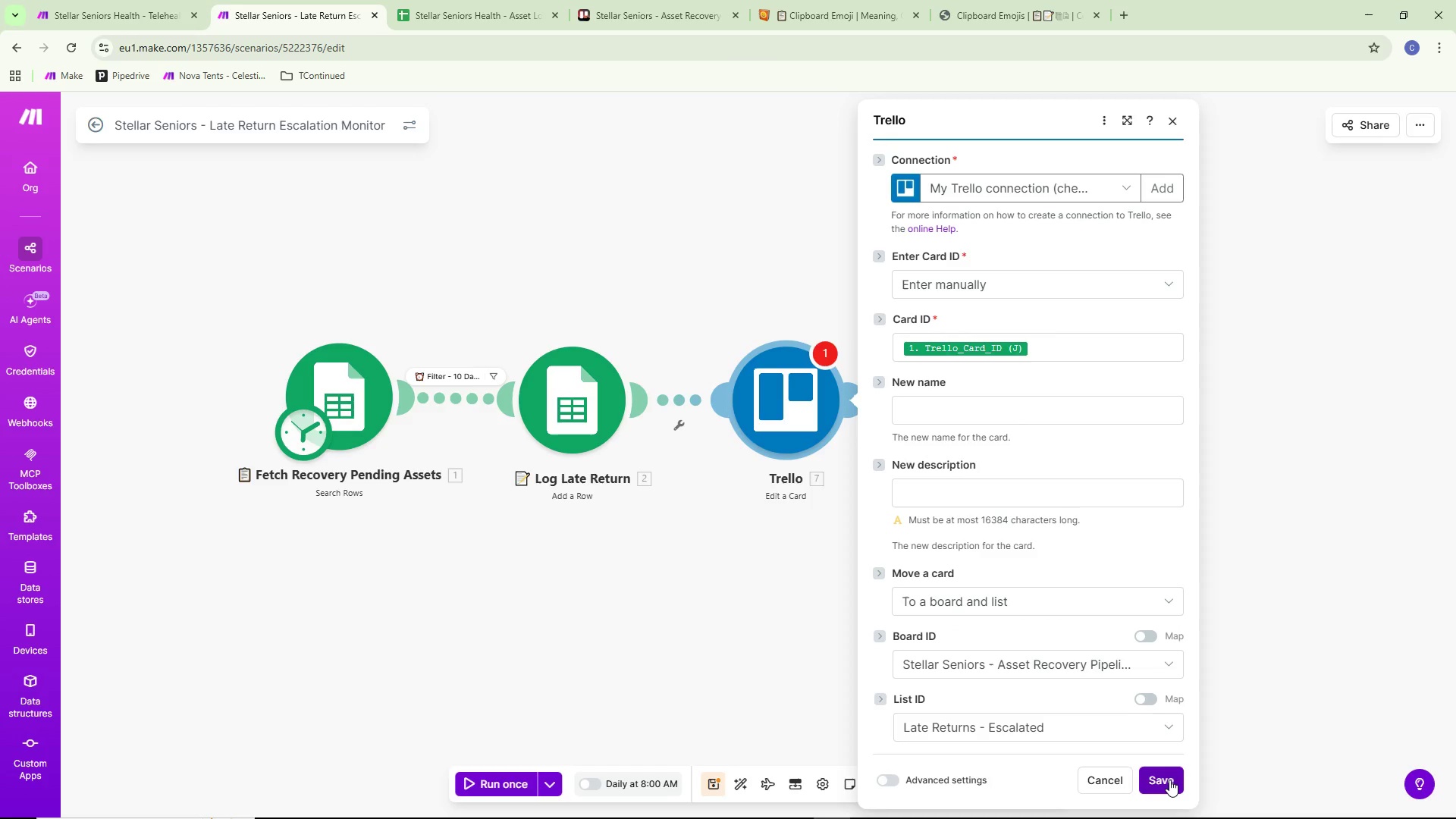 
left_click([1169, 780])
 